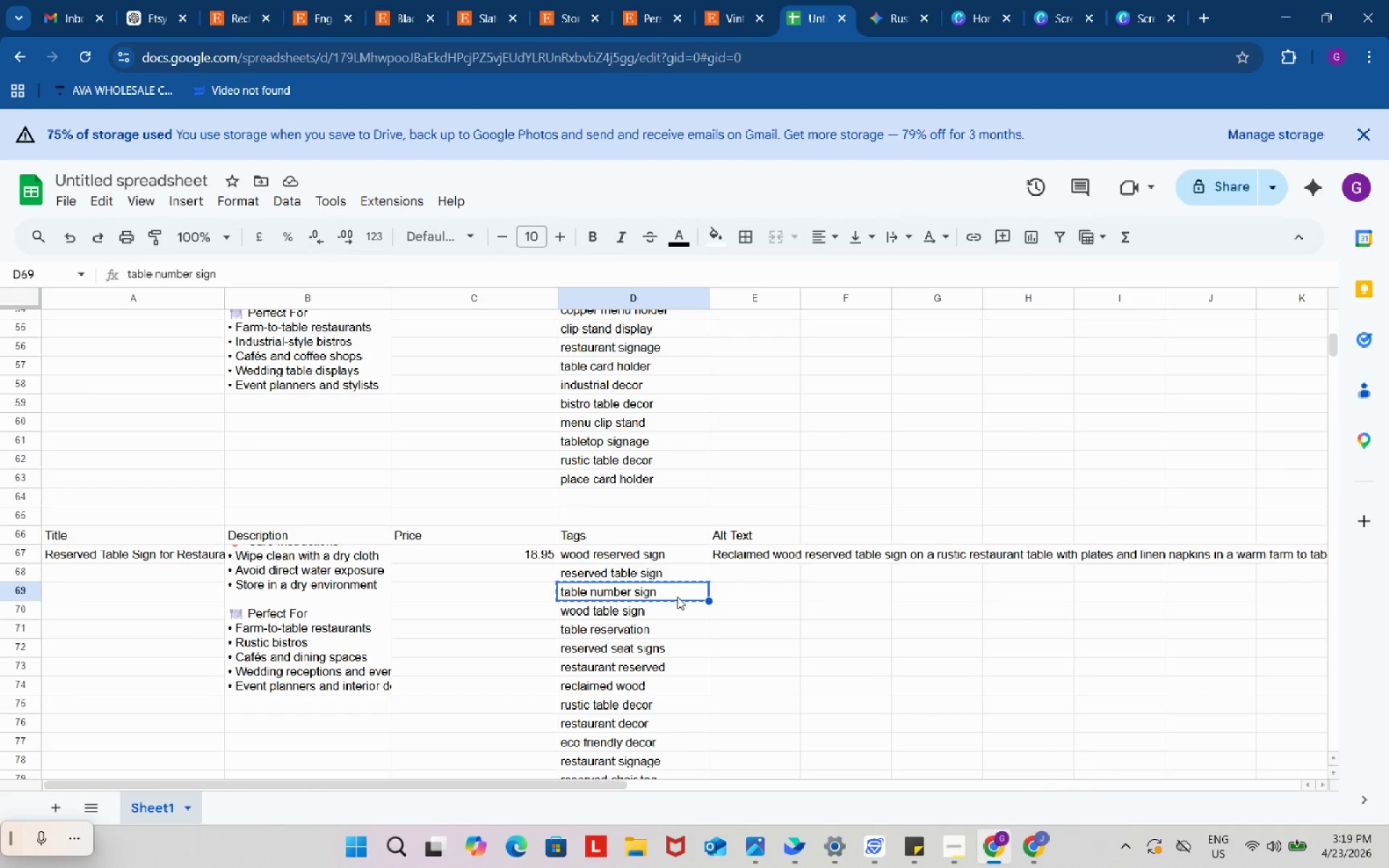 
key(Control+C)
 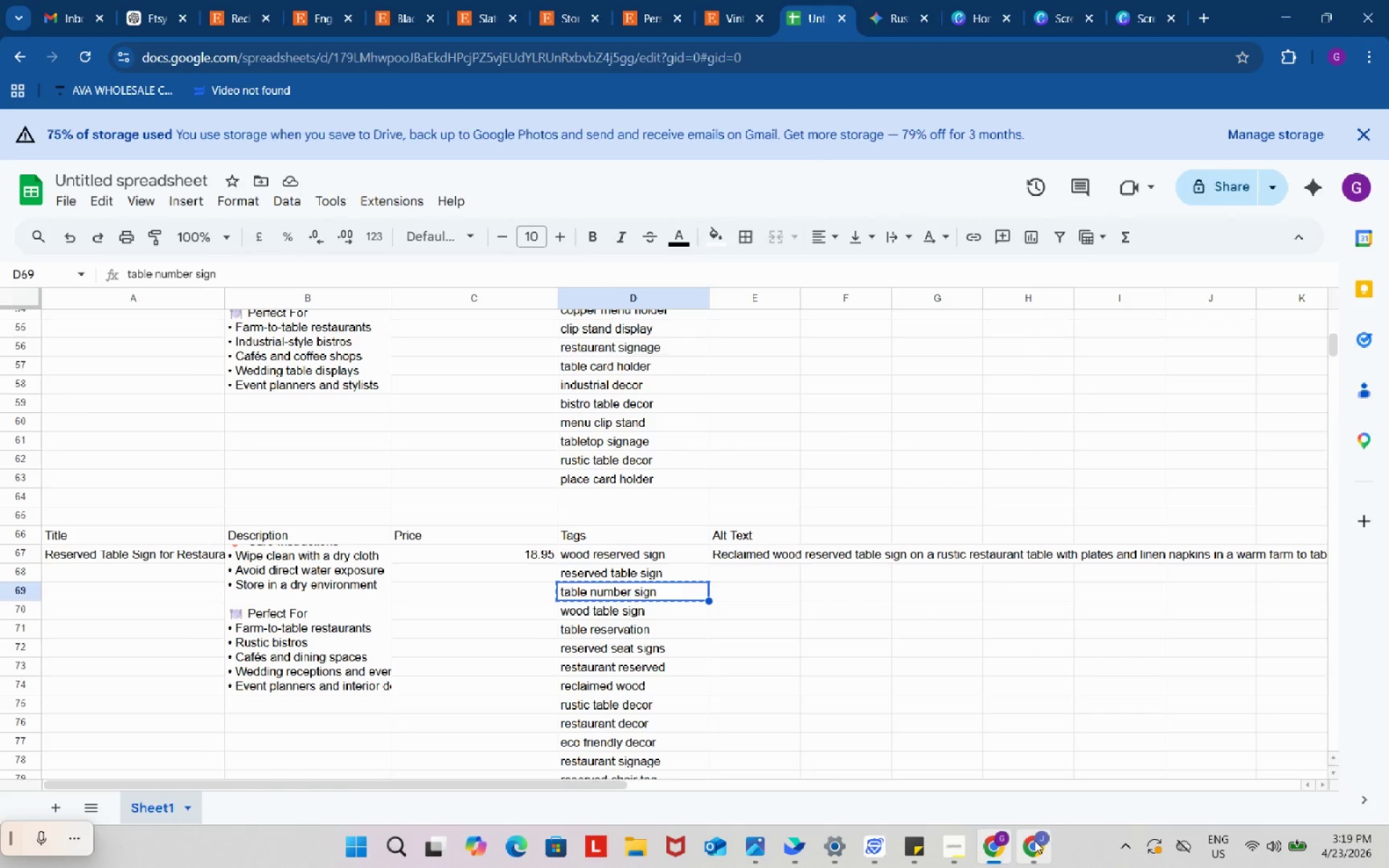 
left_click([1035, 841])
 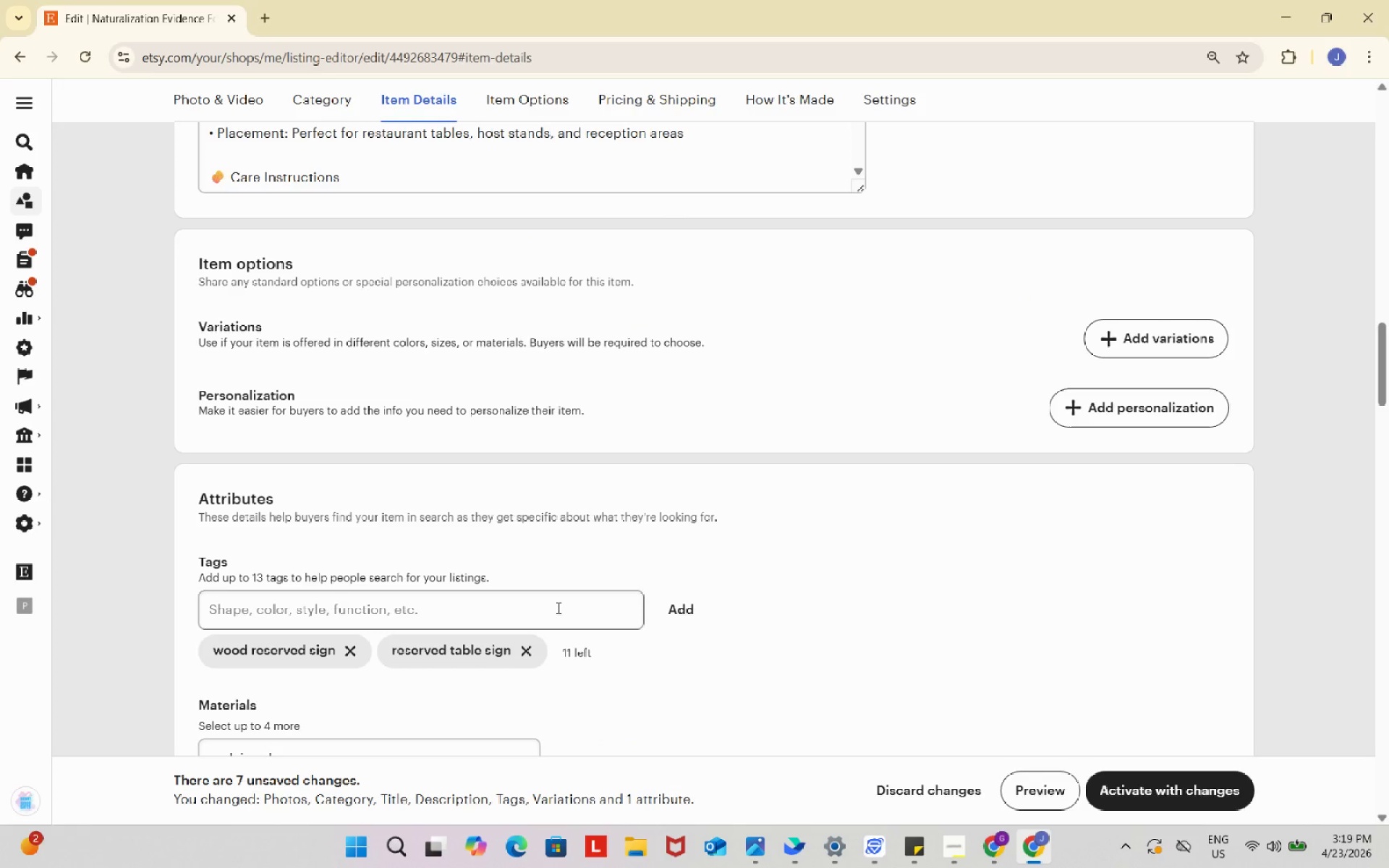 
left_click([557, 608])
 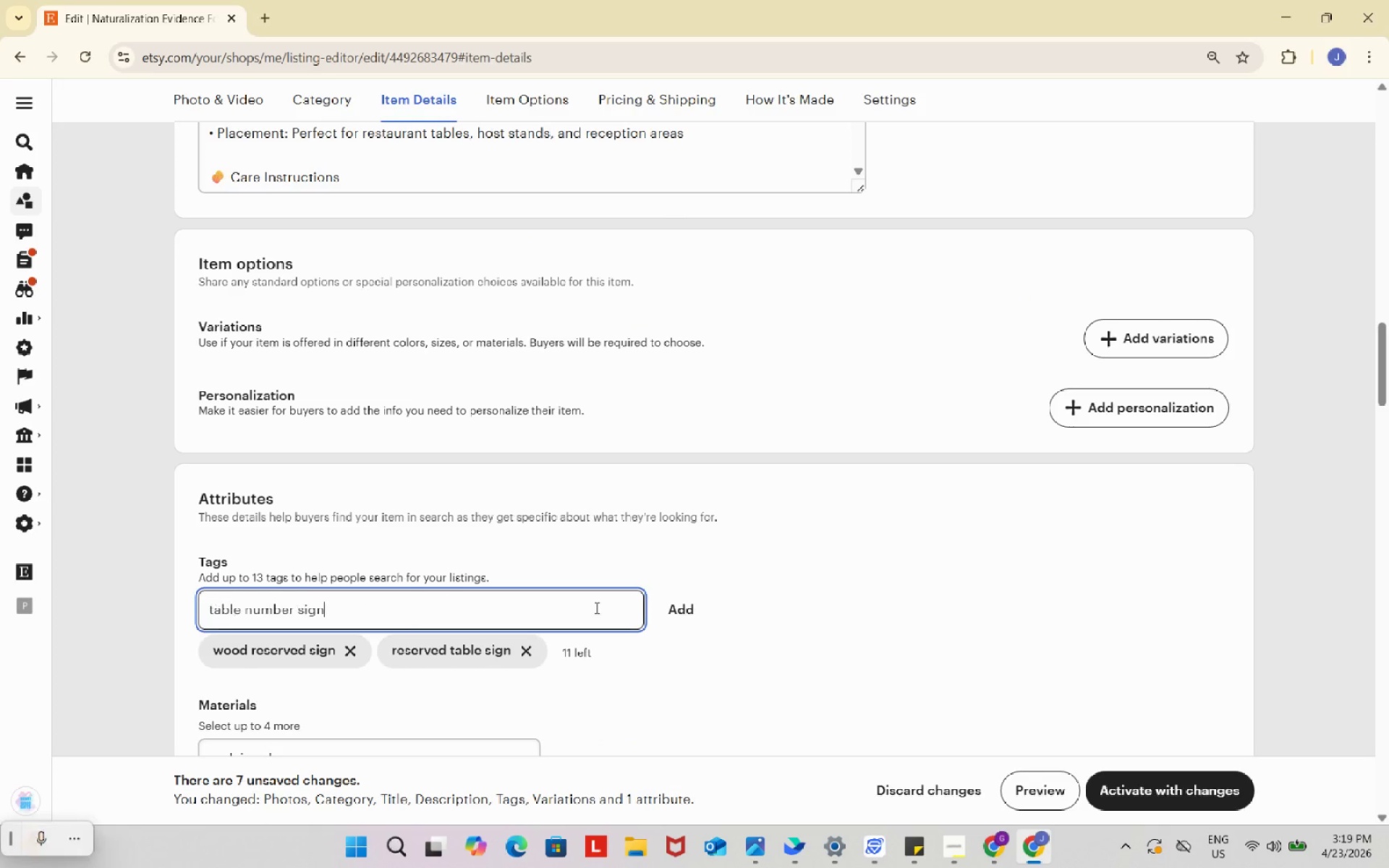 
key(Control+ControlLeft)
 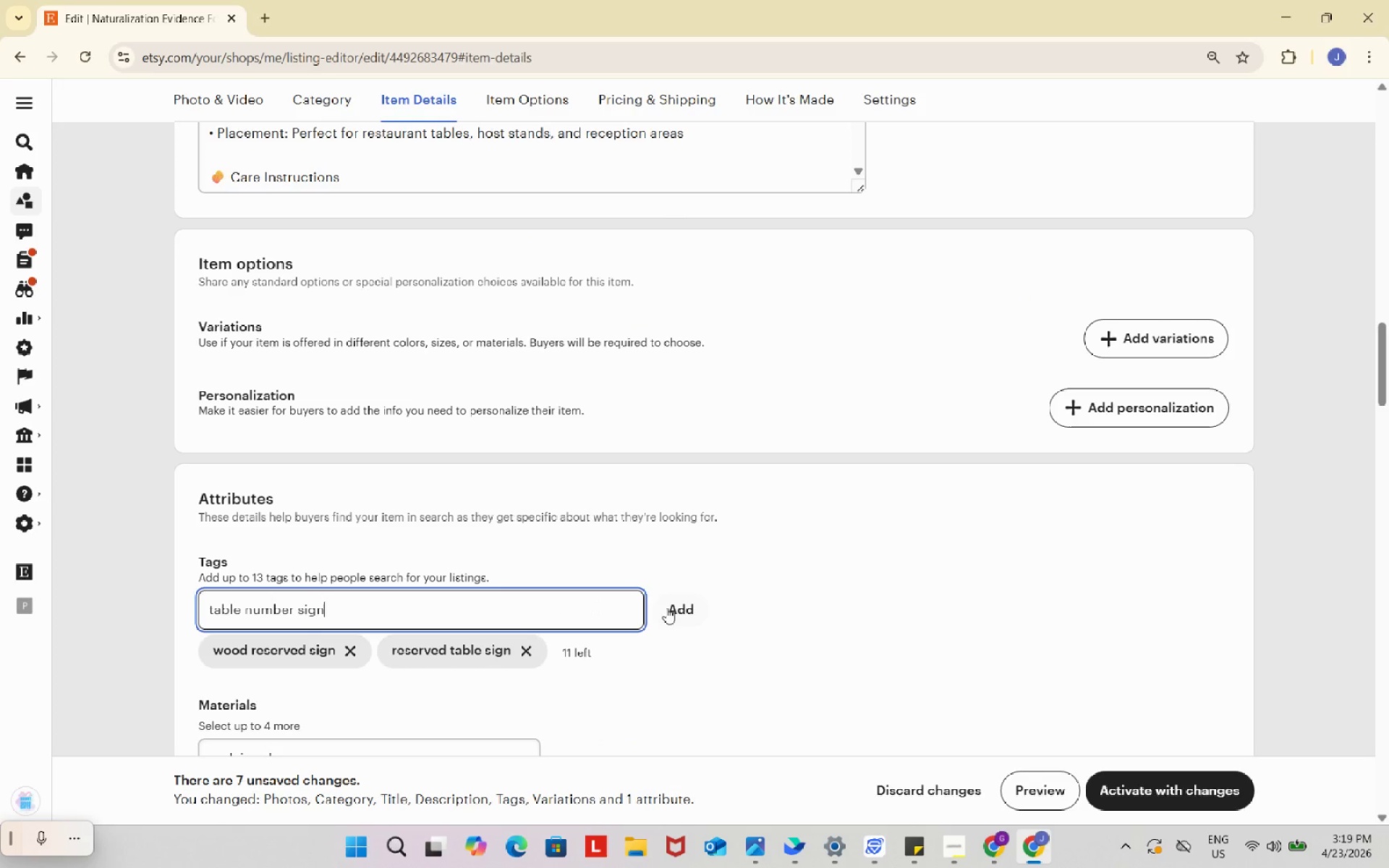 
key(Control+V)
 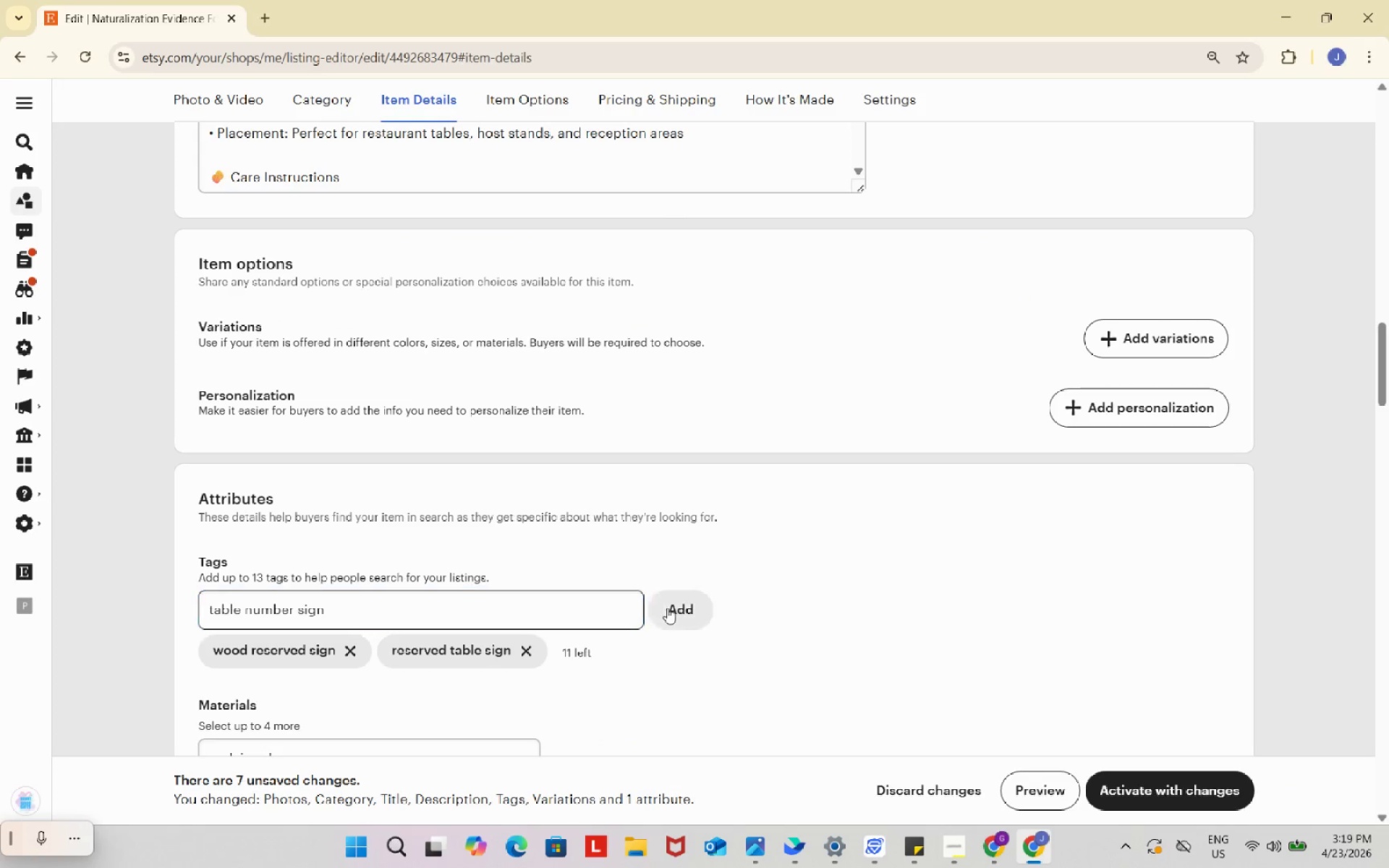 
left_click([667, 608])
 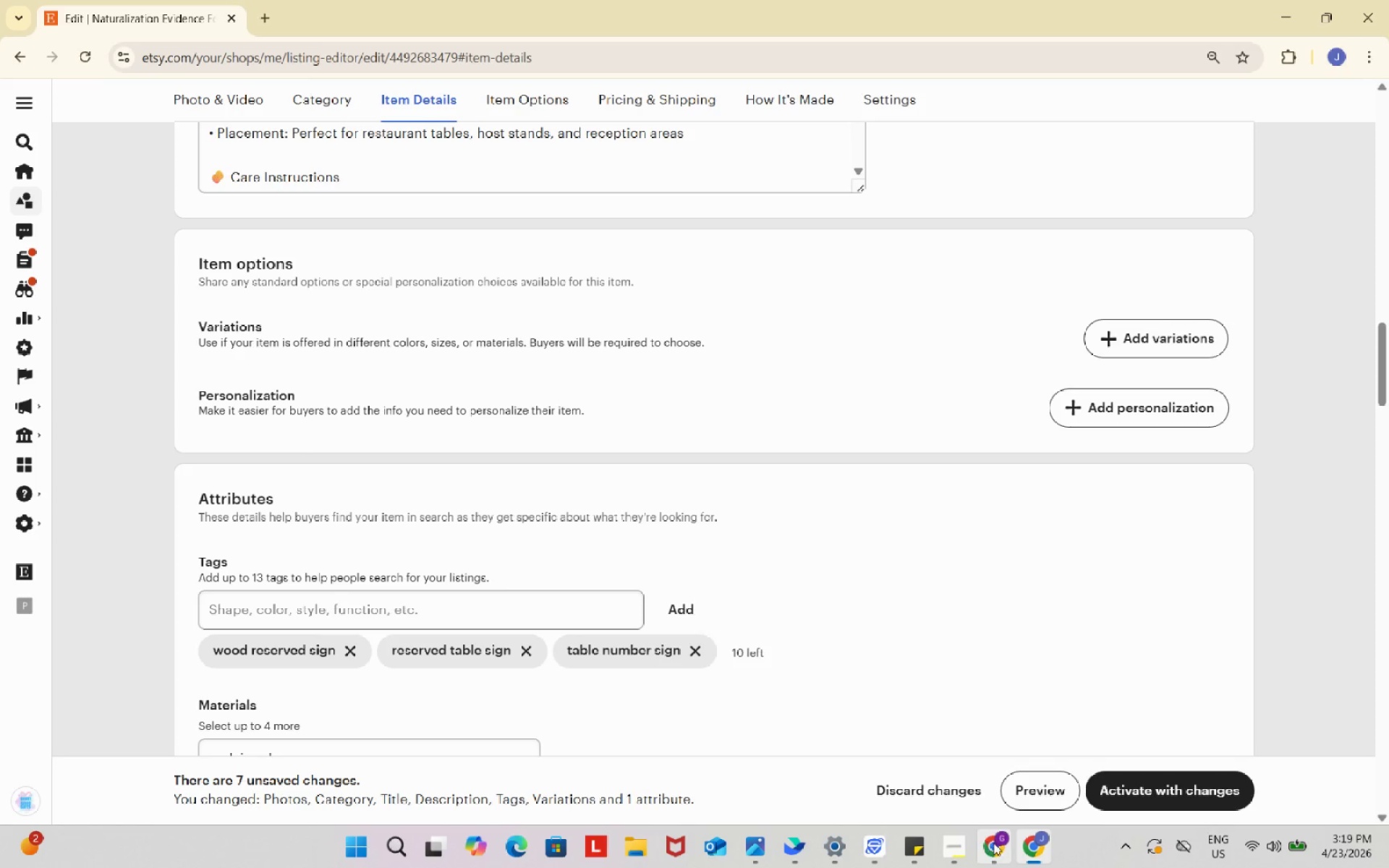 
left_click([995, 843])
 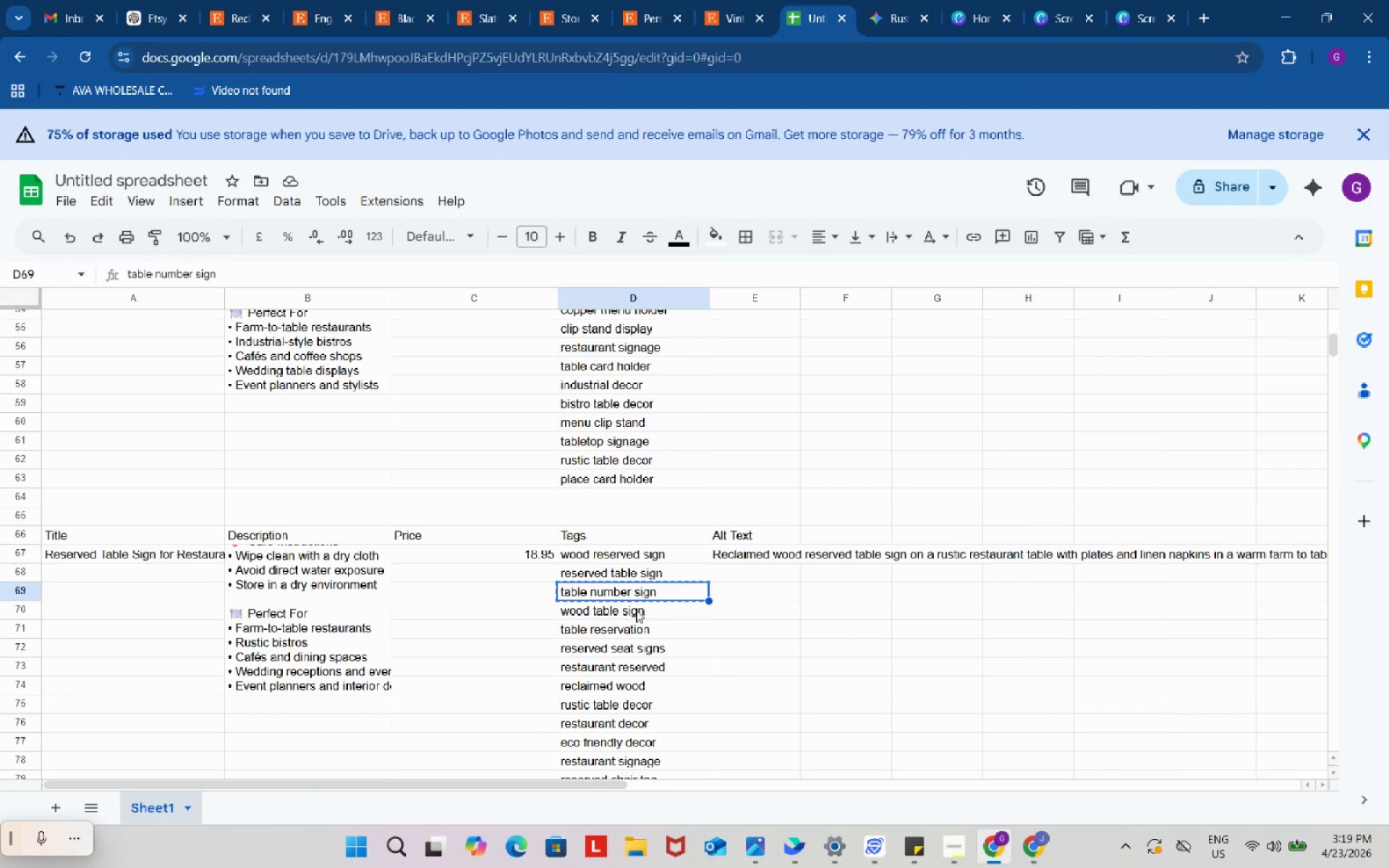 
left_click([636, 610])
 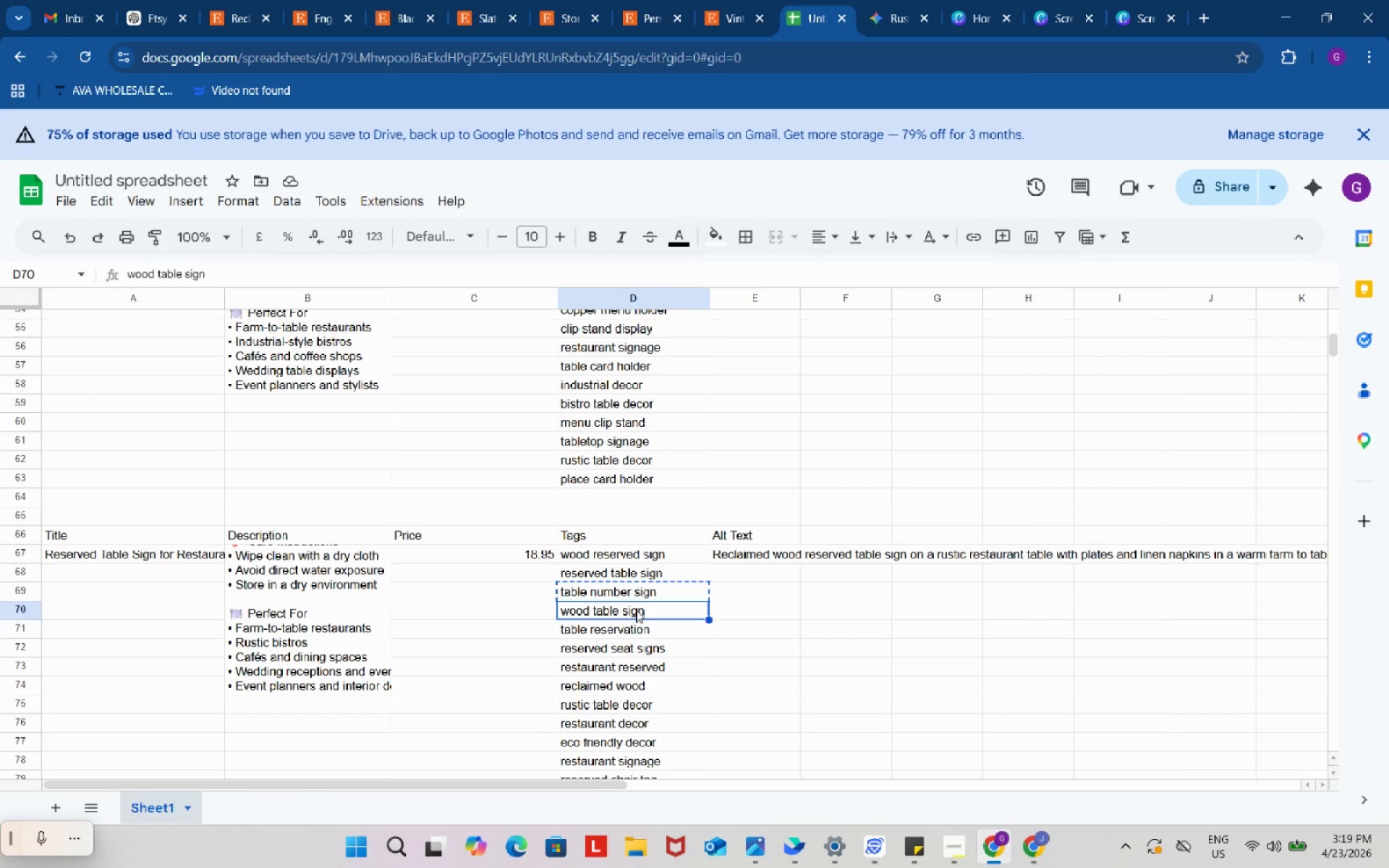 
key(Control+ControlLeft)
 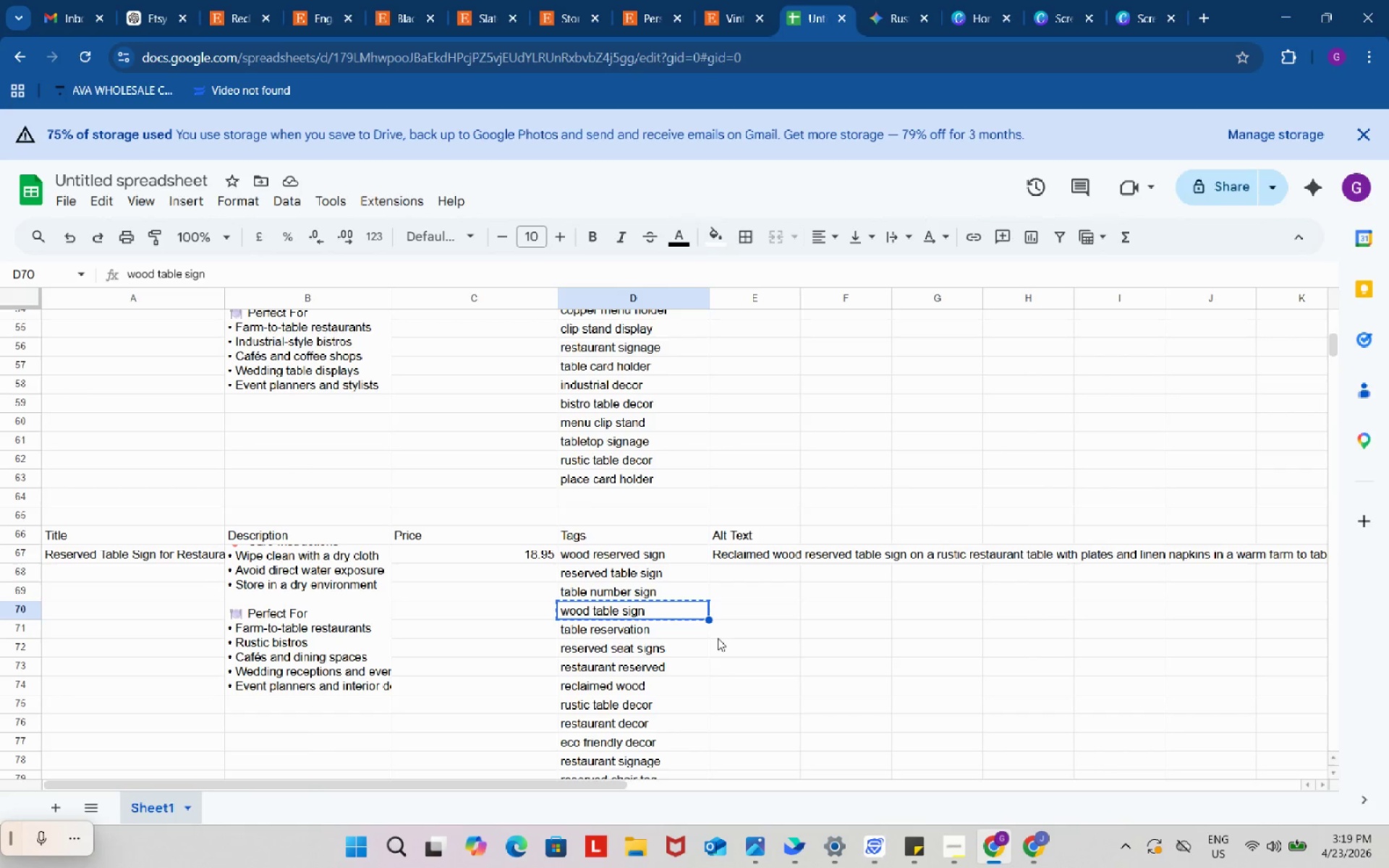 
key(Control+C)
 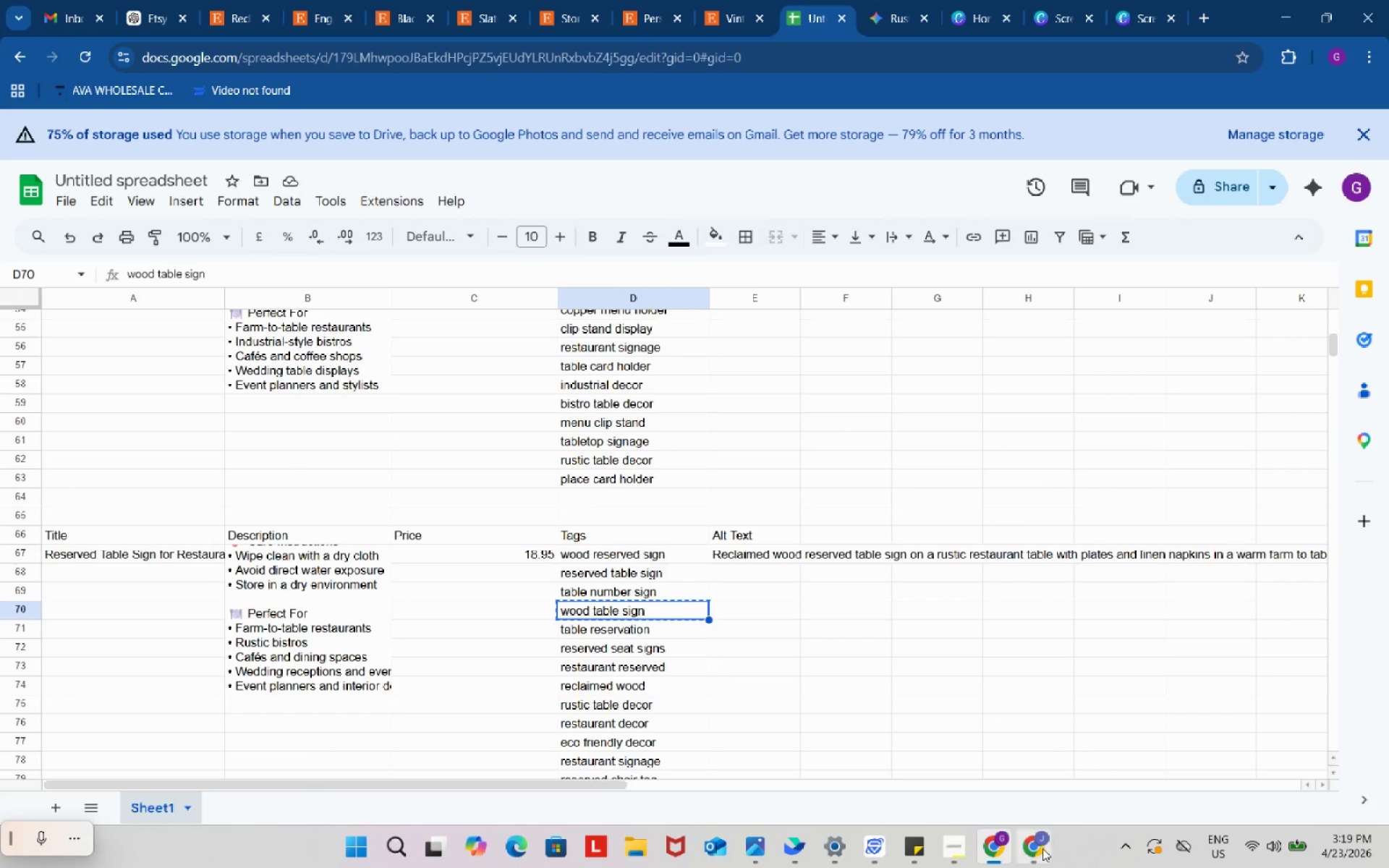 
left_click([1042, 848])
 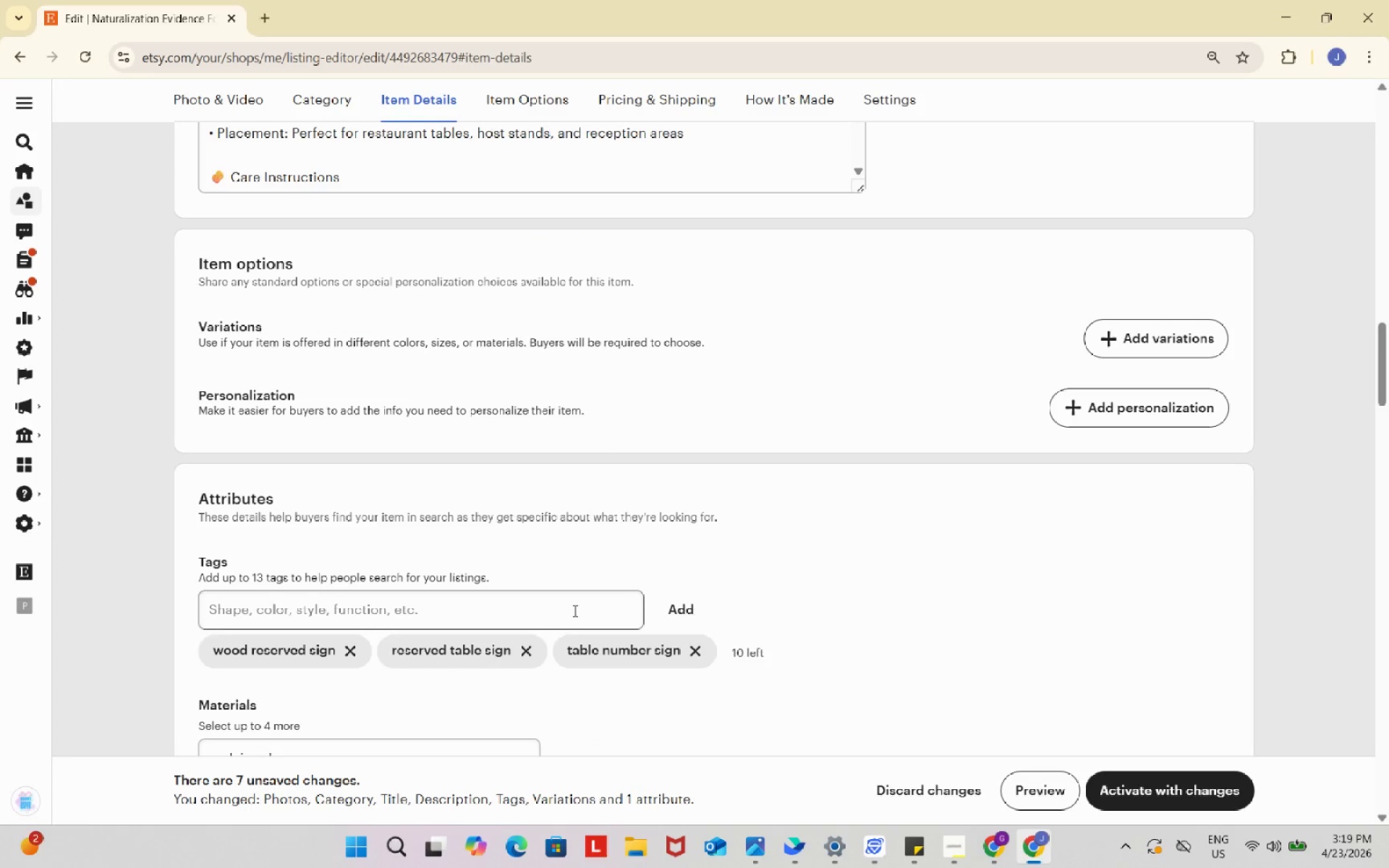 
key(Control+ControlLeft)
 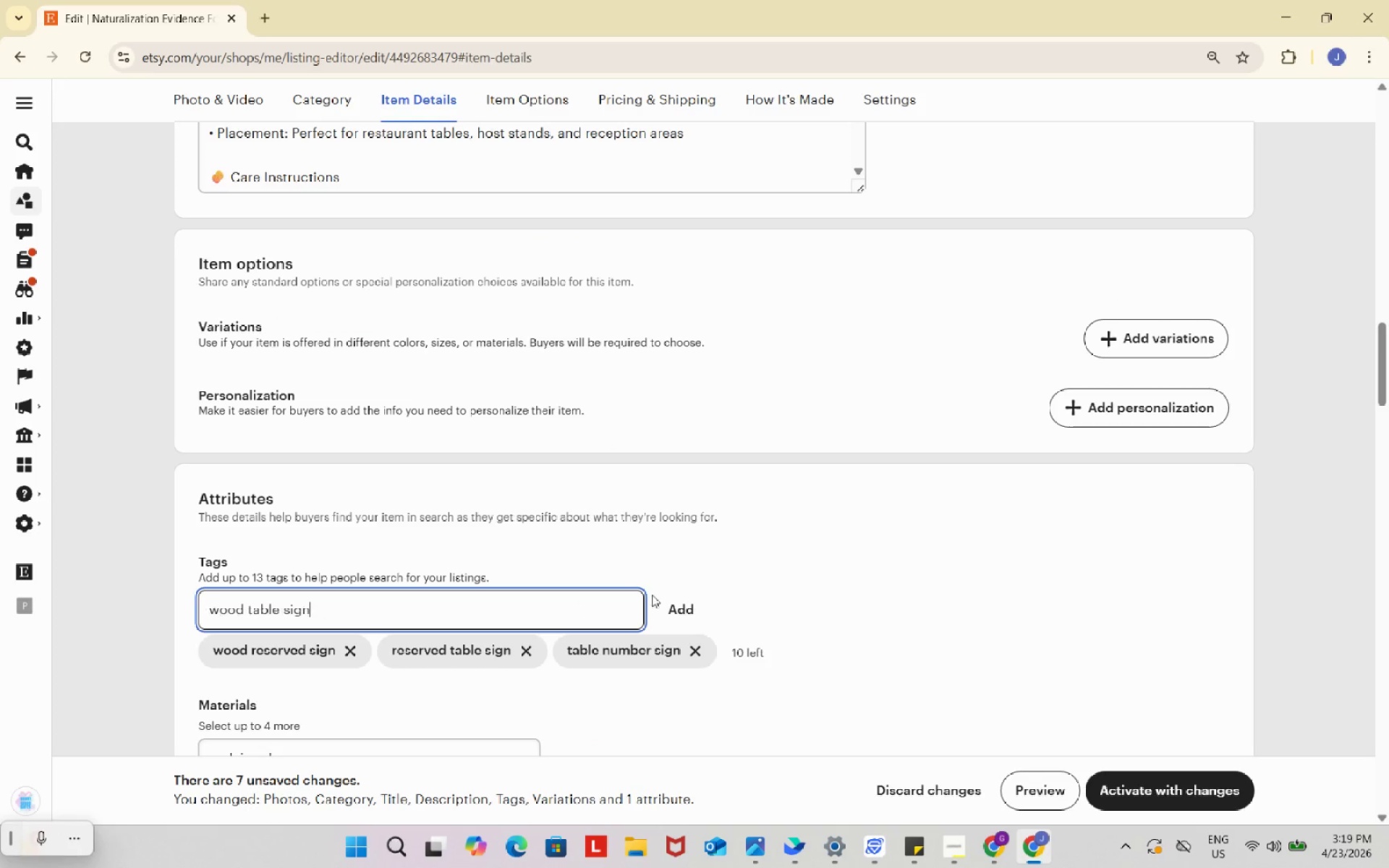 
key(Control+V)
 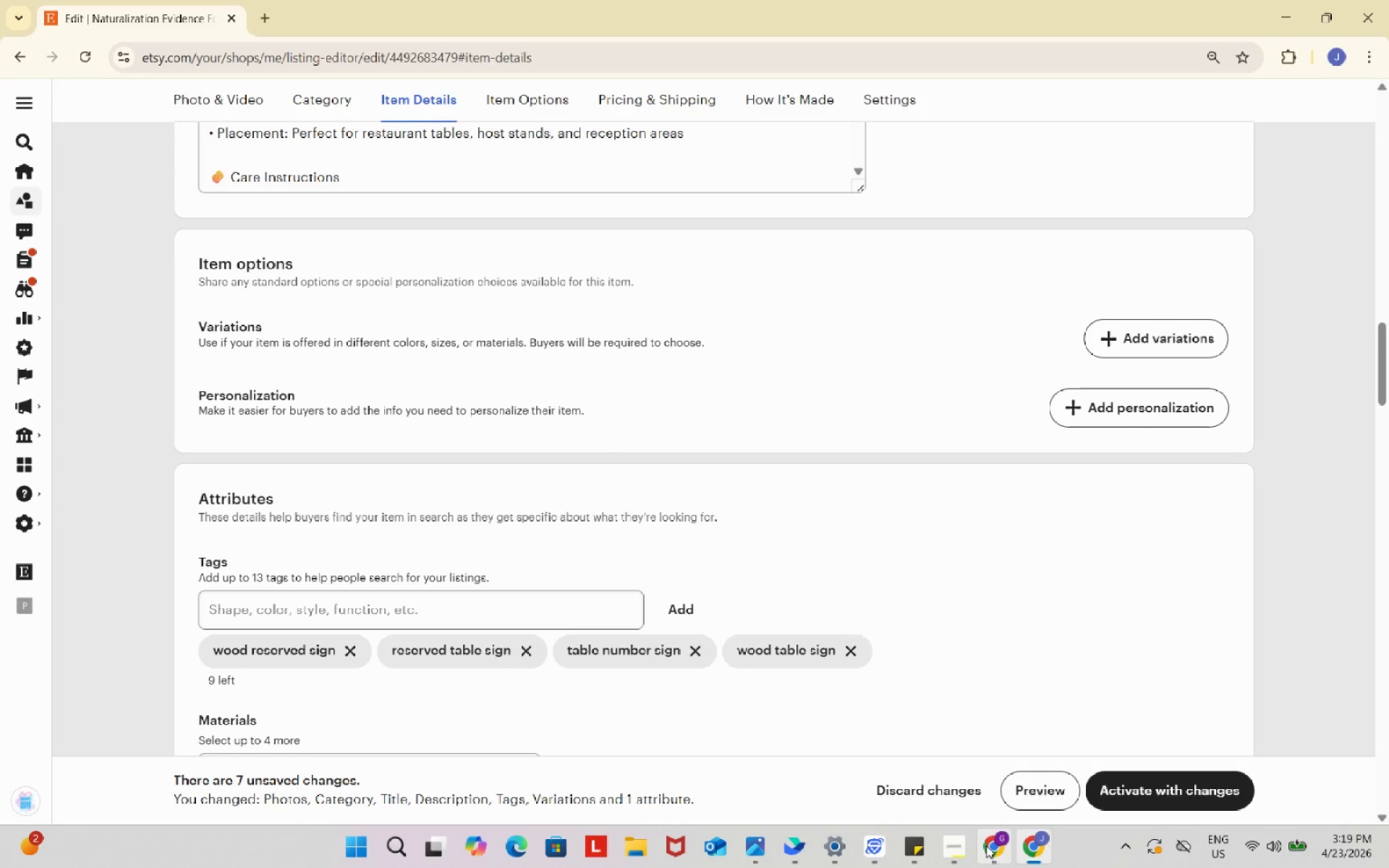 
left_click([1000, 847])
 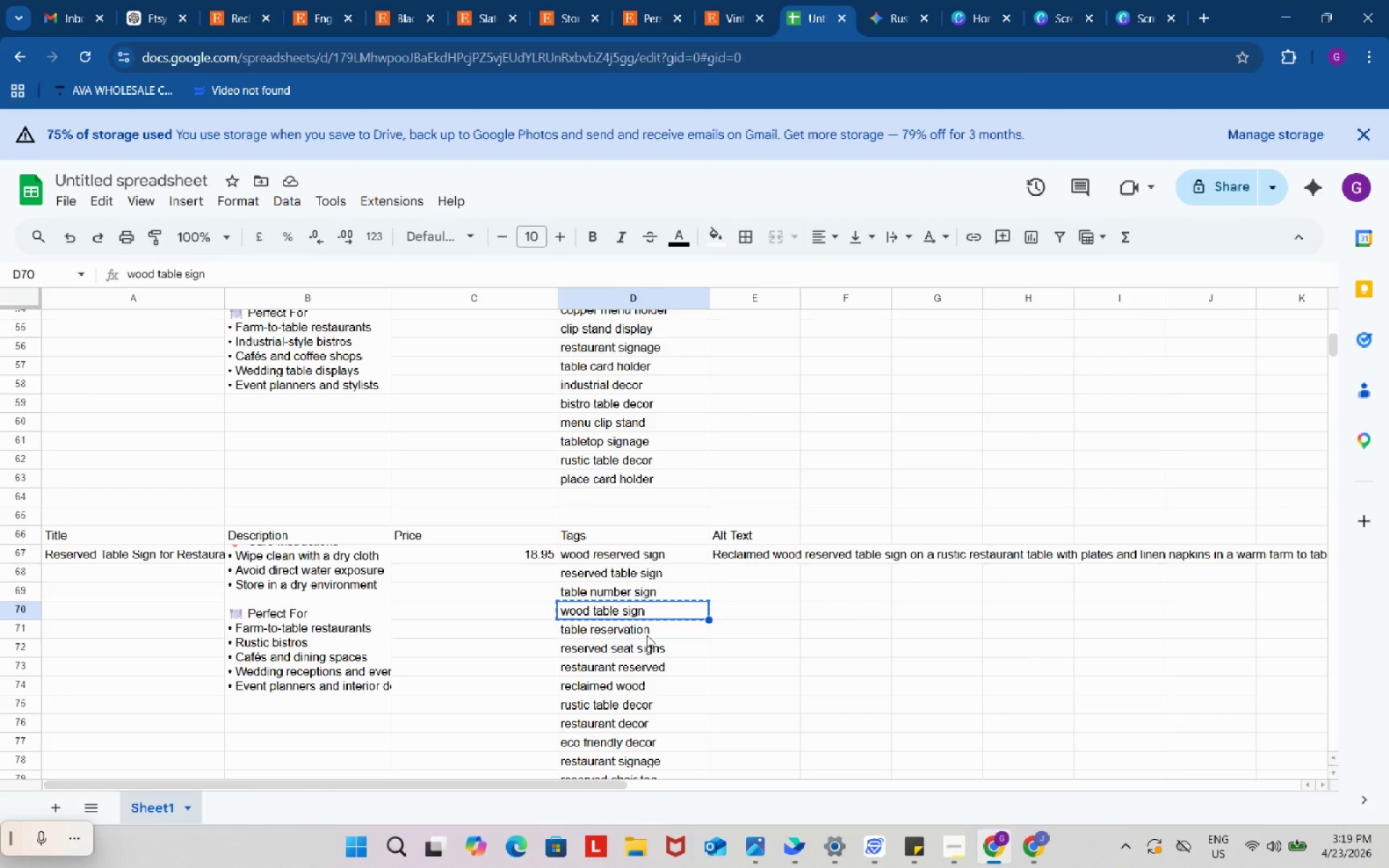 
left_click([647, 634])
 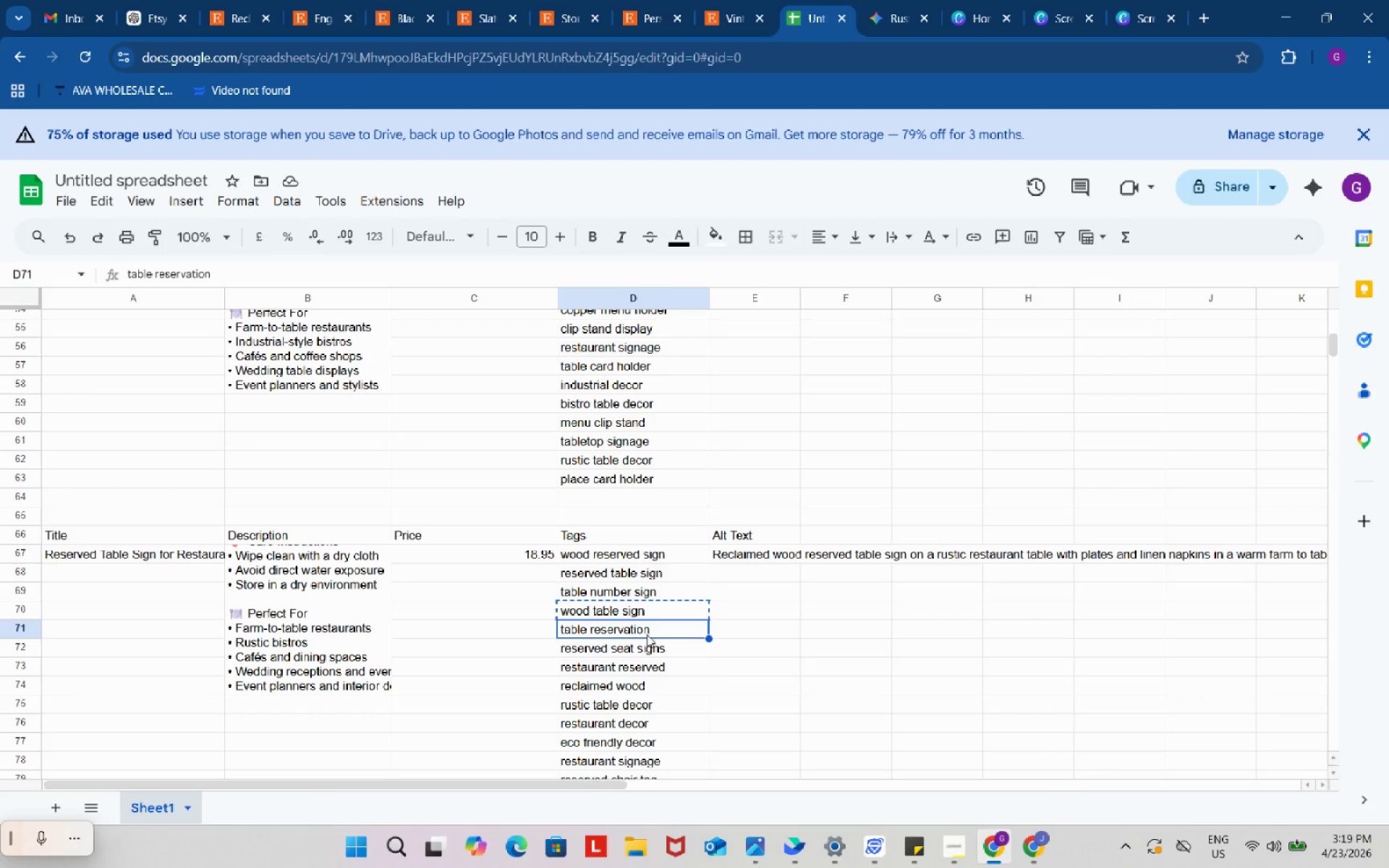 
key(Control+ControlLeft)
 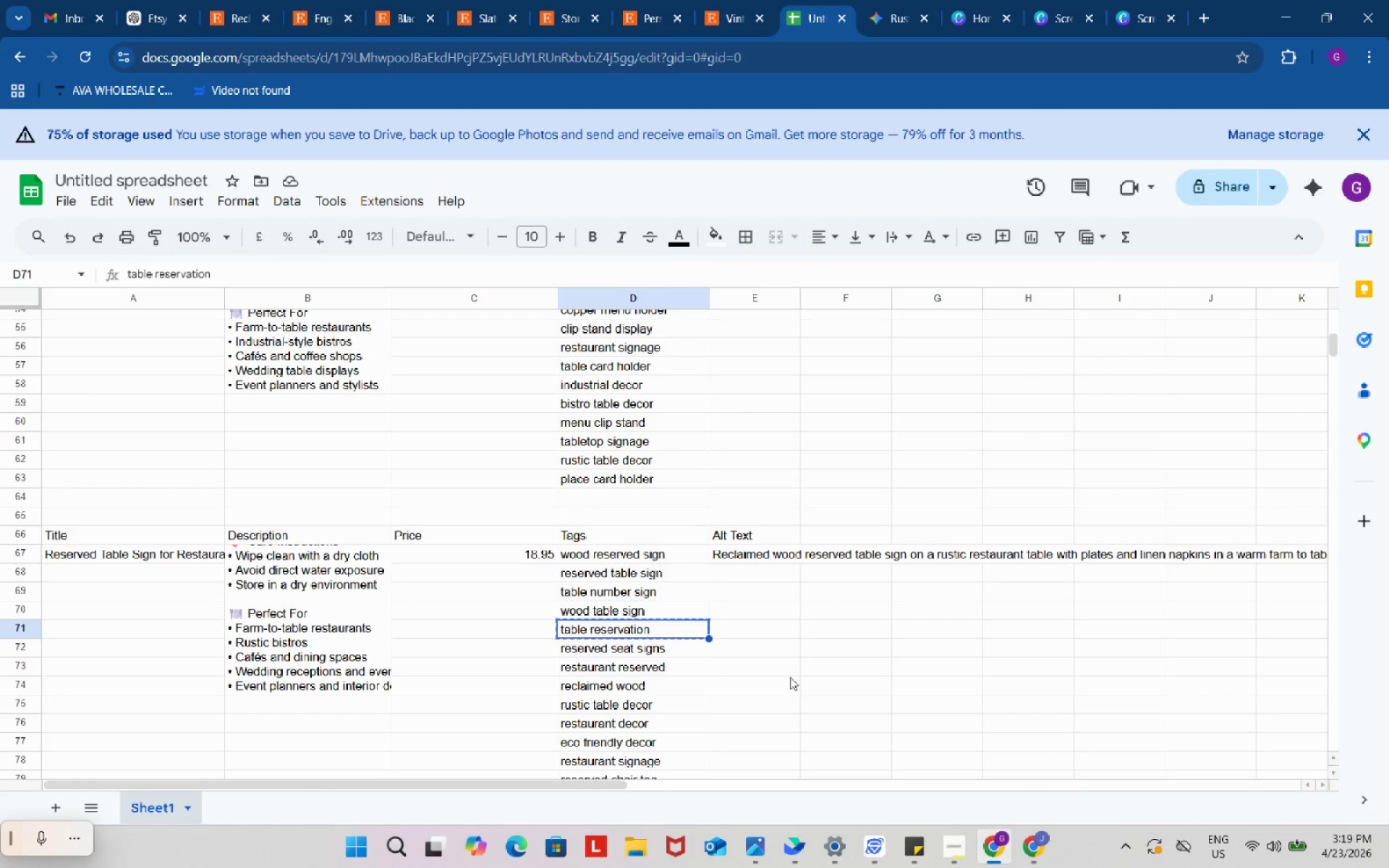 
key(Control+C)
 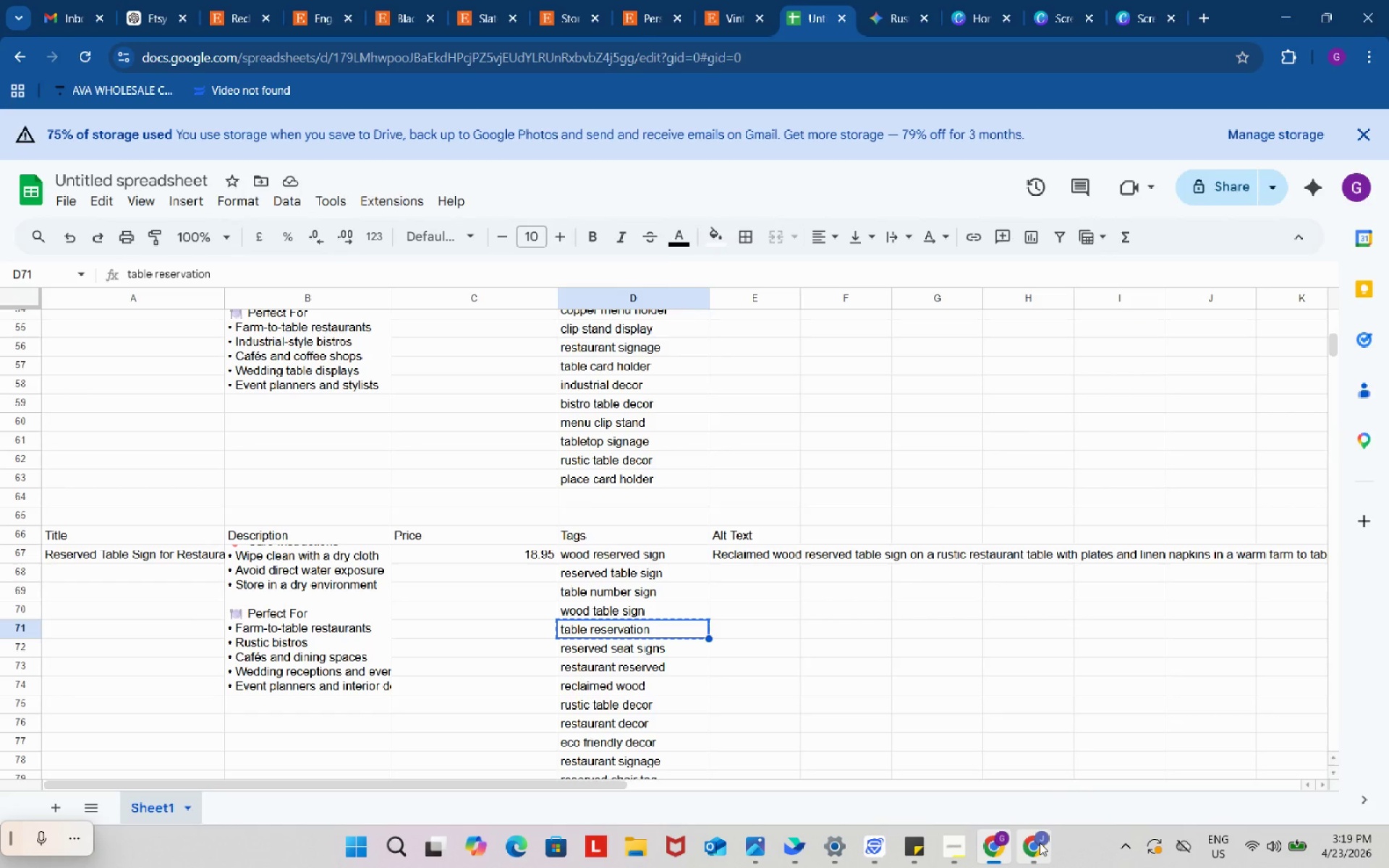 
left_click([1040, 843])
 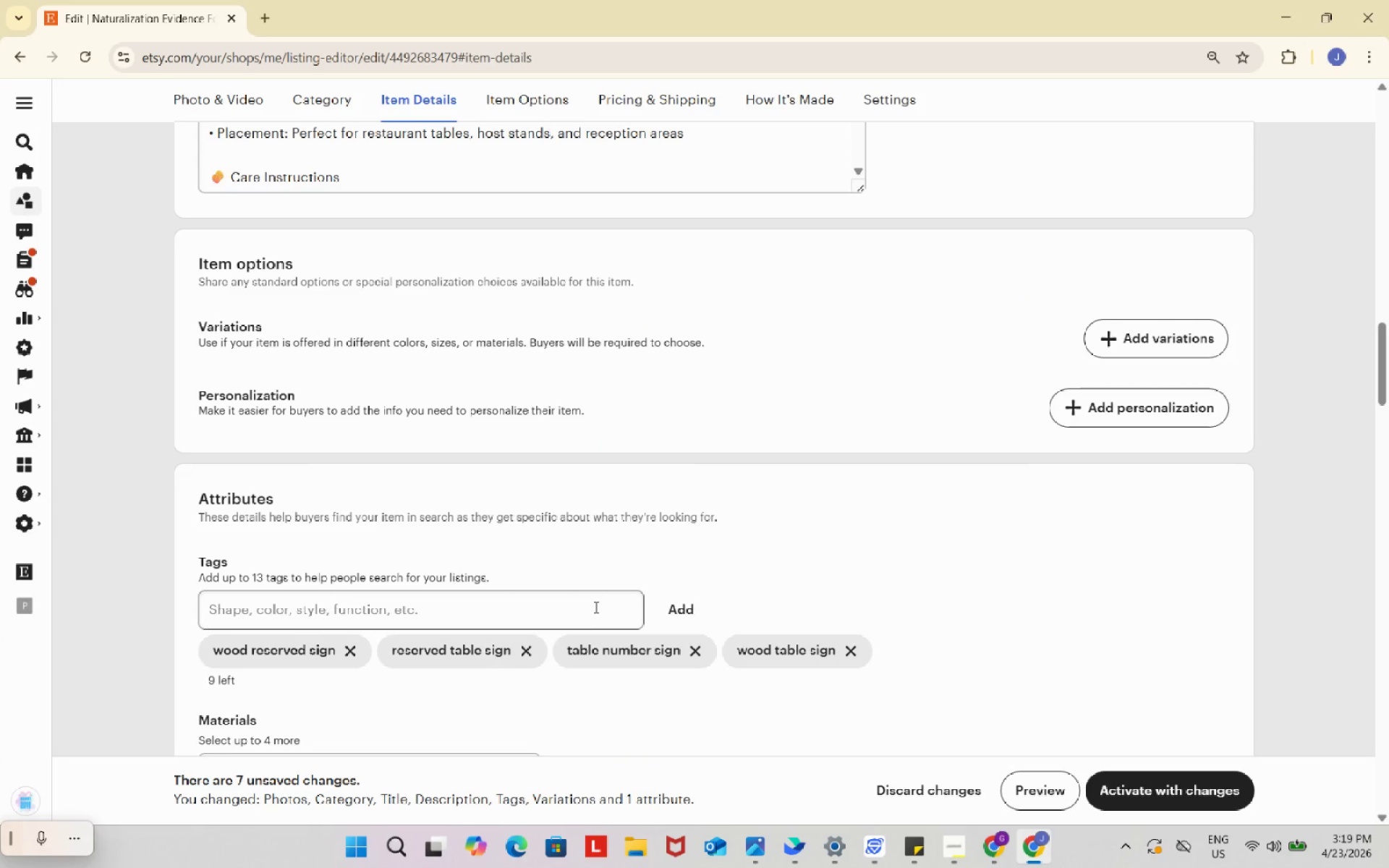 
left_click([593, 605])
 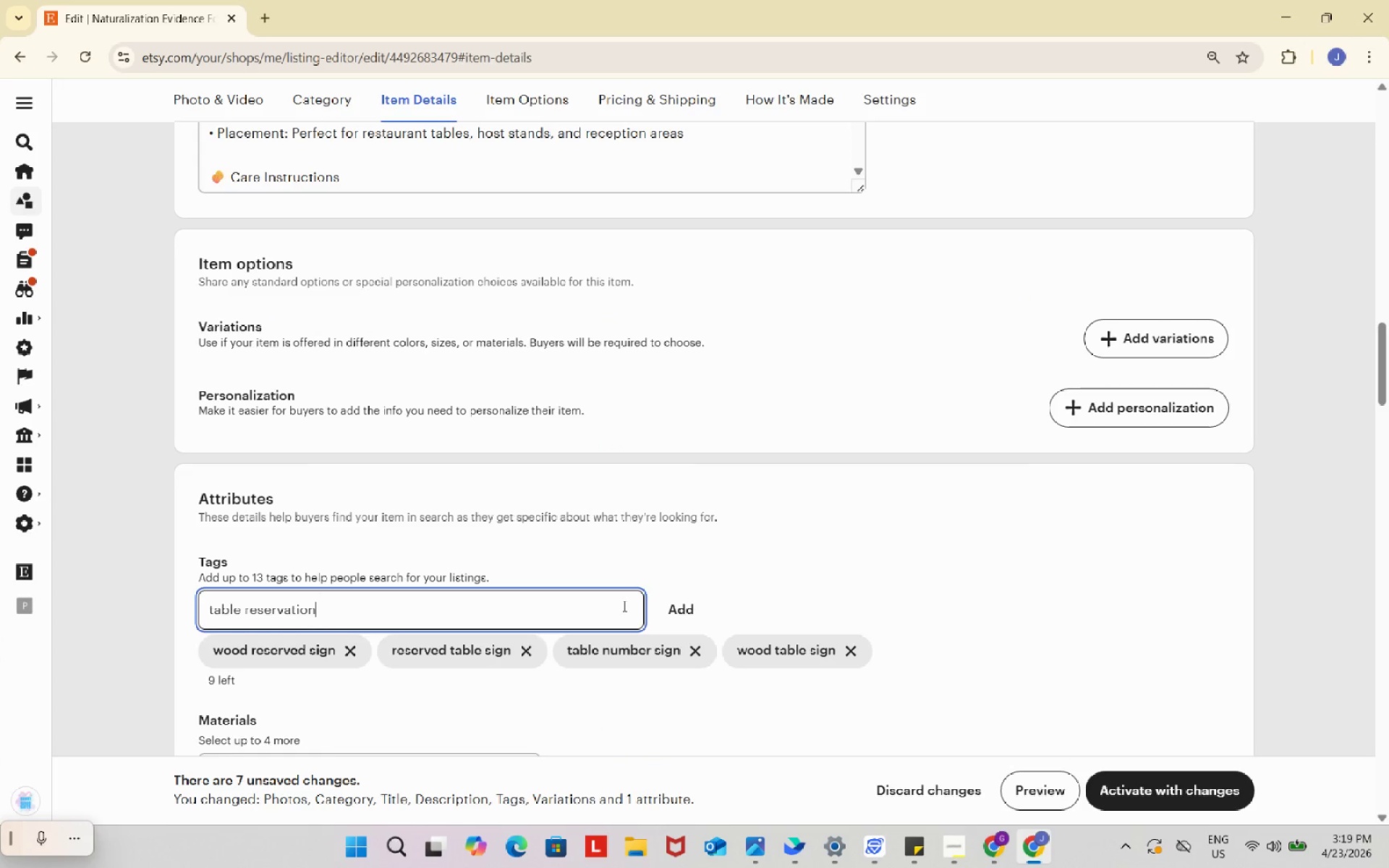 
key(Control+ControlLeft)
 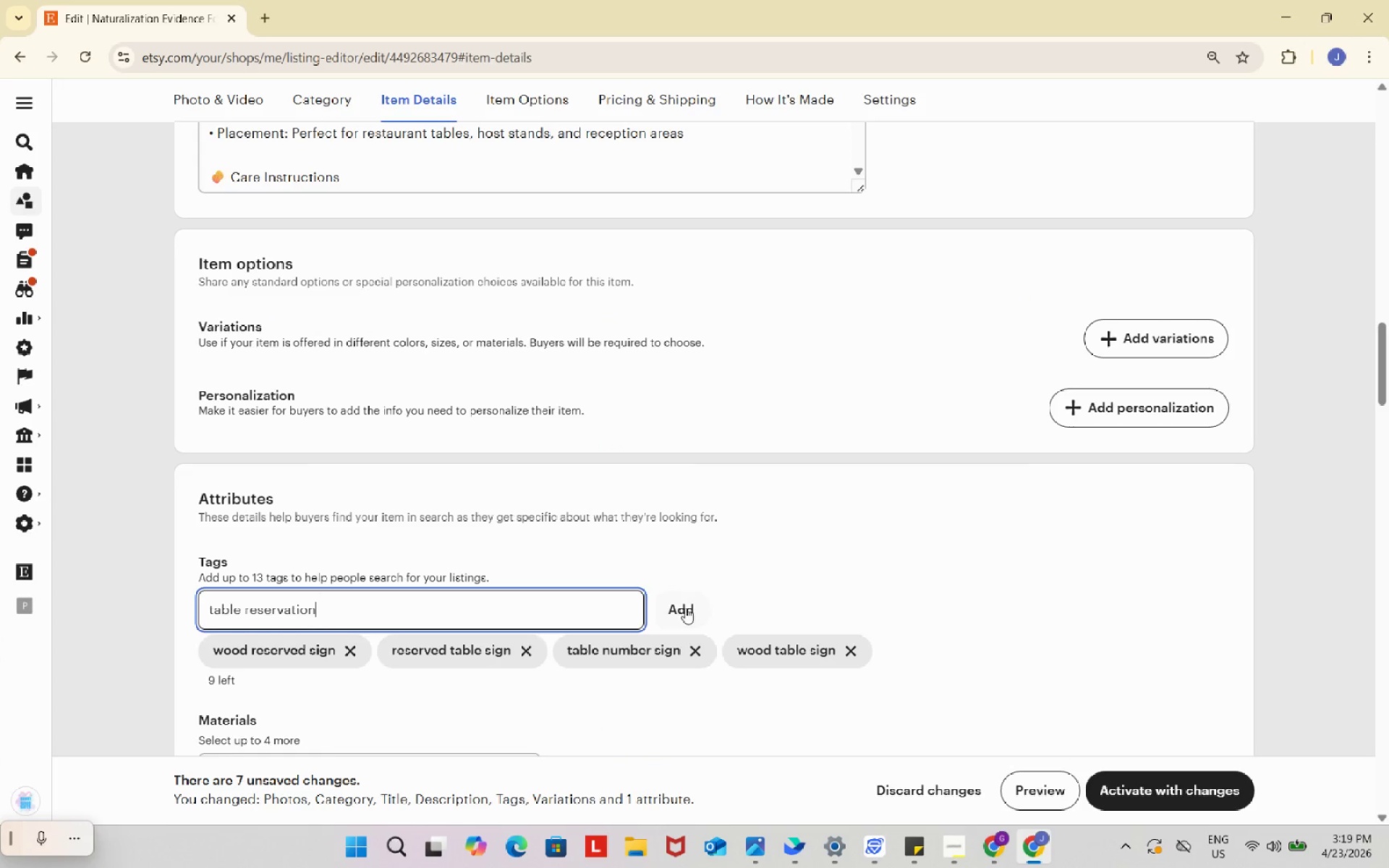 
key(Control+V)
 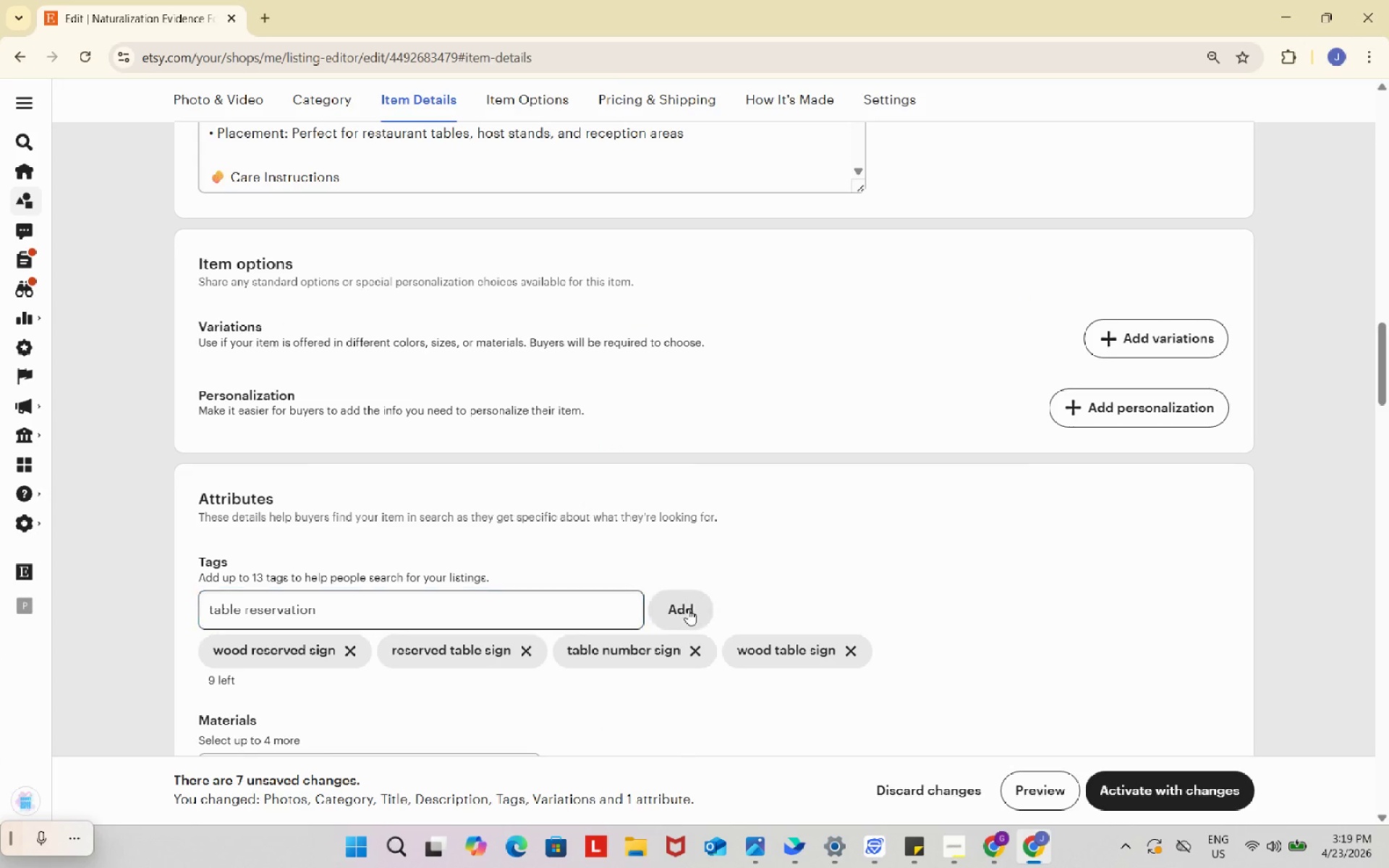 
left_click([688, 609])
 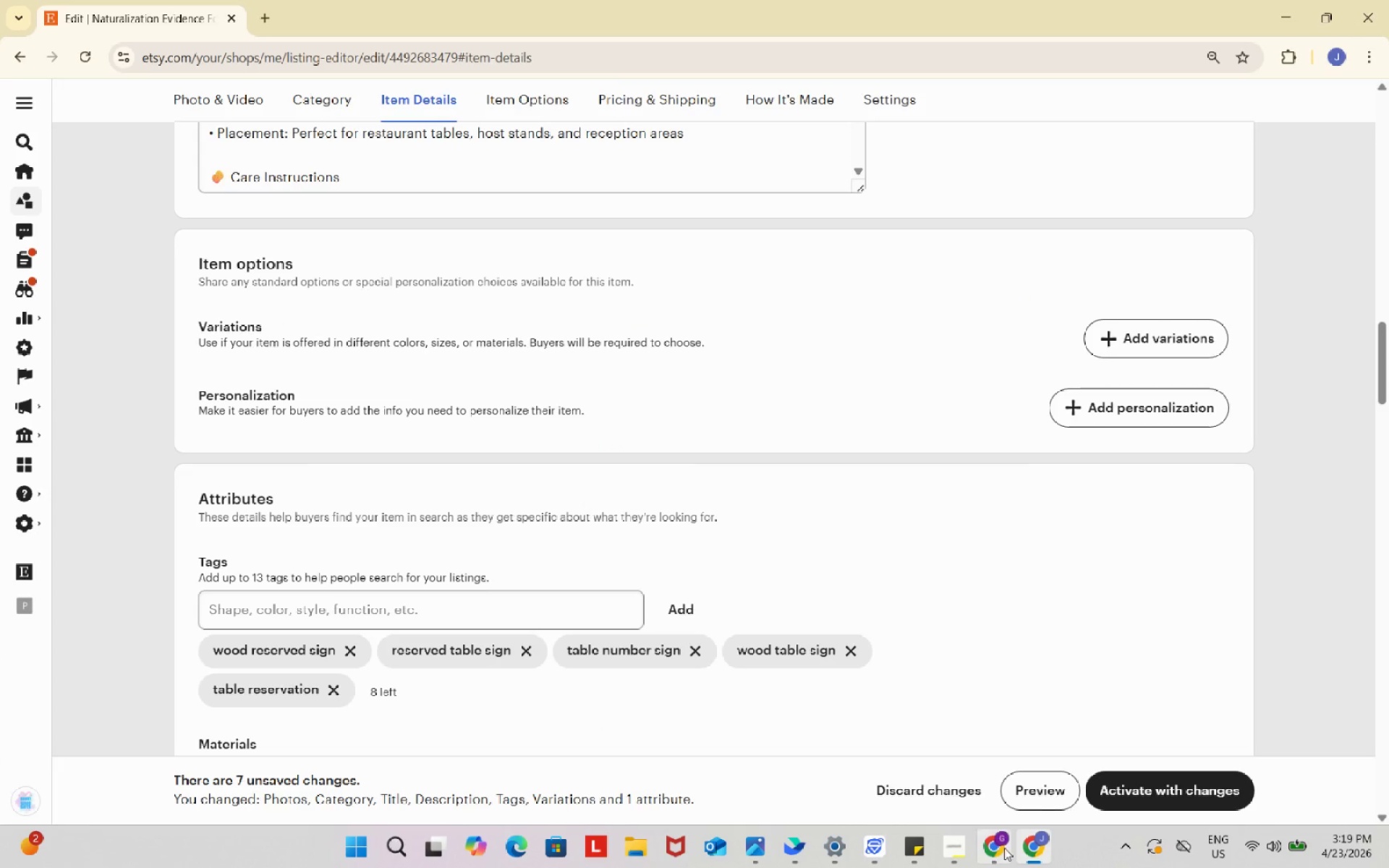 
left_click([1004, 848])
 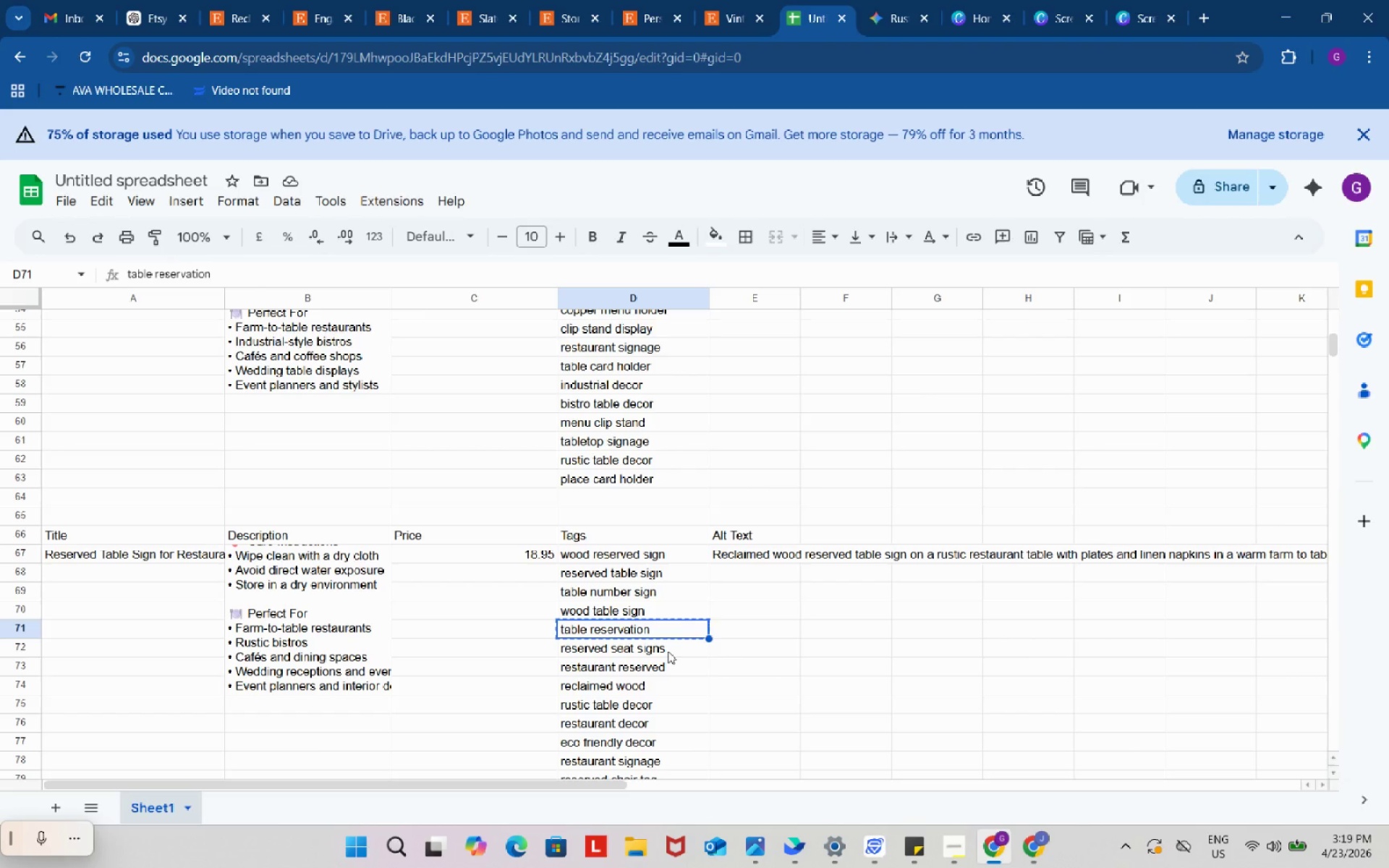 
left_click([668, 652])
 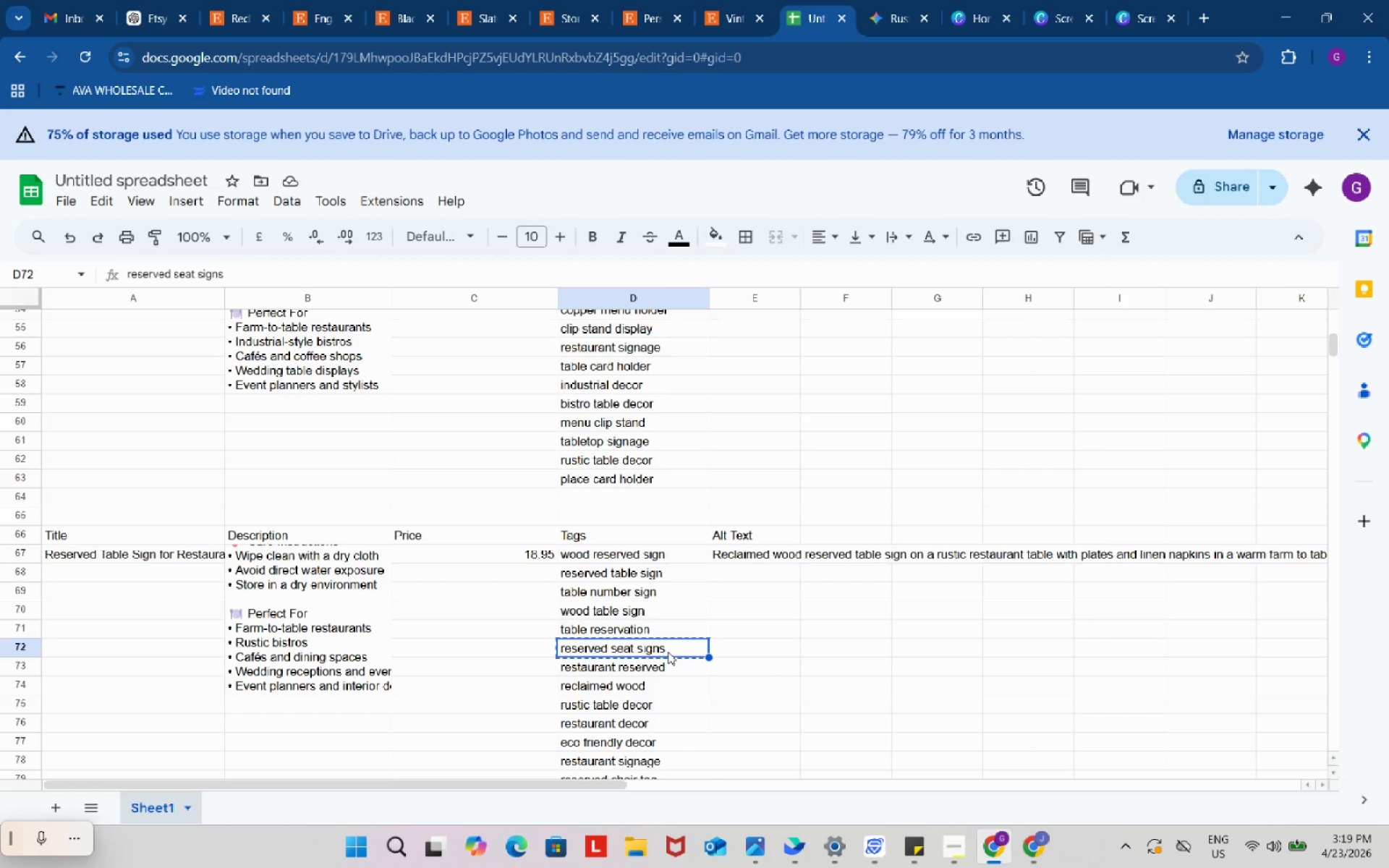 
key(Control+ControlLeft)
 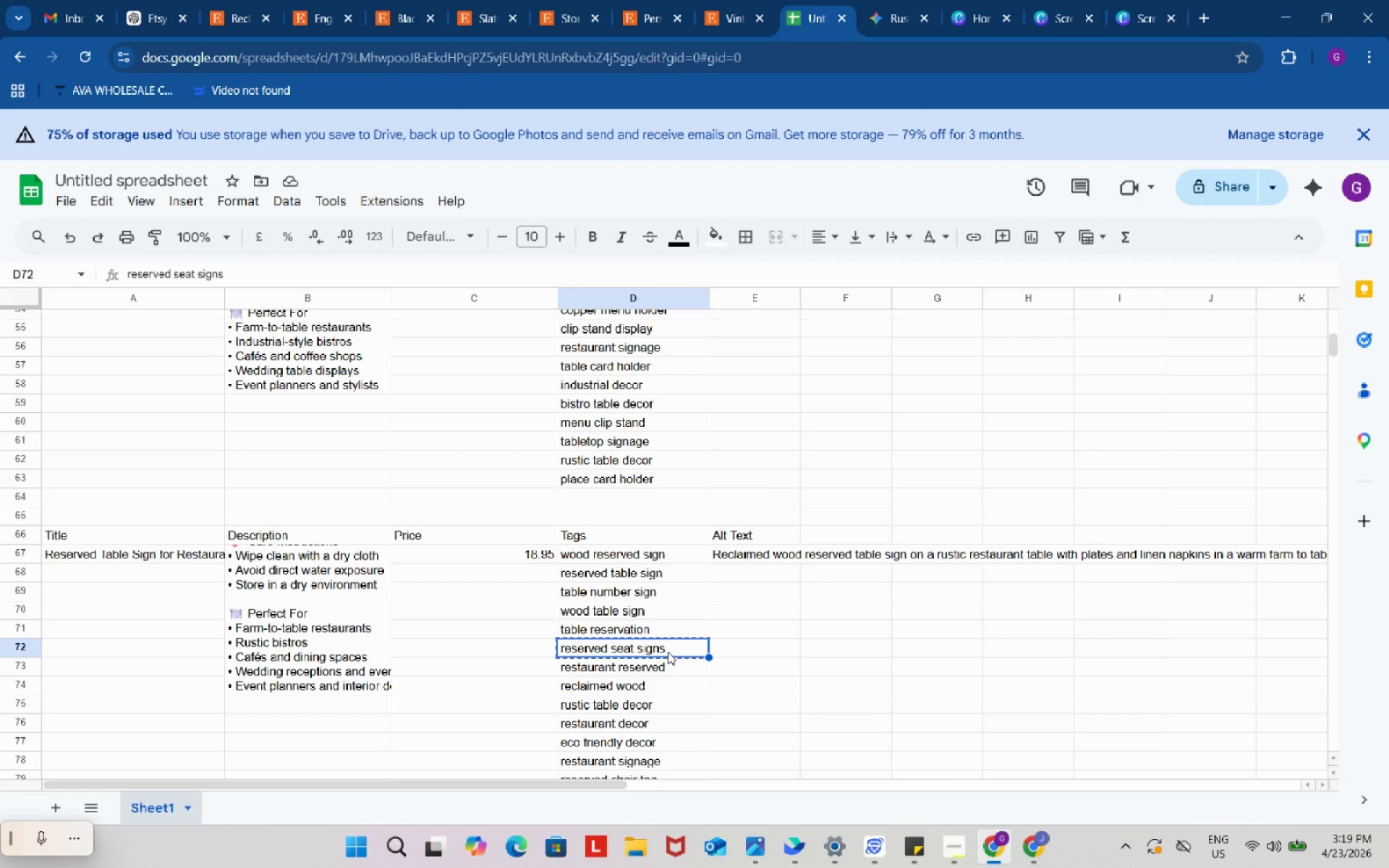 
key(Control+C)
 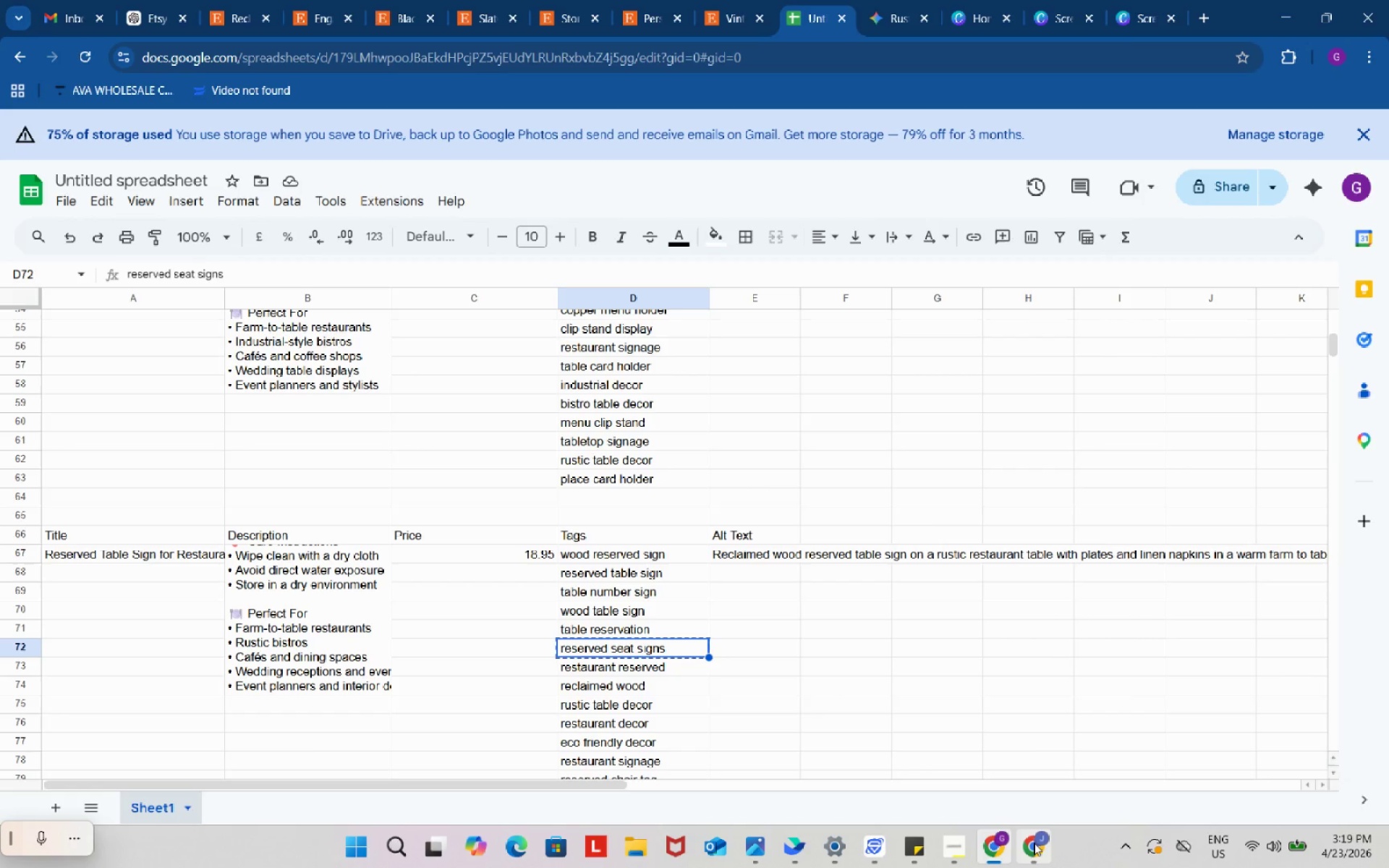 
left_click([1041, 844])
 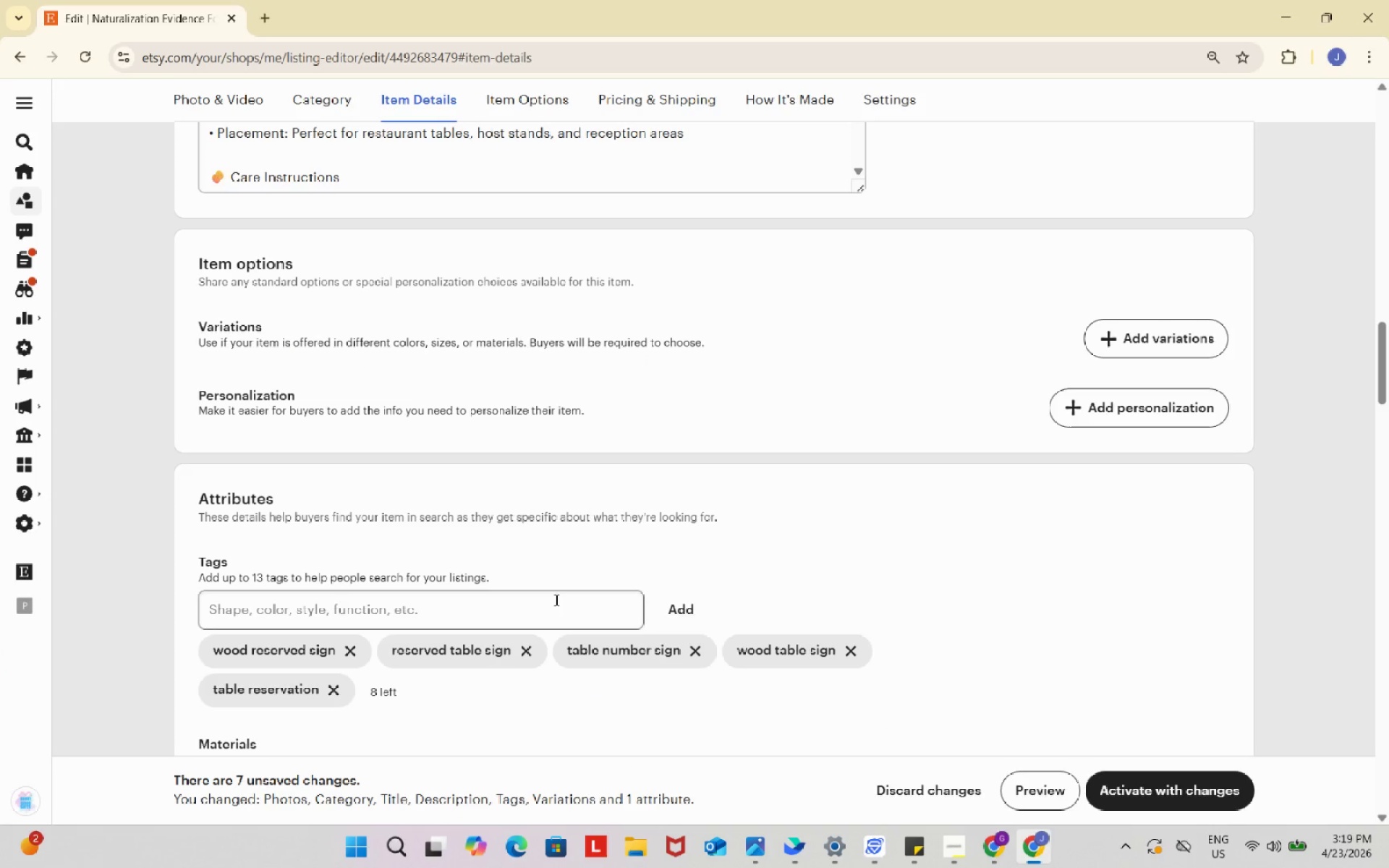 
left_click([555, 600])
 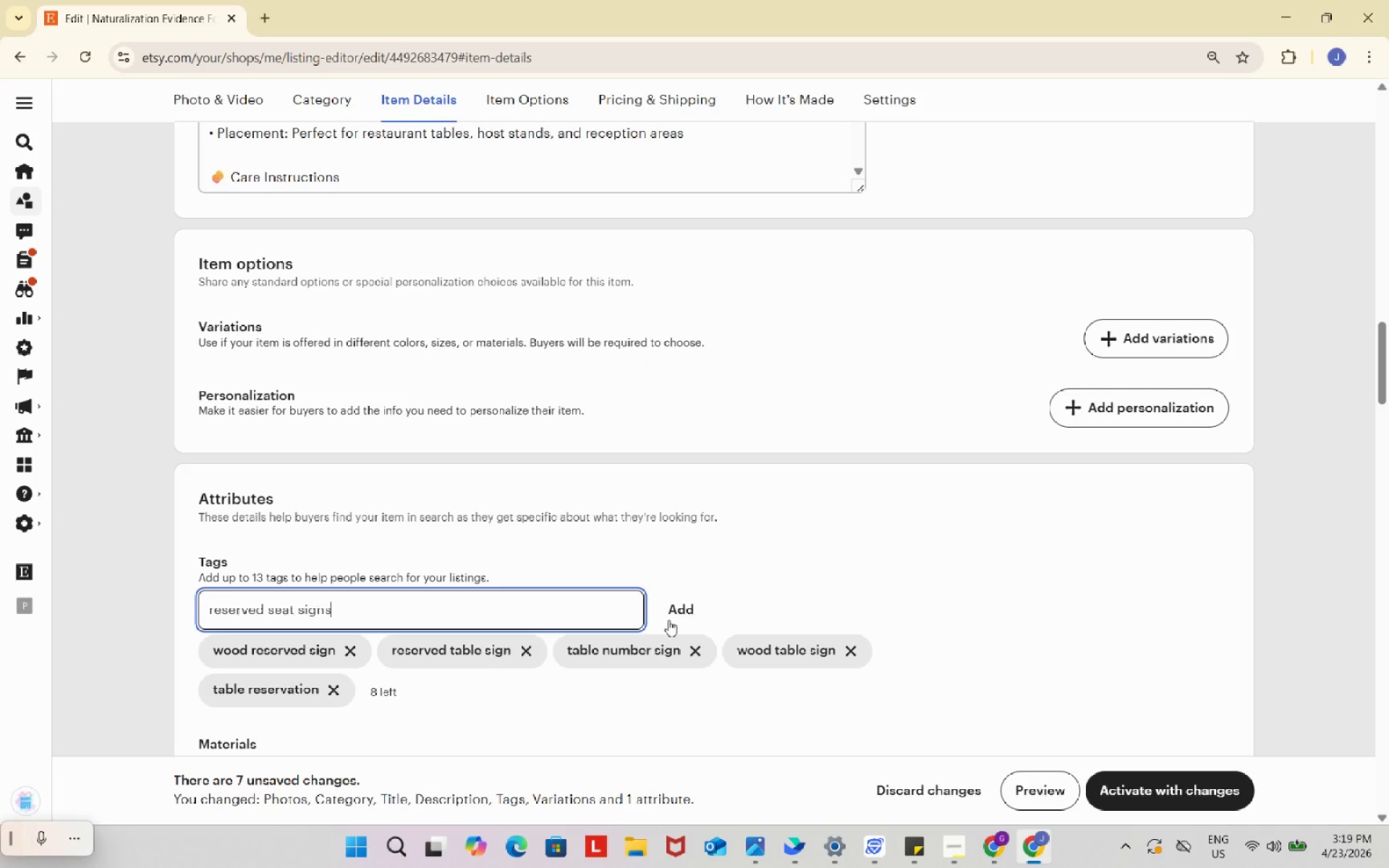 
key(Control+ControlLeft)
 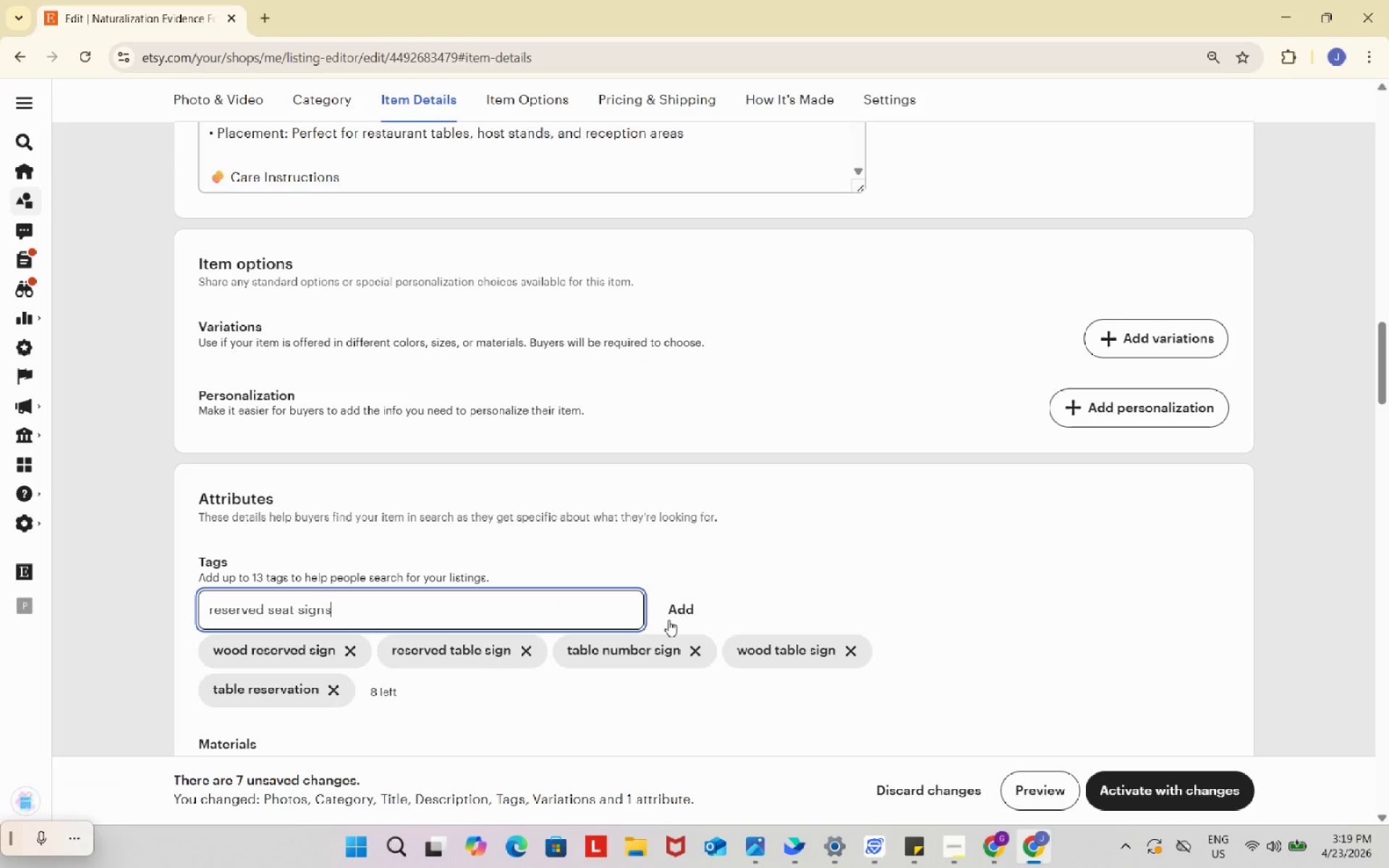 
key(Control+V)
 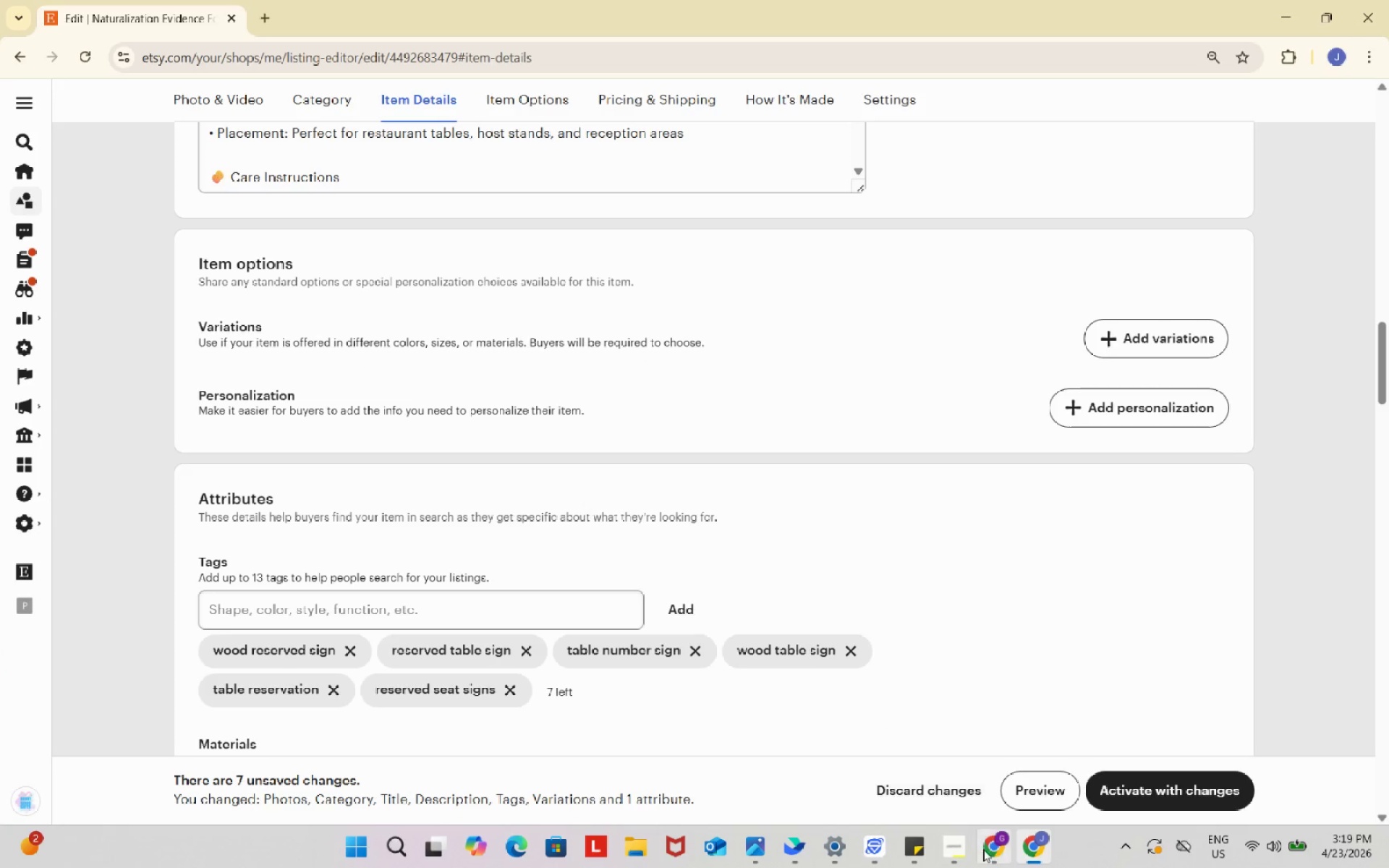 
left_click([995, 851])
 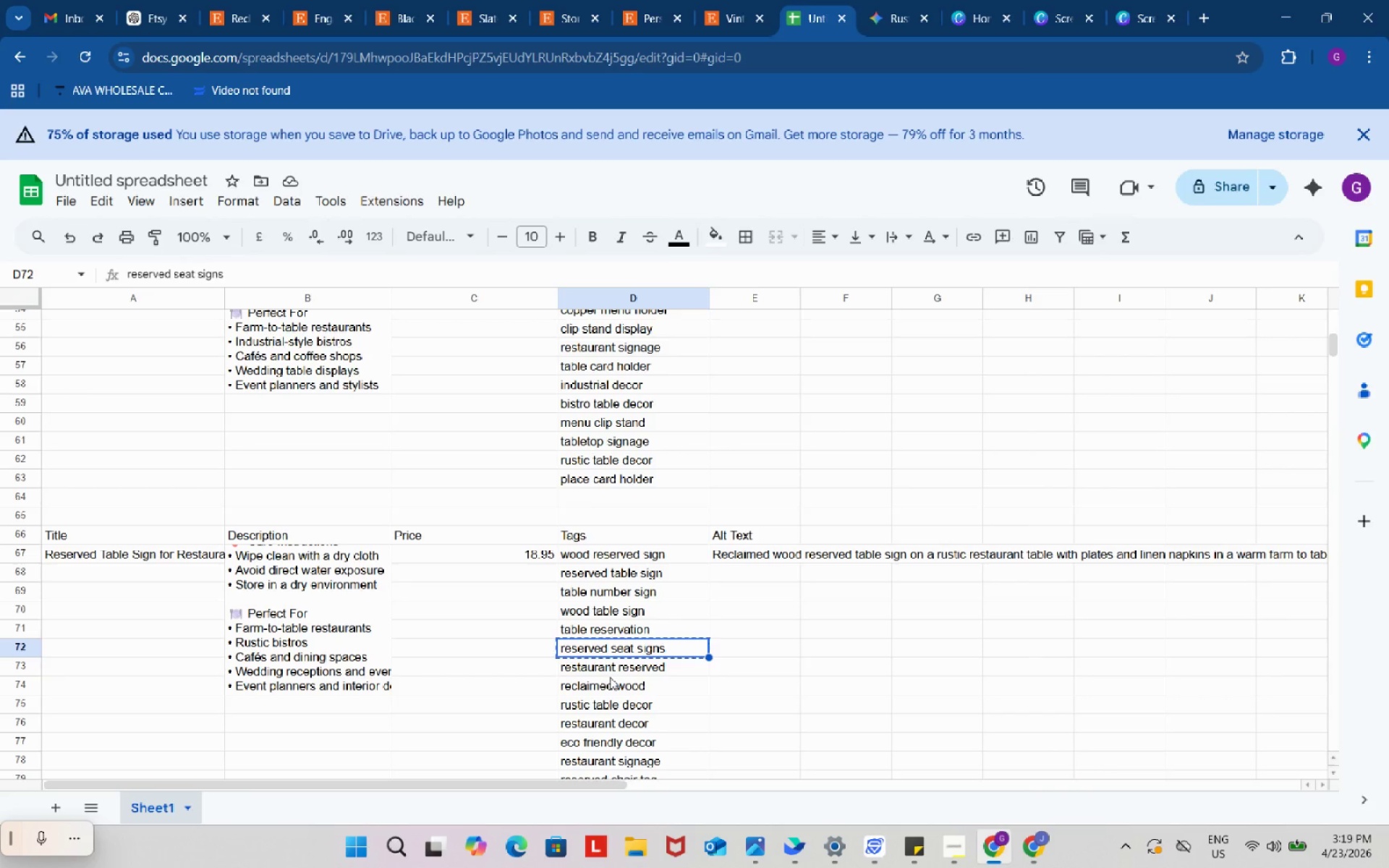 
left_click([610, 677])
 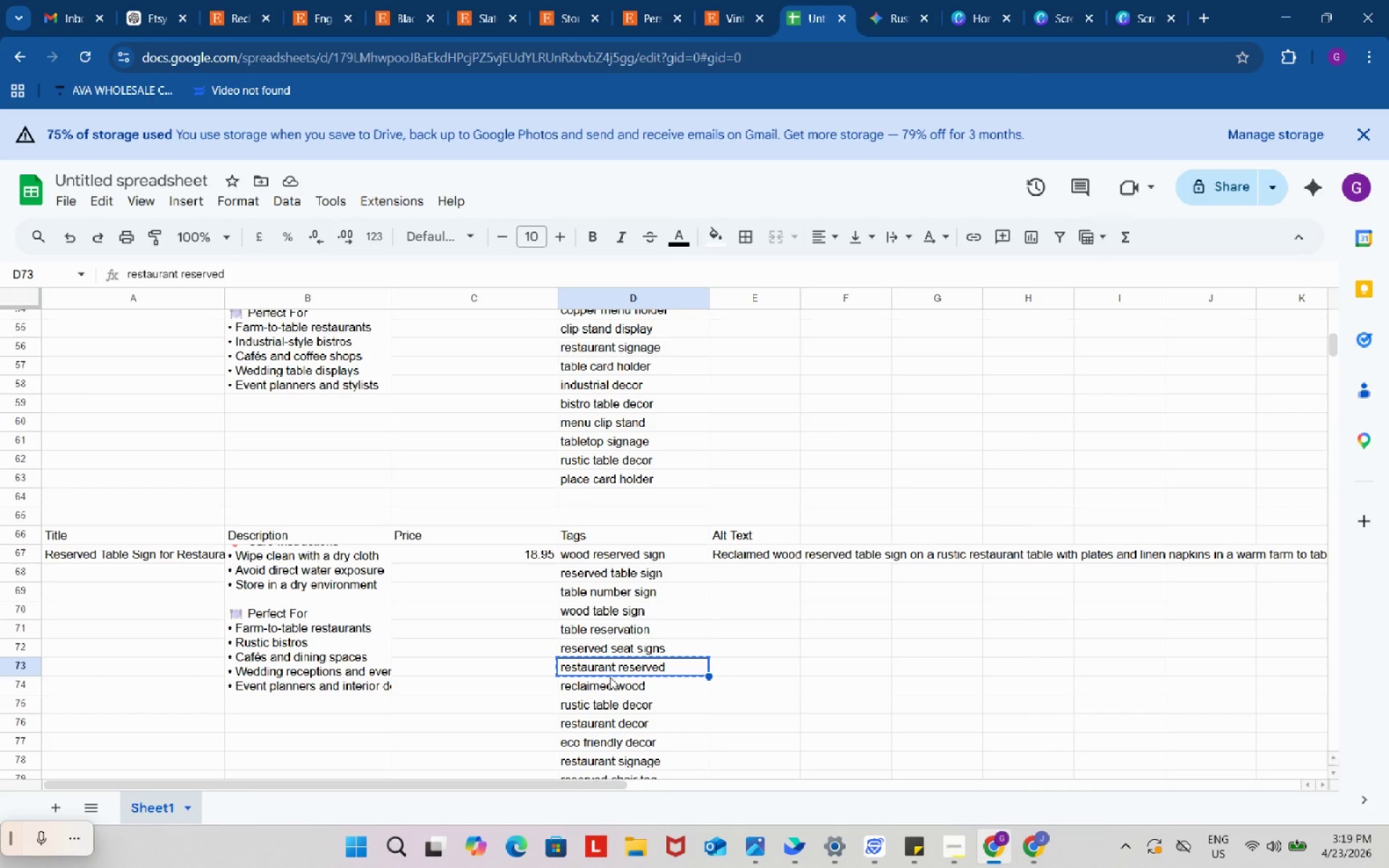 
key(Control+ControlLeft)
 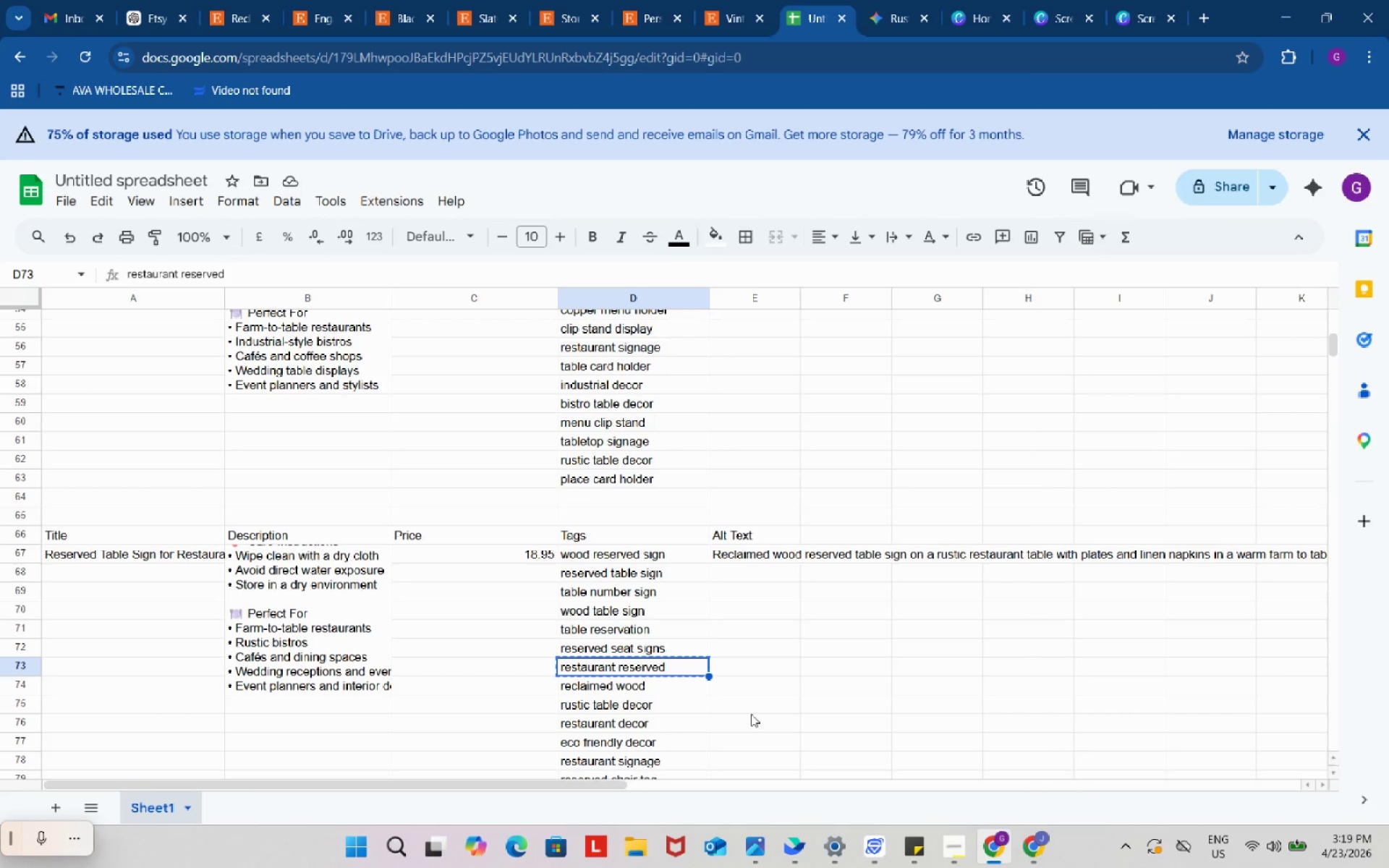 
key(Control+C)
 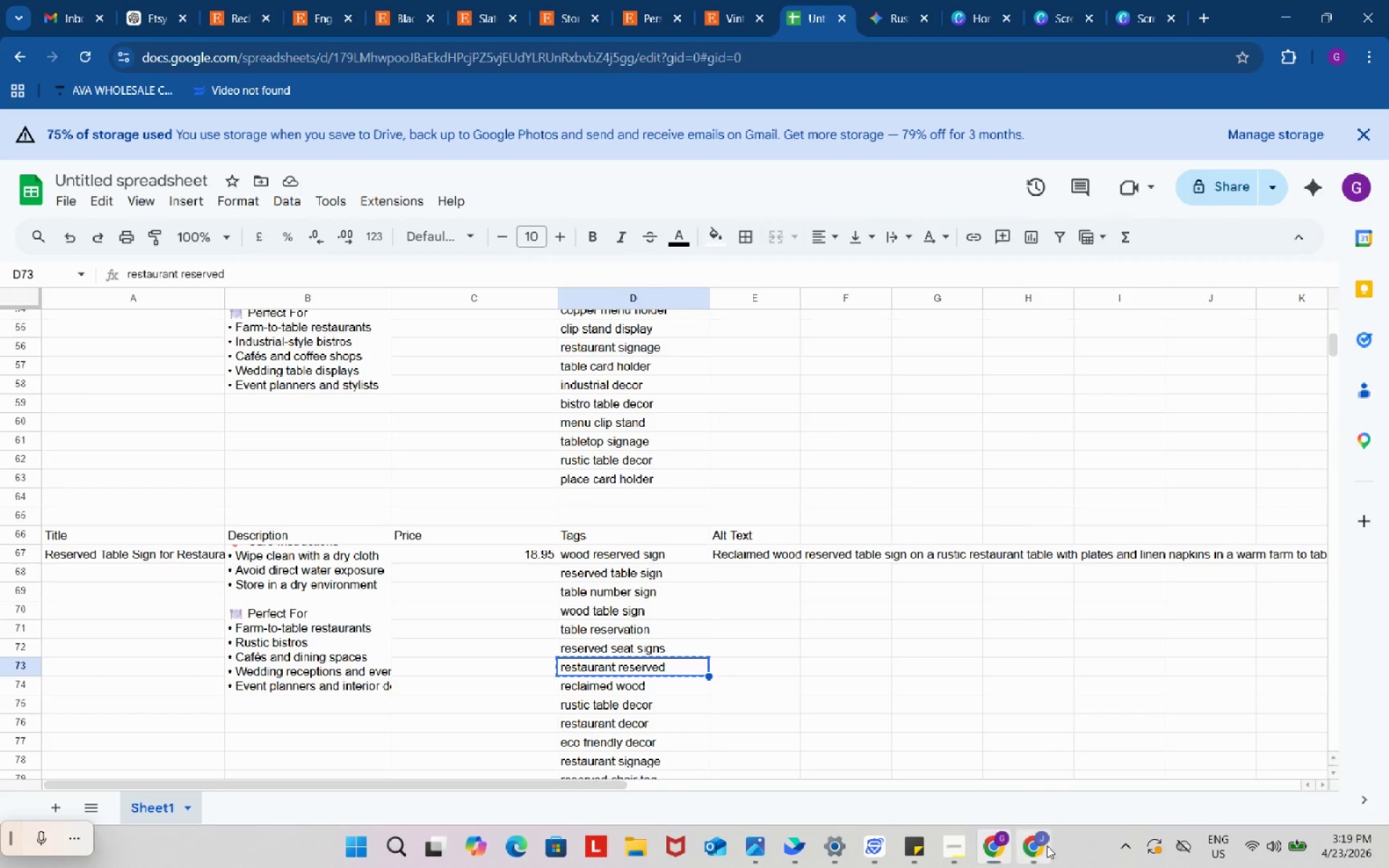 
left_click([1047, 846])
 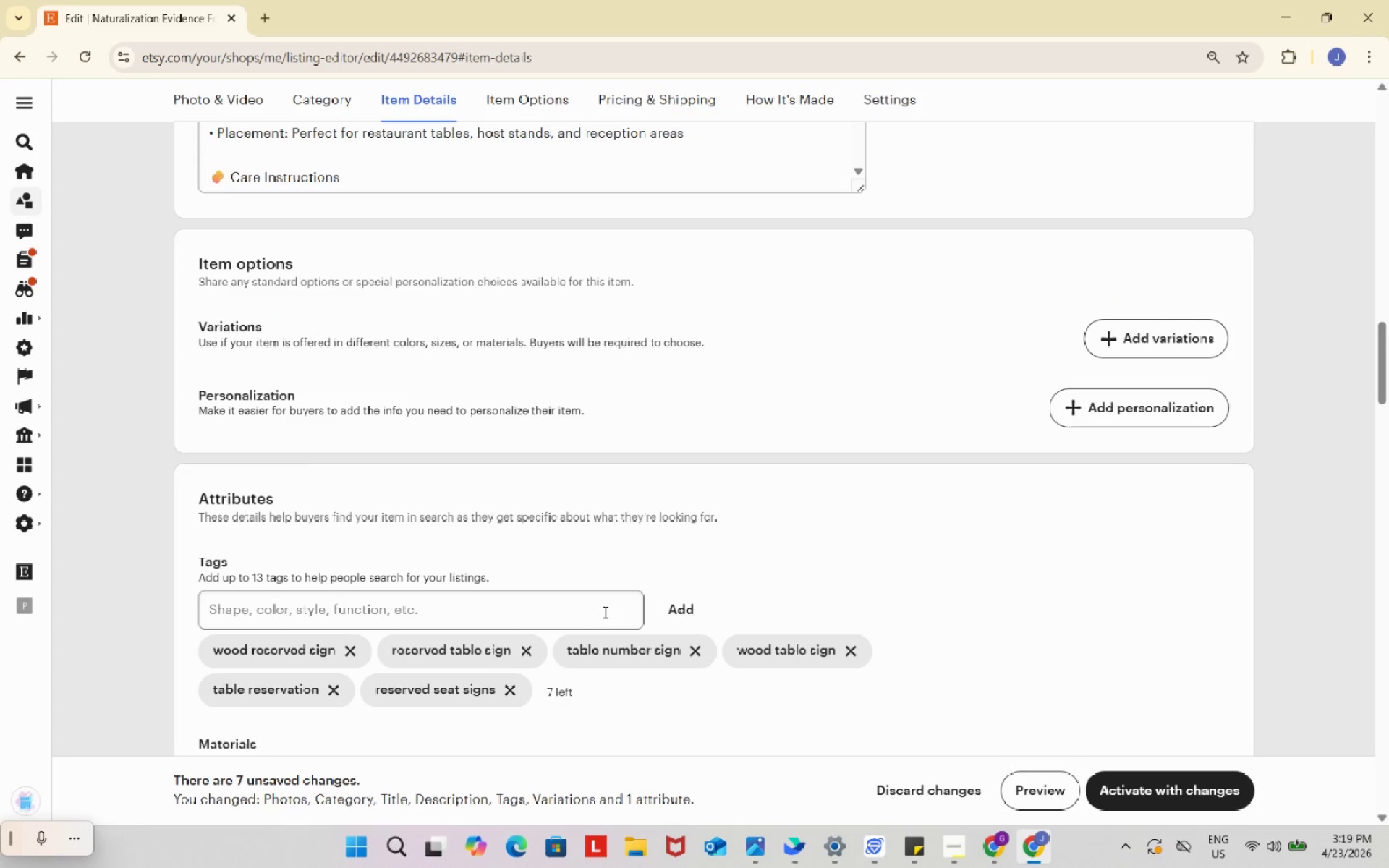 
left_click([603, 610])
 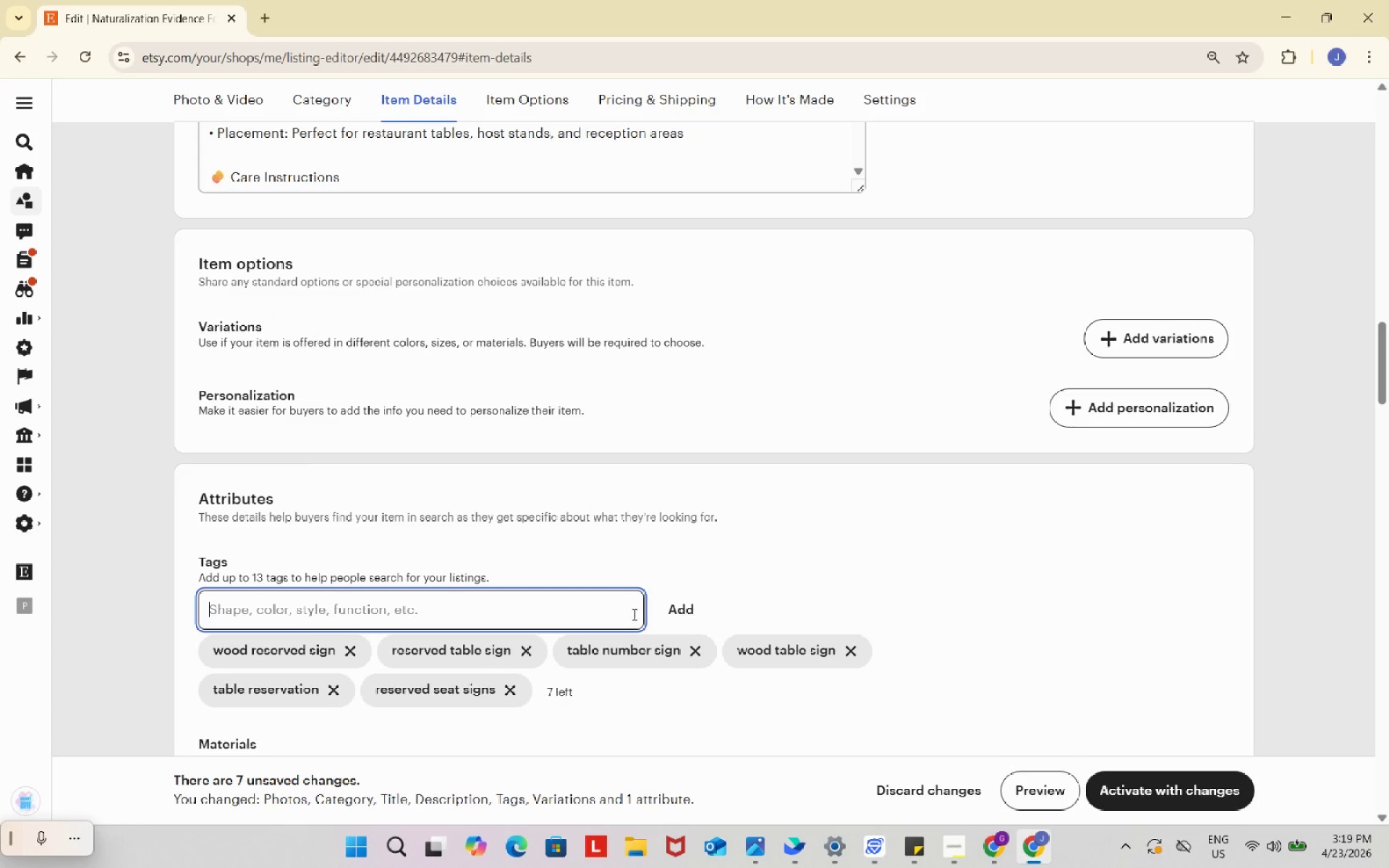 
key(Control+ControlLeft)
 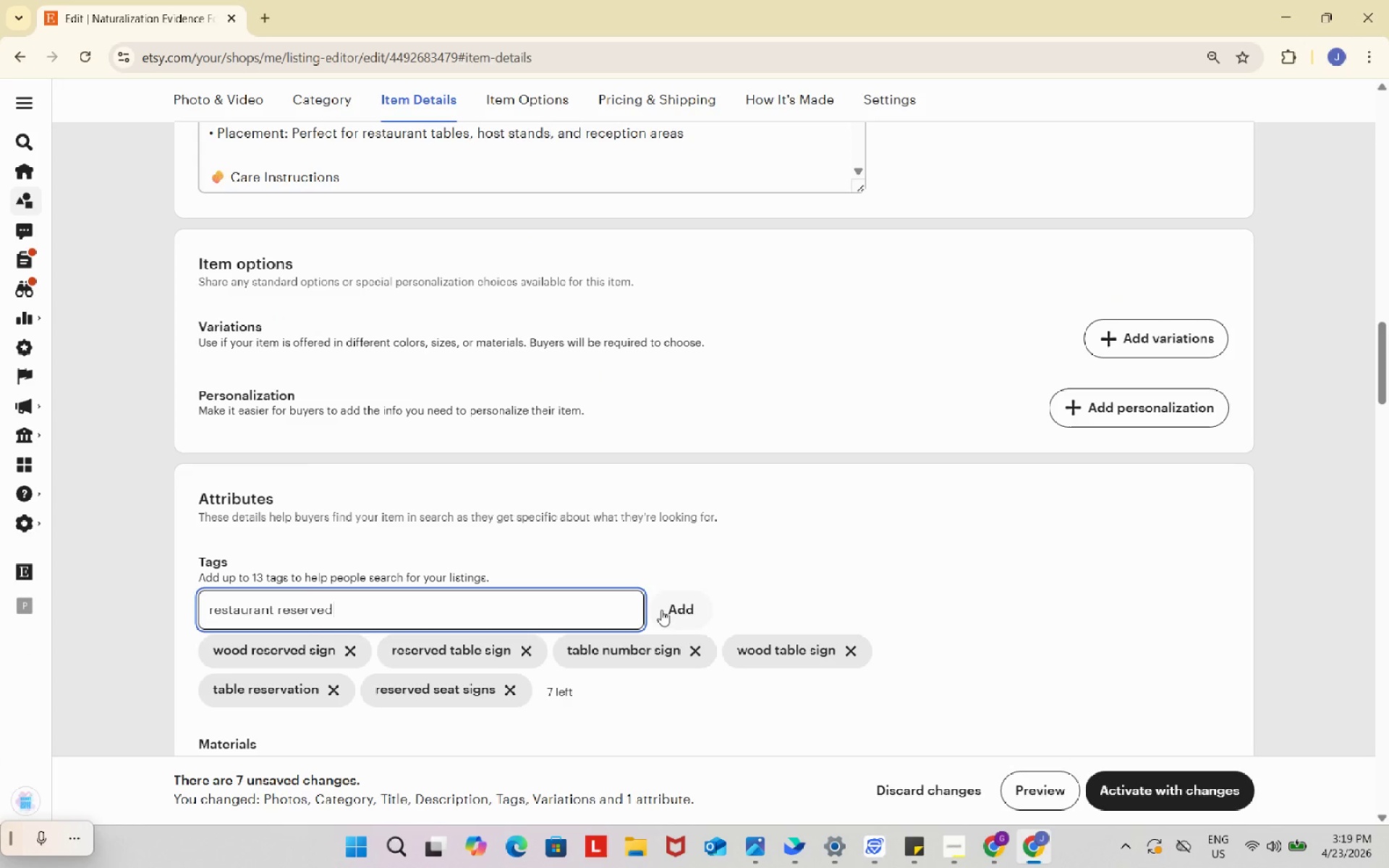 
key(Control+V)
 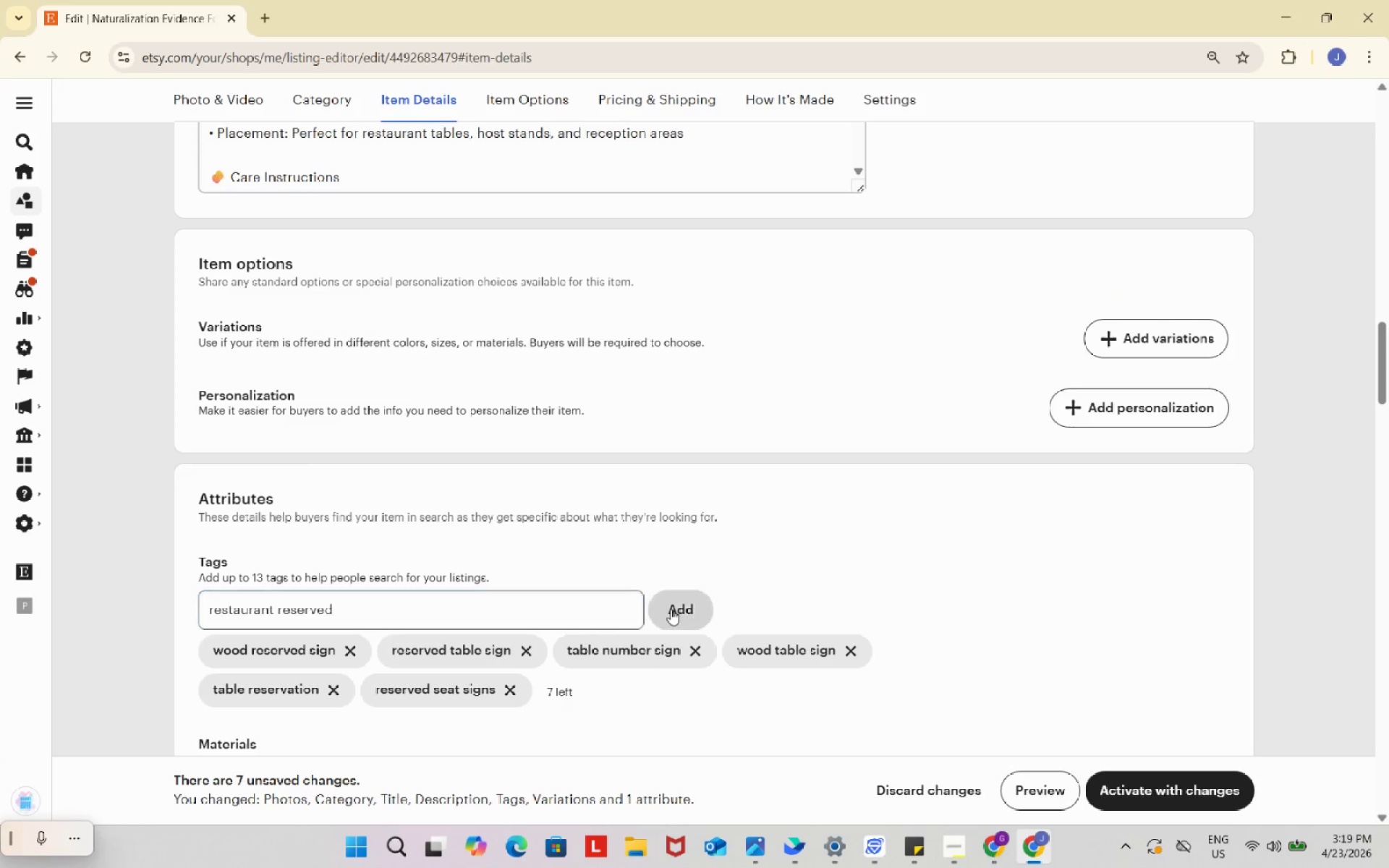 
left_click([671, 609])
 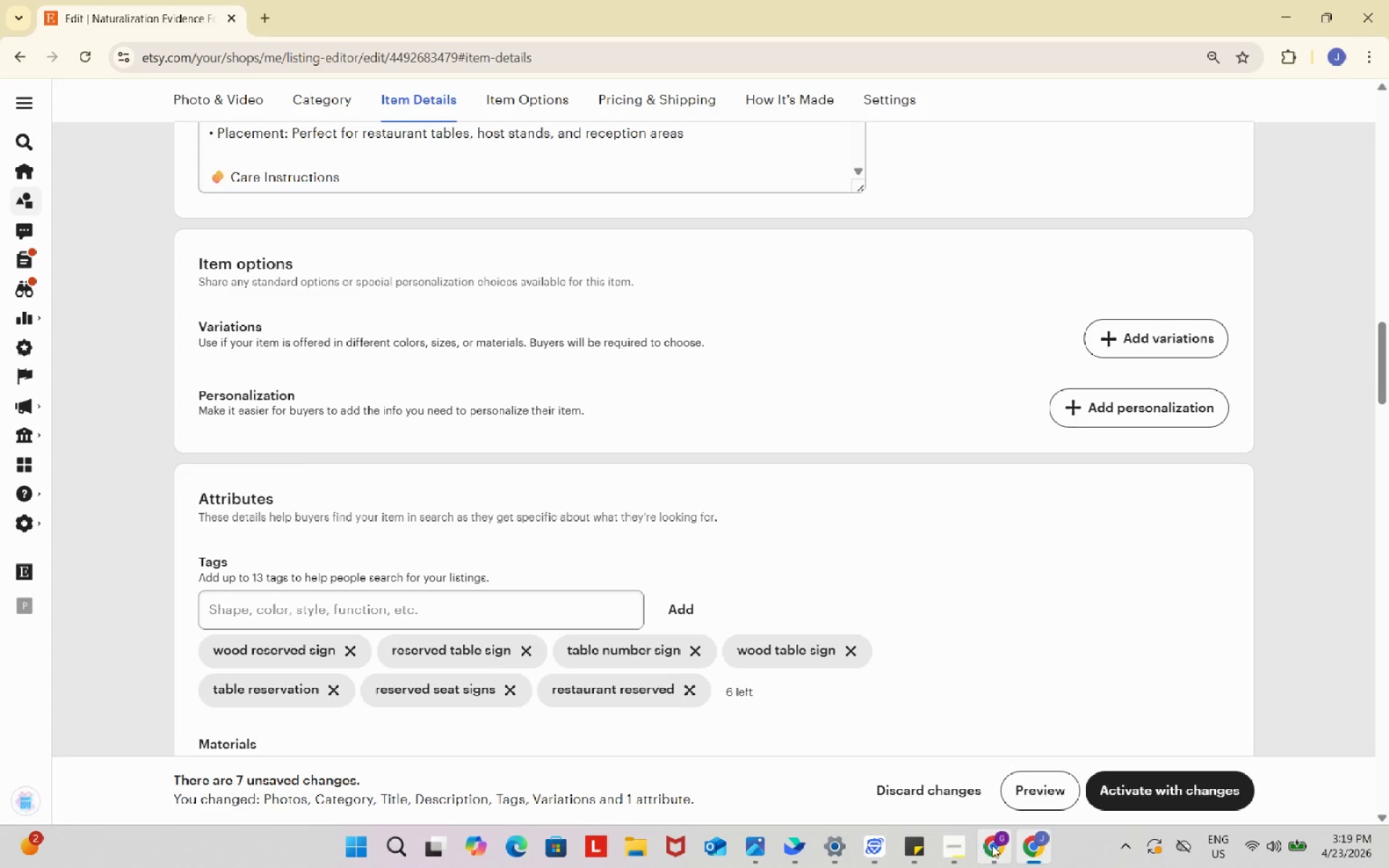 
left_click([992, 845])
 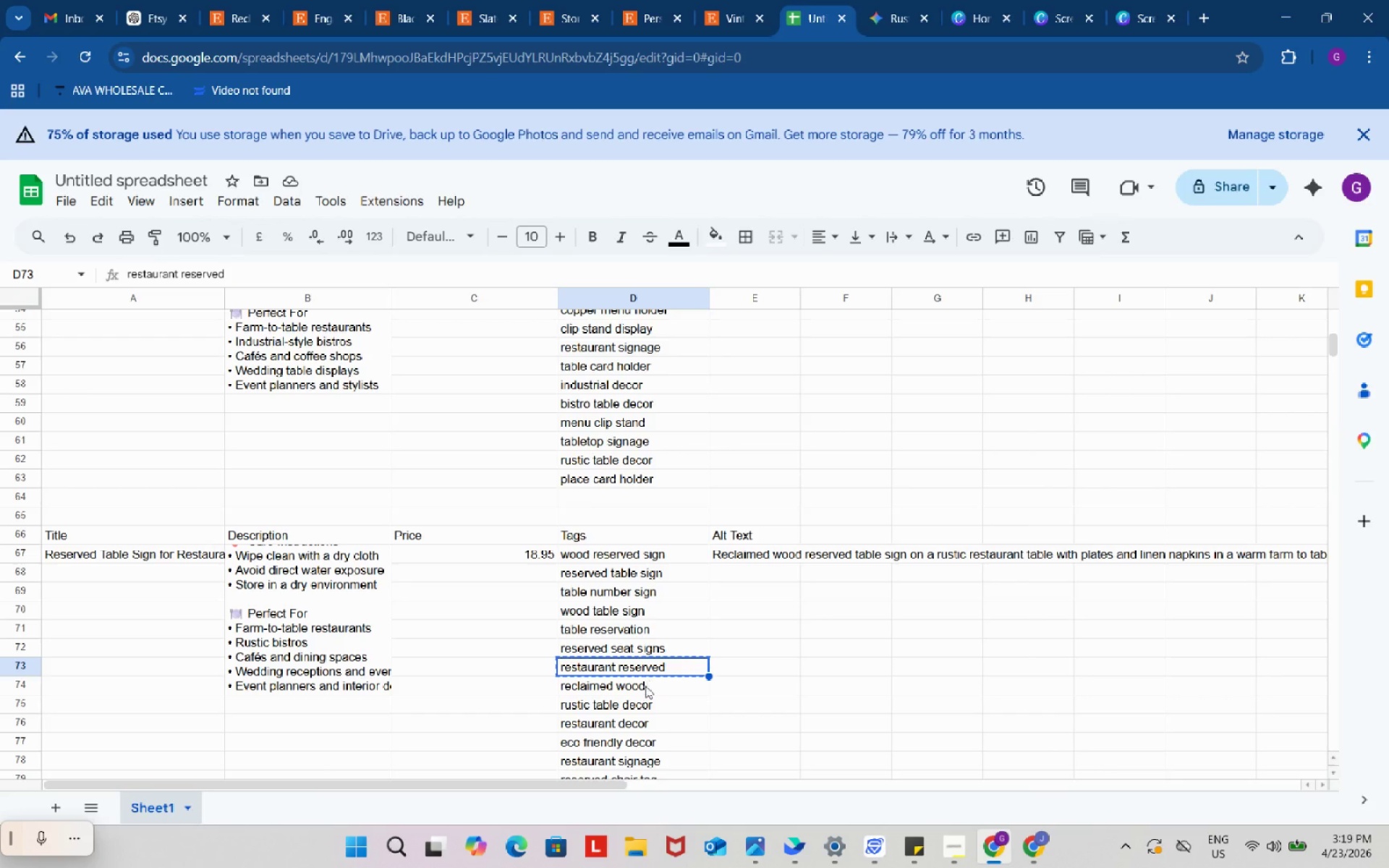 
left_click([645, 686])
 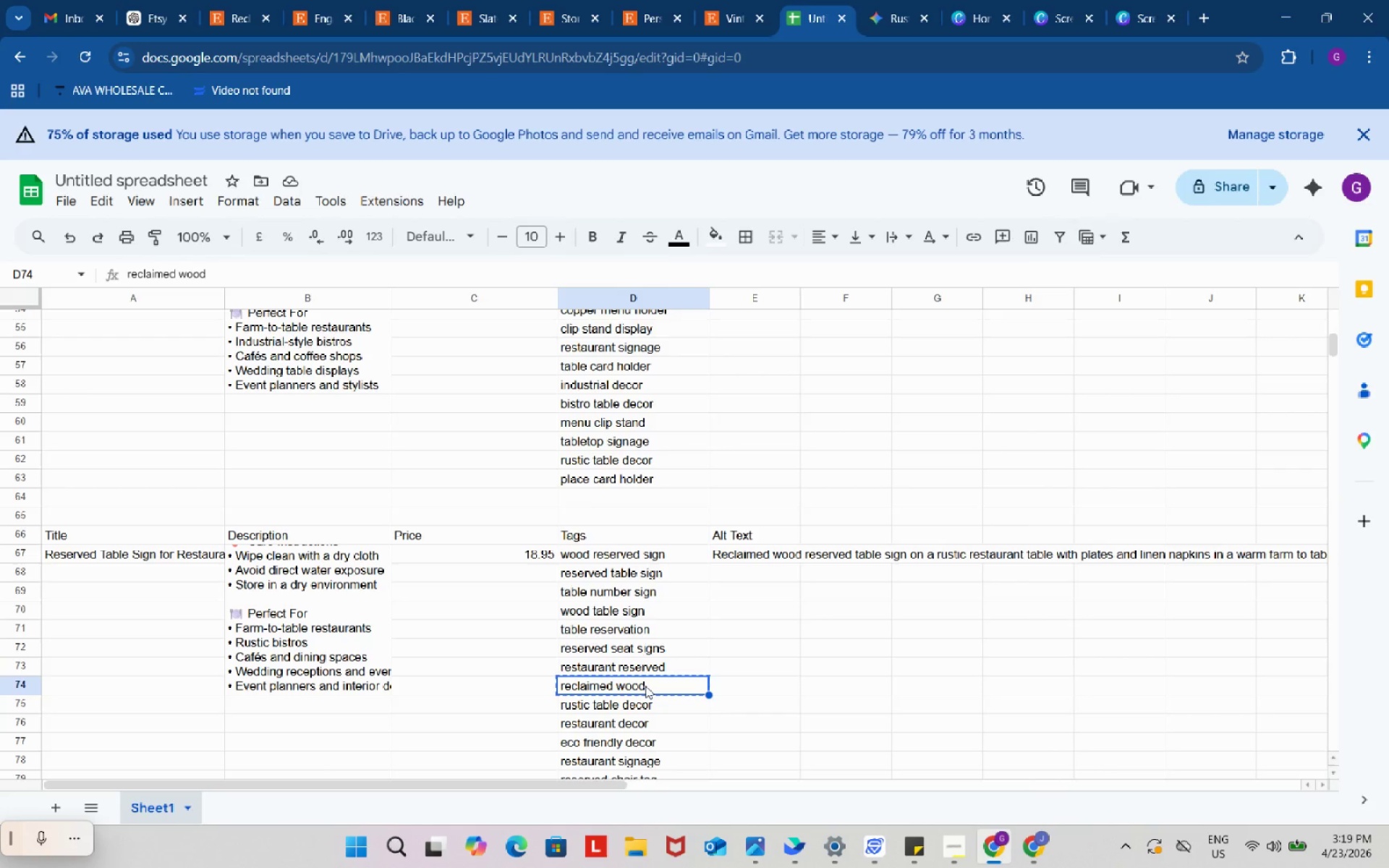 
key(Control+ControlLeft)
 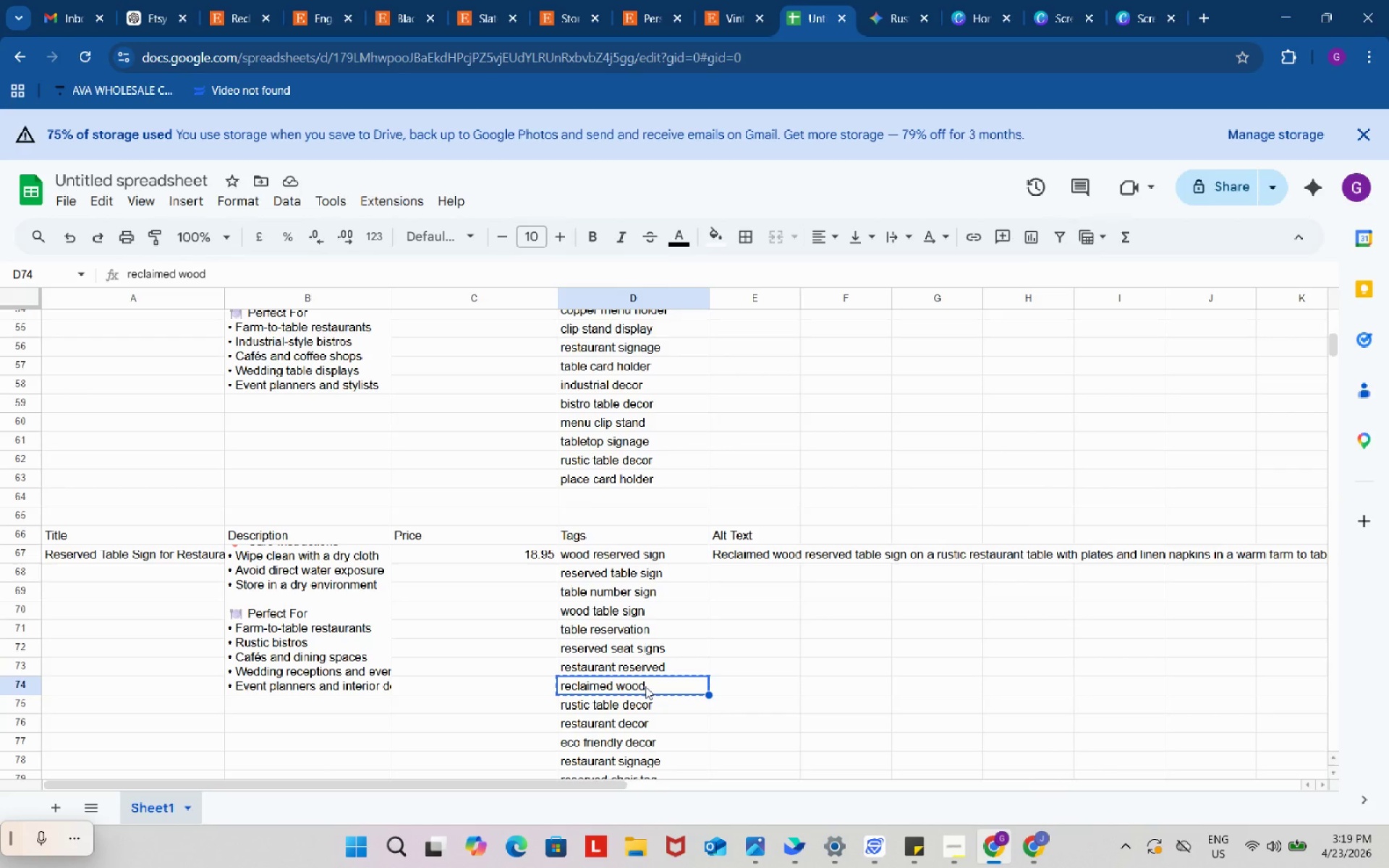 
key(Control+C)
 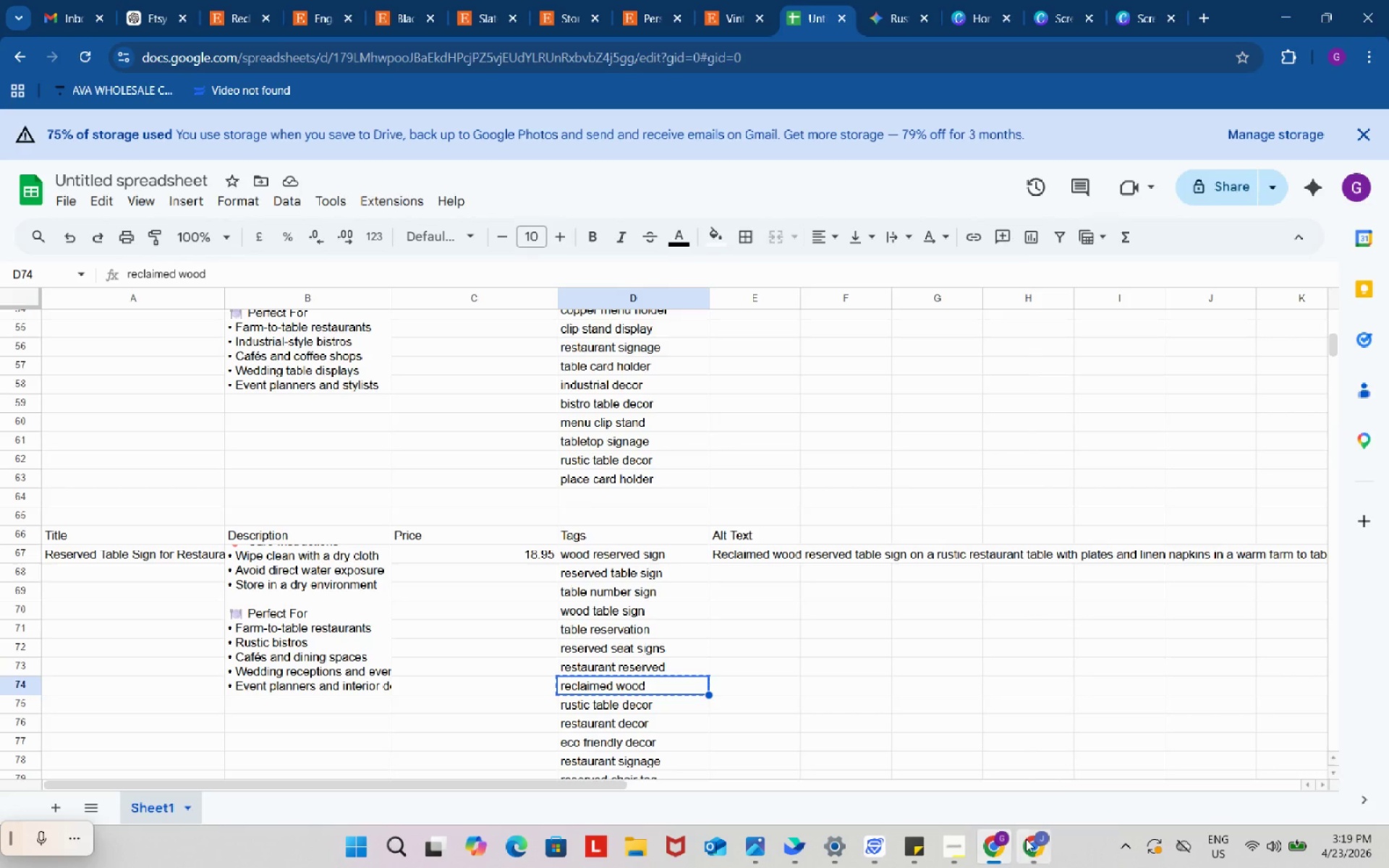 
left_click([1036, 843])
 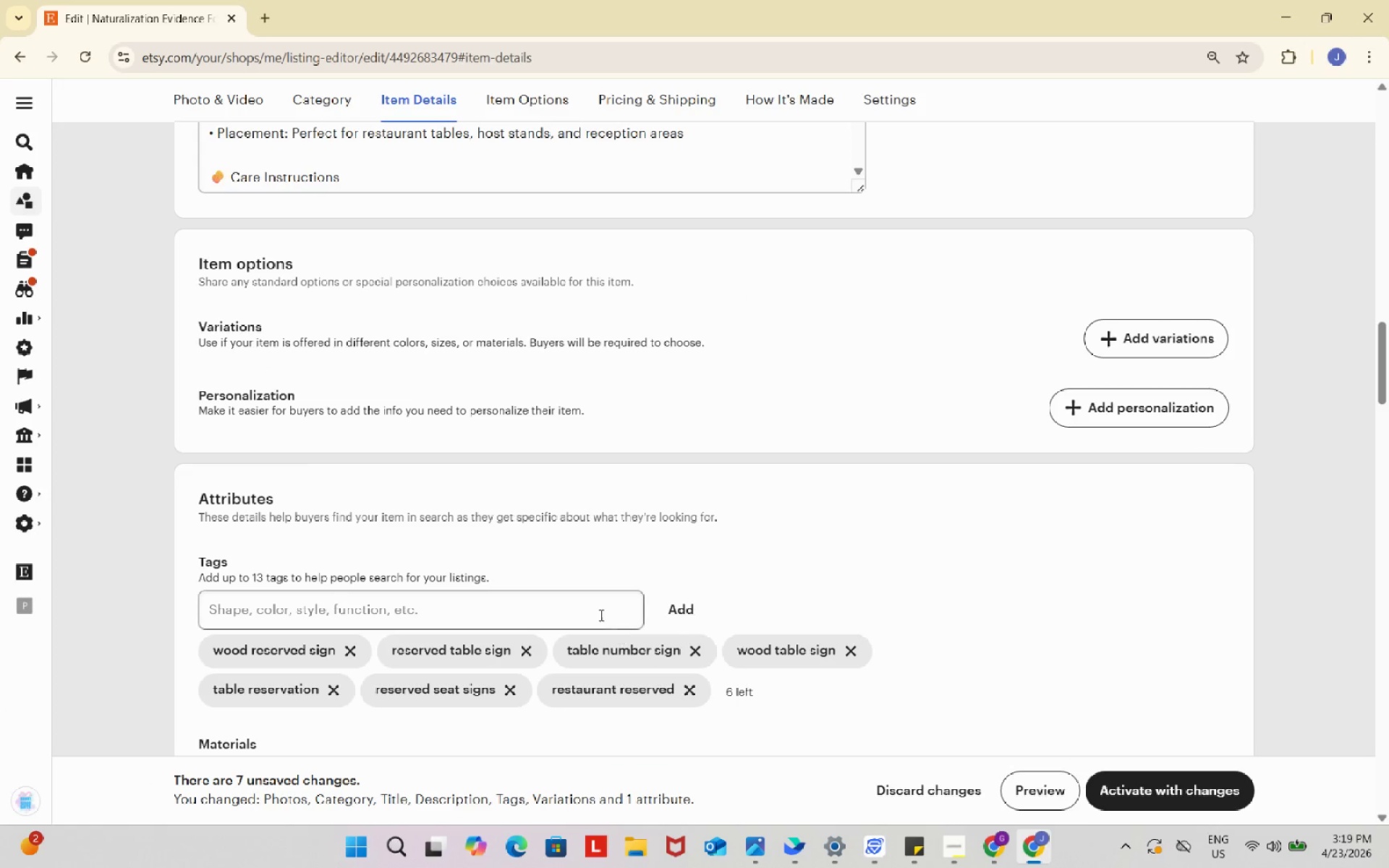 
left_click([600, 613])
 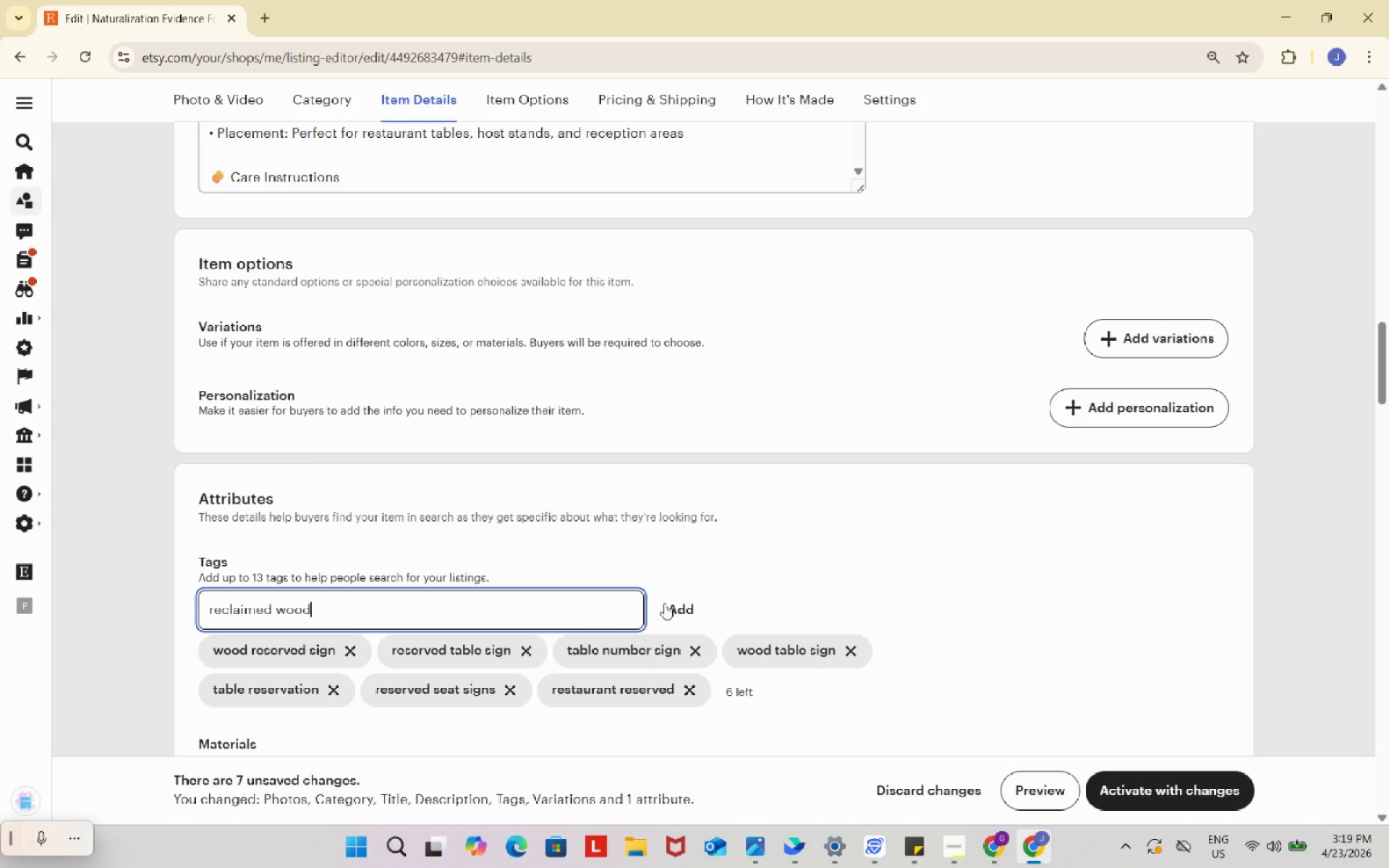 
key(Control+ControlLeft)
 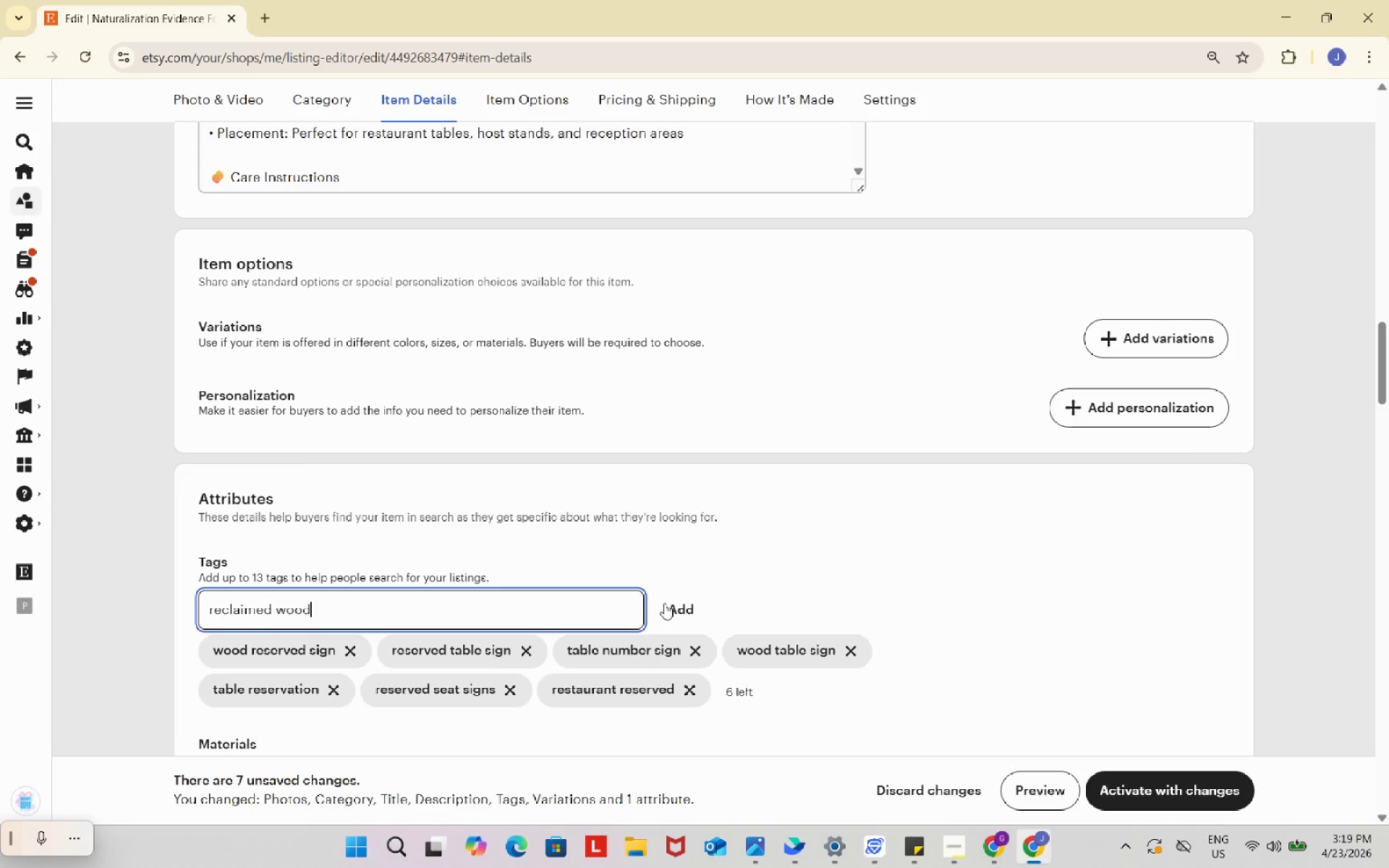 
key(Control+V)
 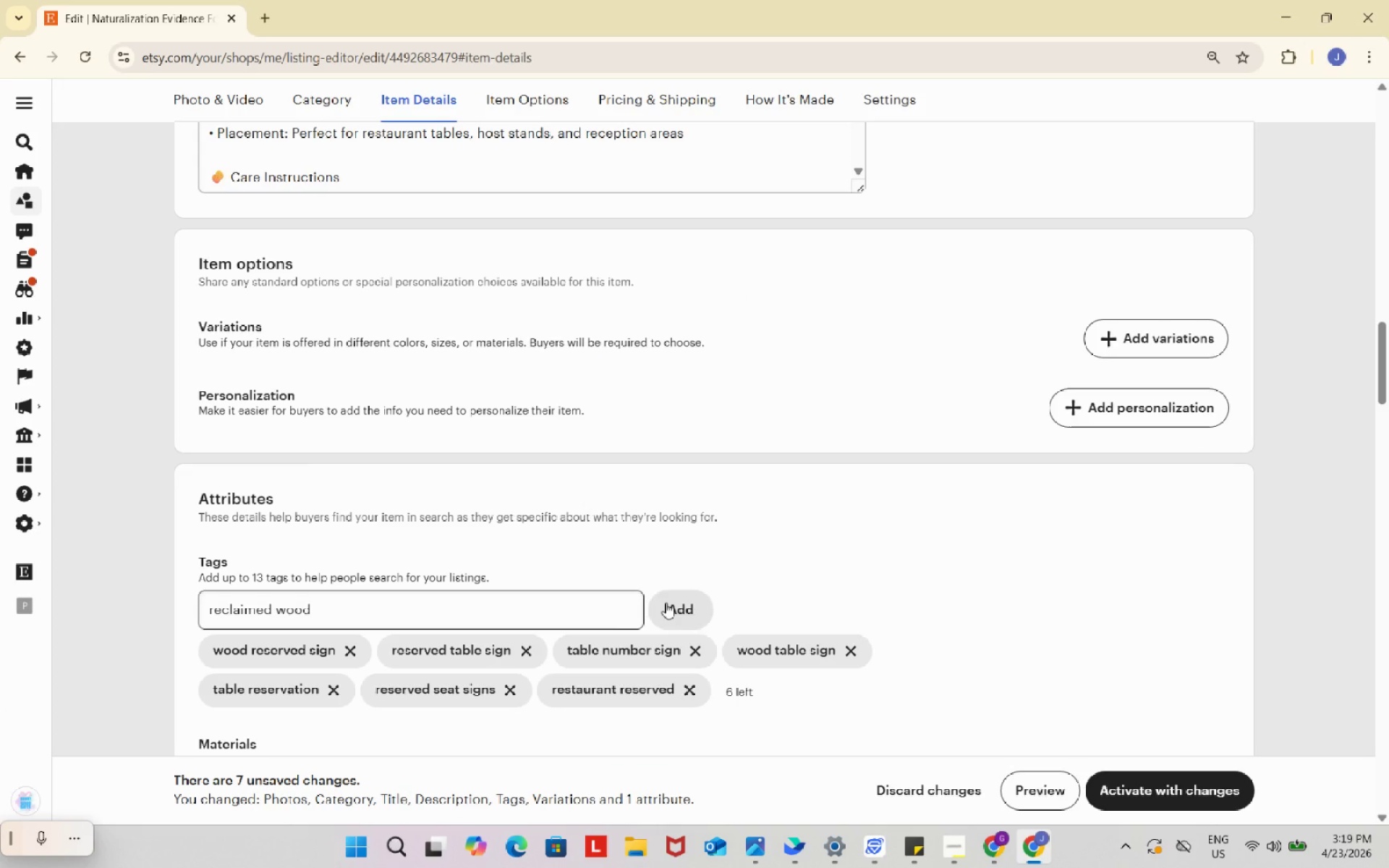 
left_click([666, 603])
 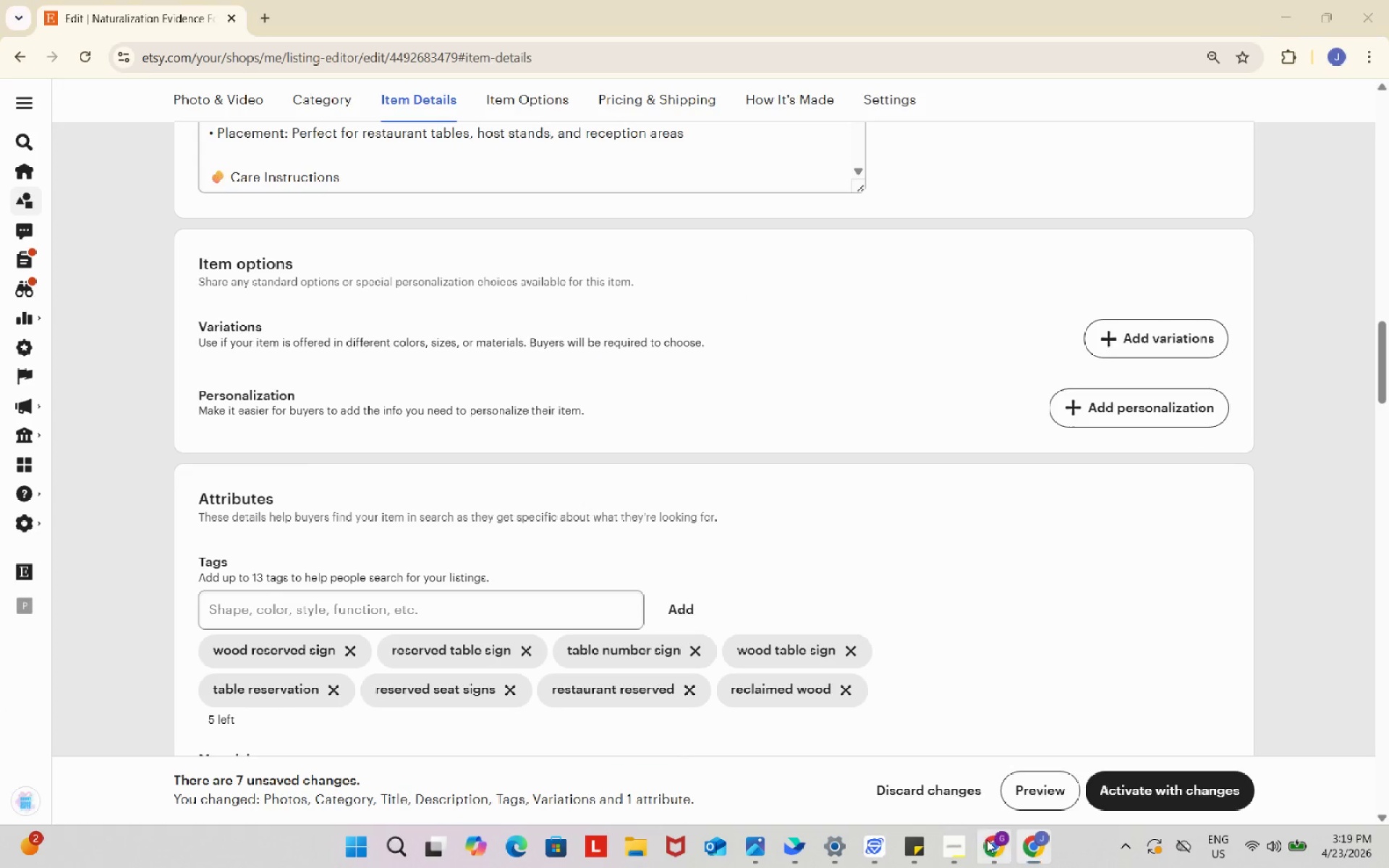 
left_click([987, 840])
 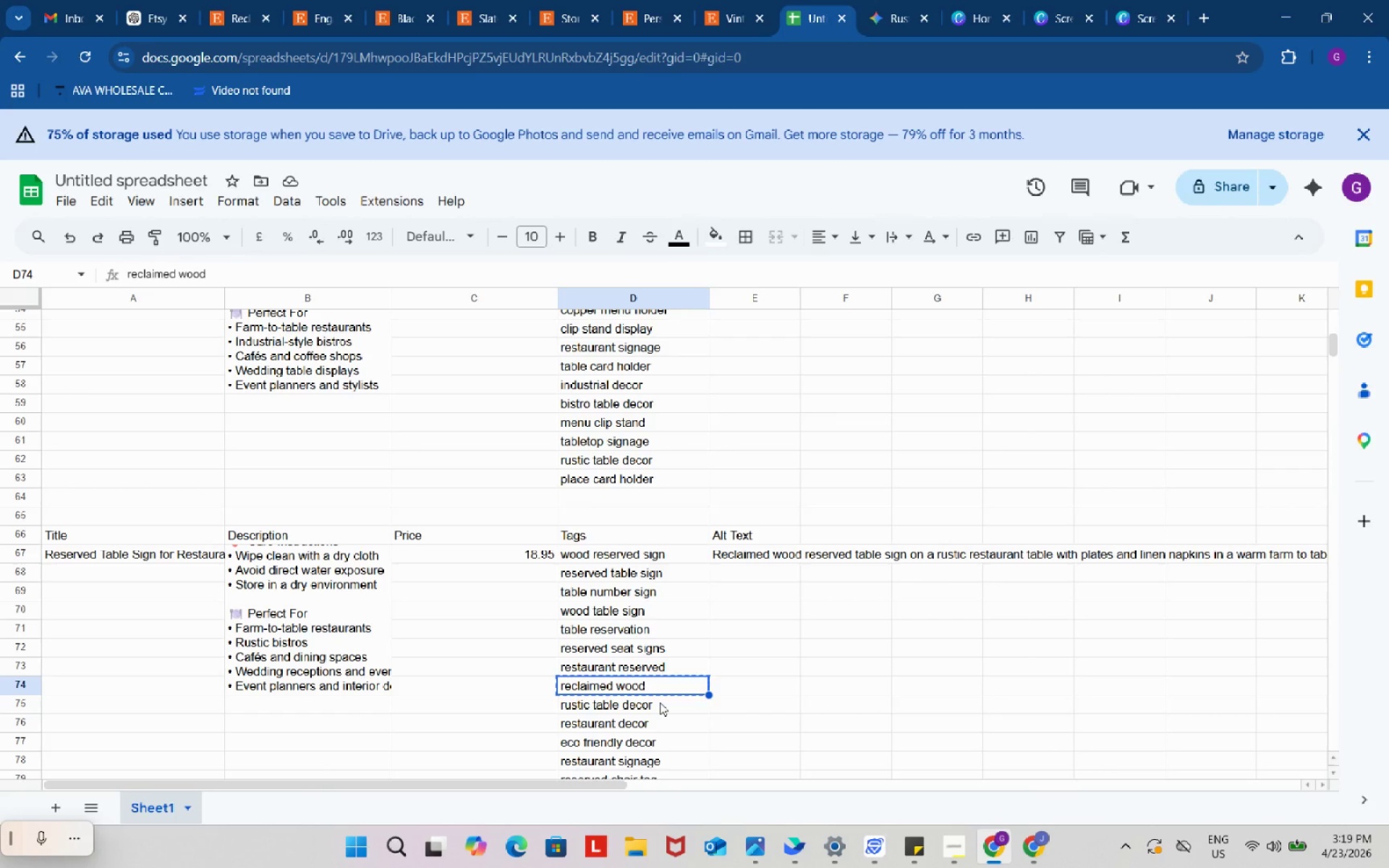 
left_click([660, 703])
 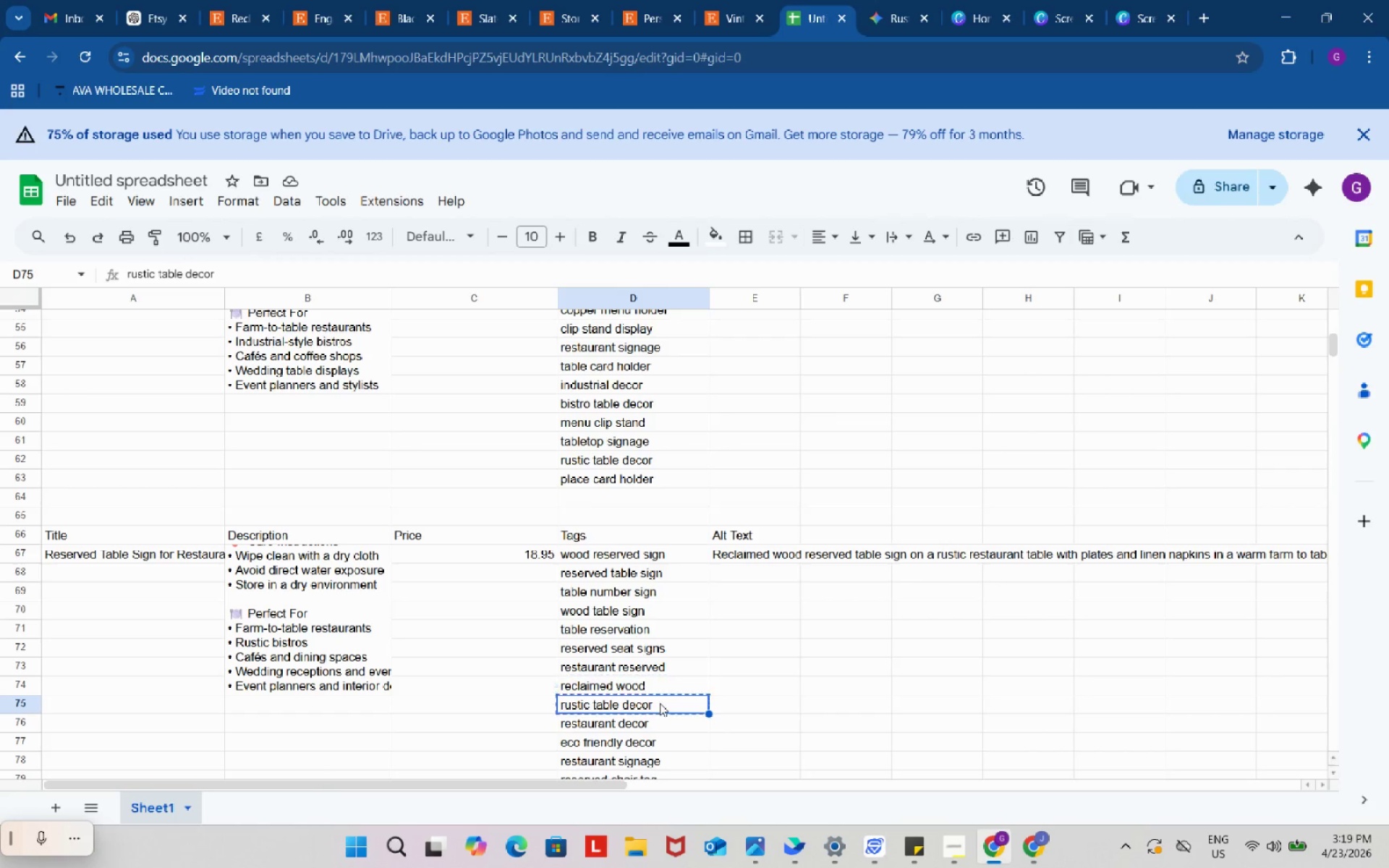 
key(Control+ControlLeft)
 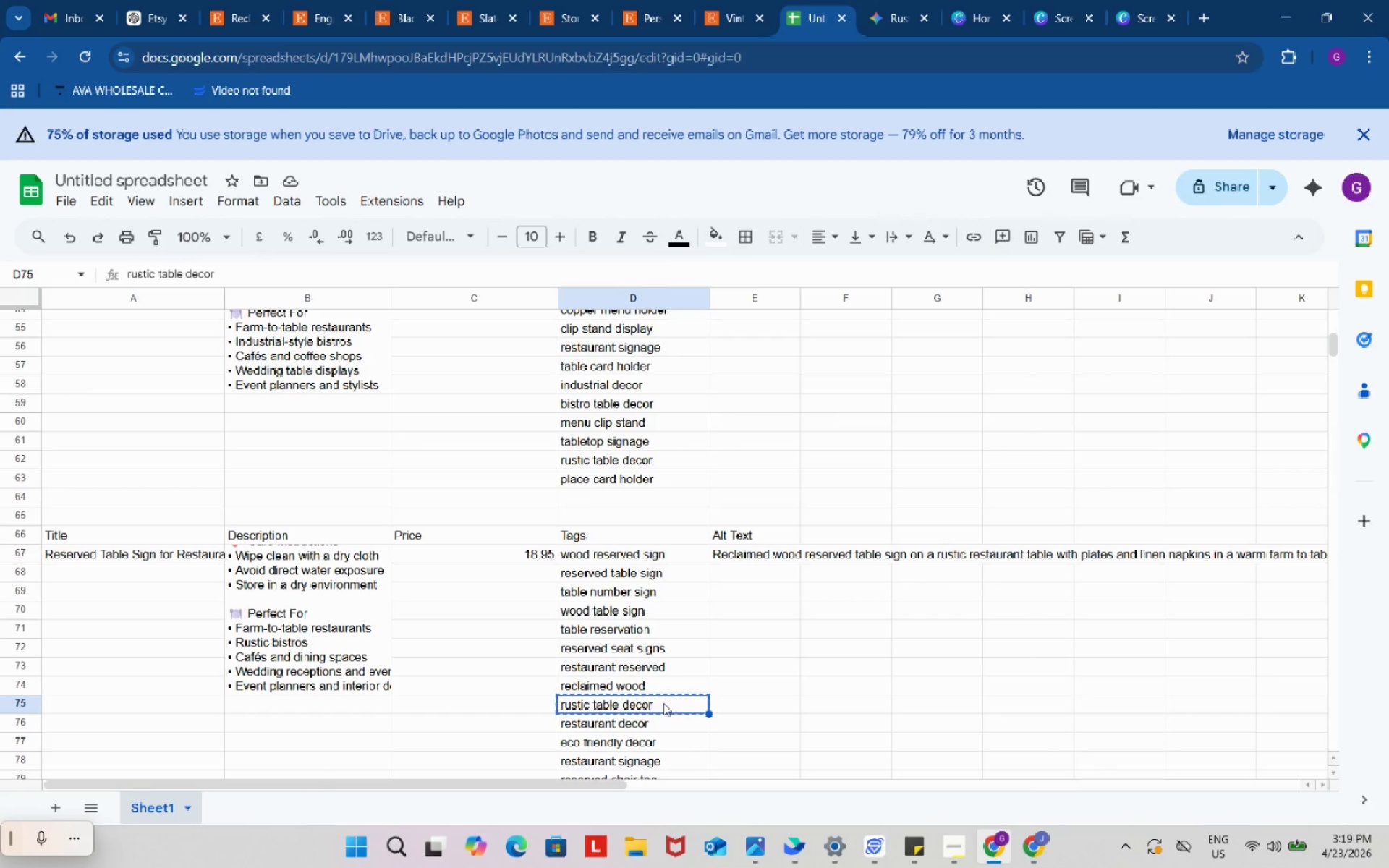 
key(Control+C)
 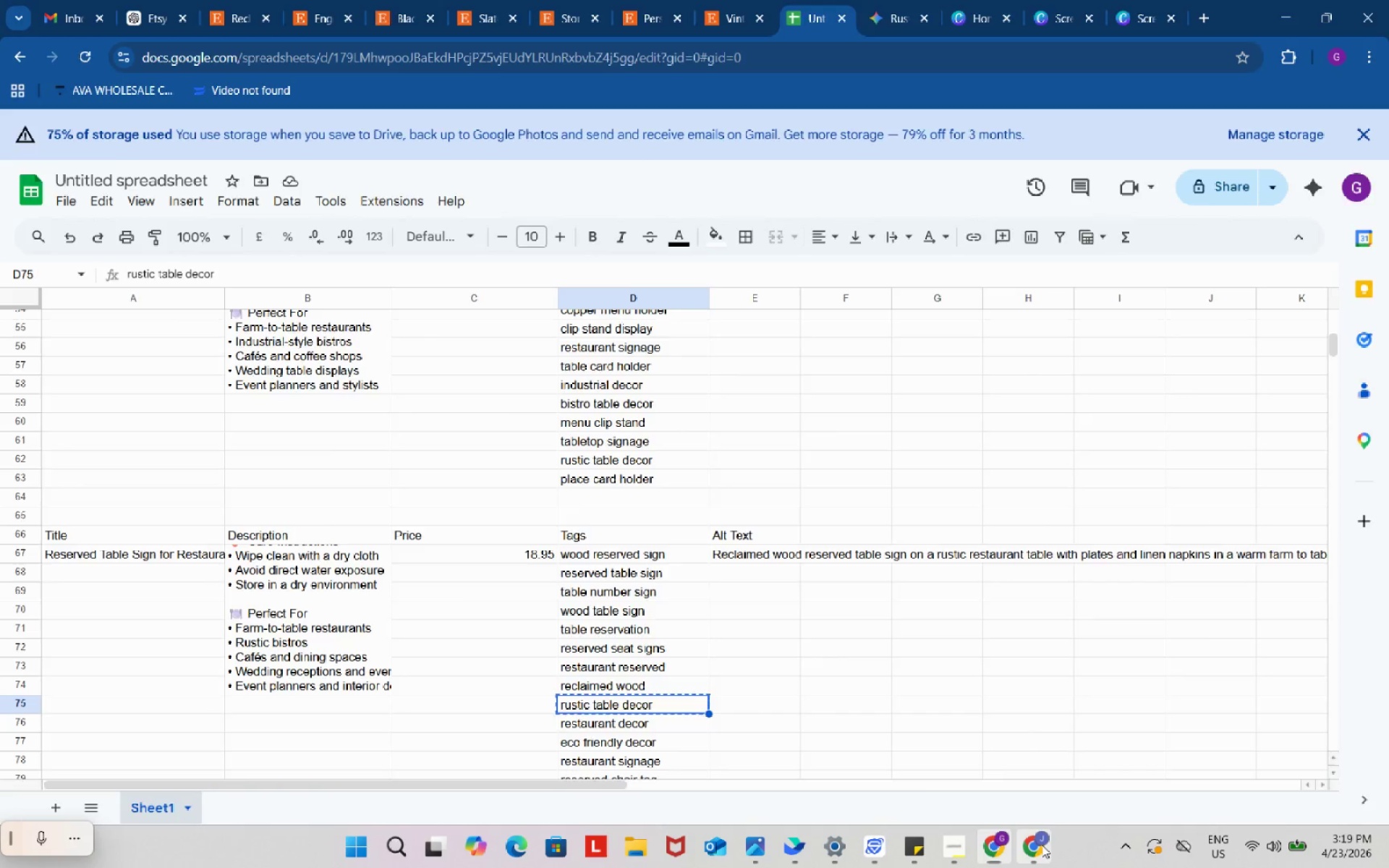 
left_click([1042, 845])
 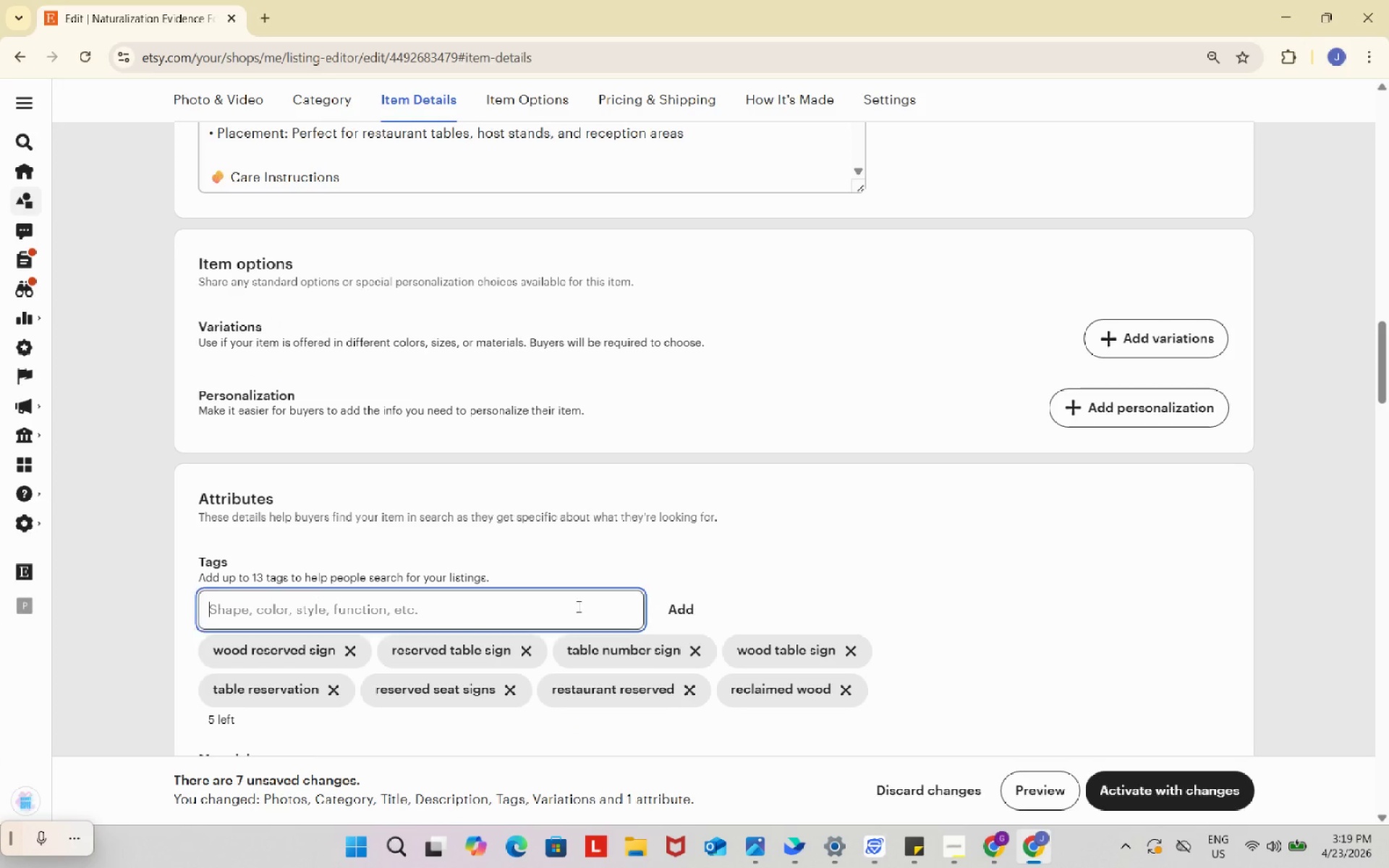 
key(Control+ControlLeft)
 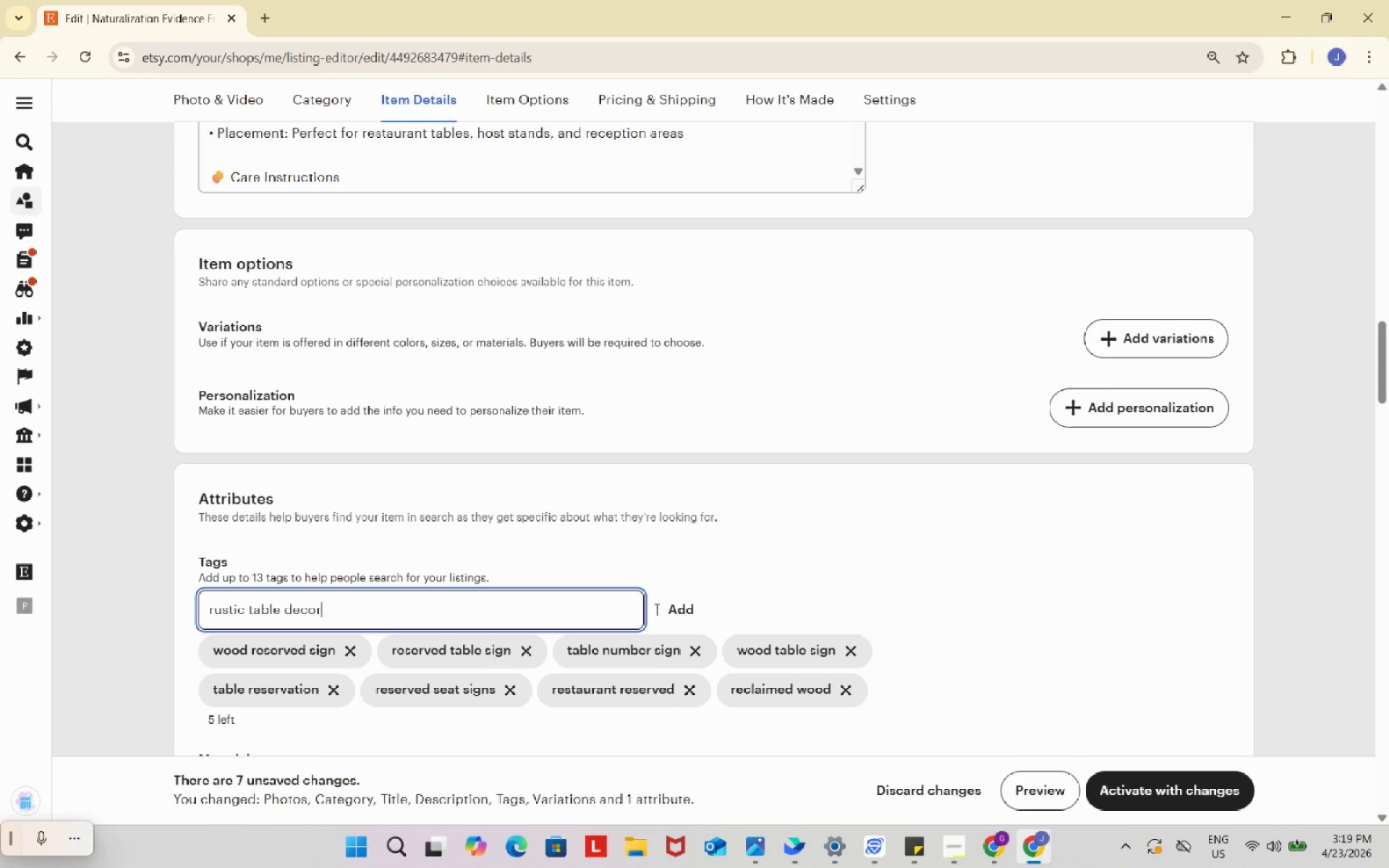 
key(Control+V)
 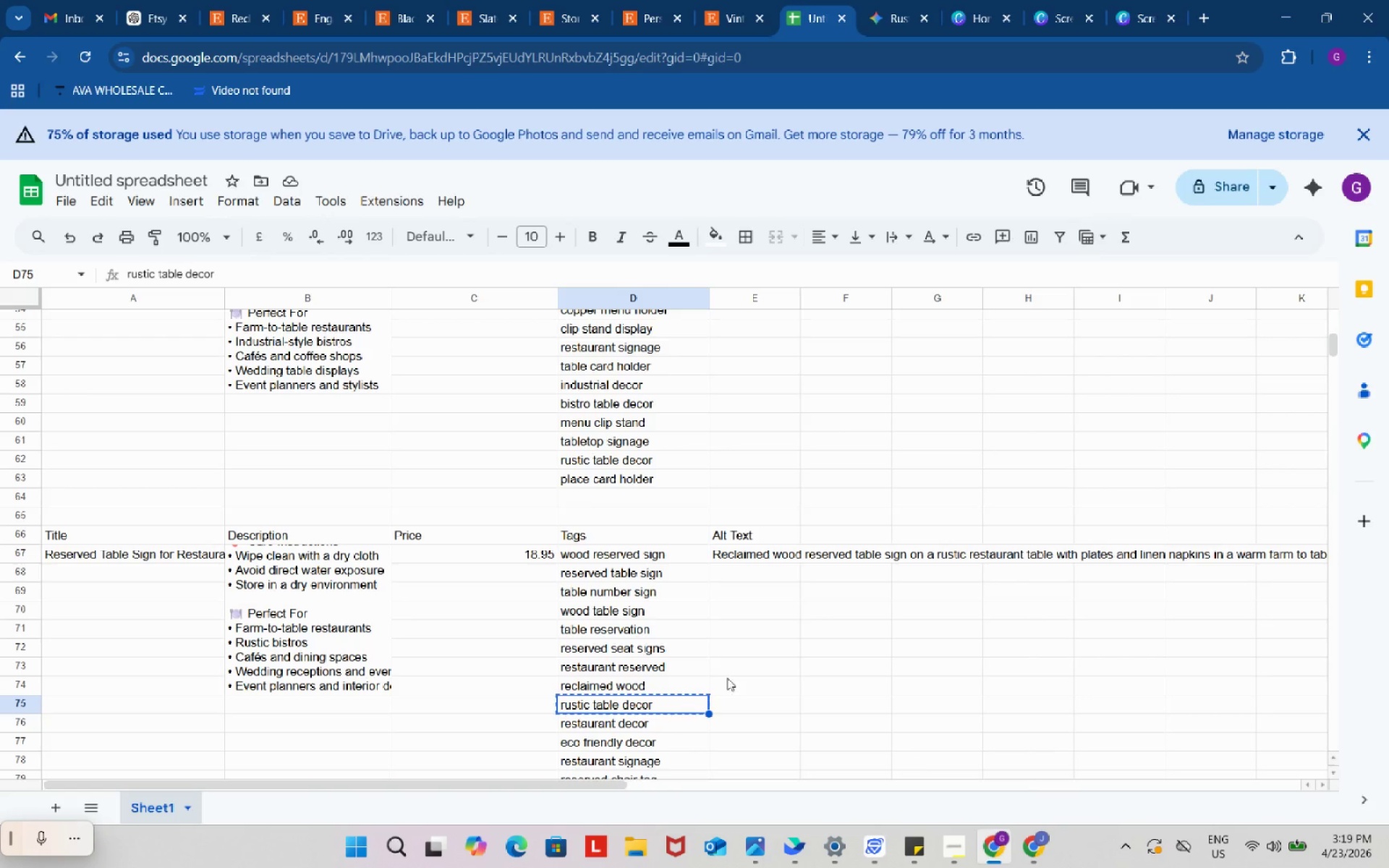 
left_click([665, 726])
 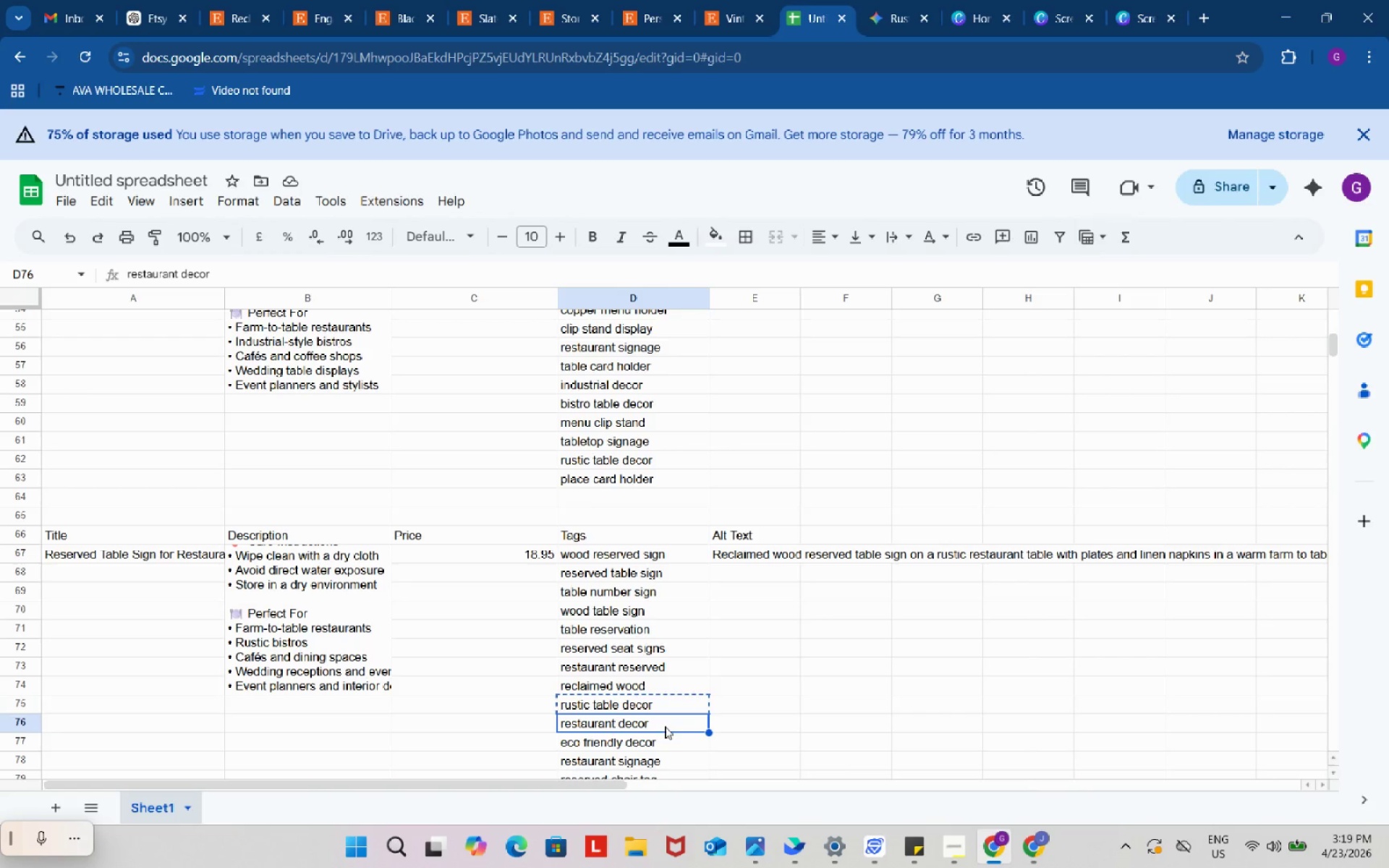 
key(Control+ControlLeft)
 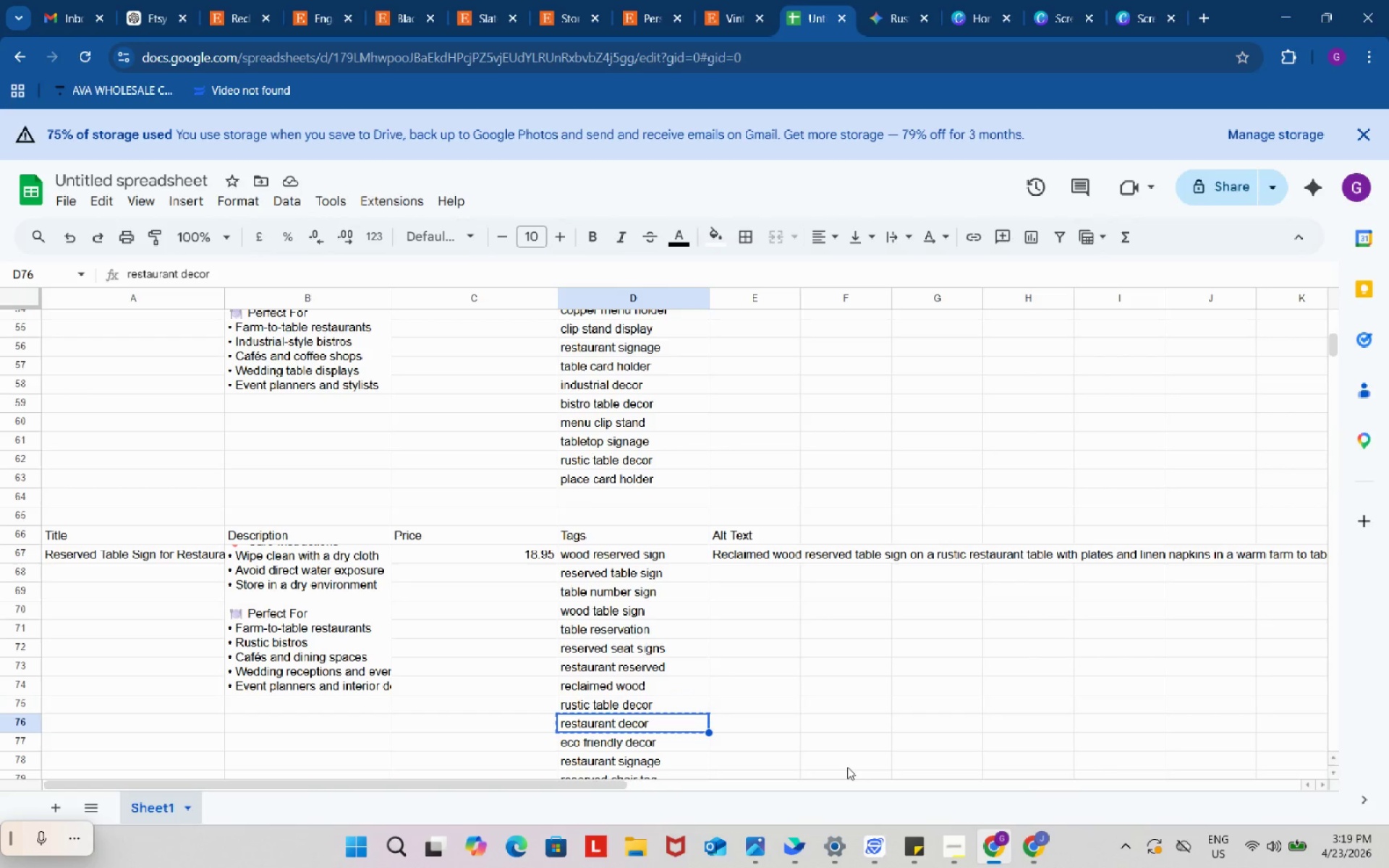 
key(Control+C)
 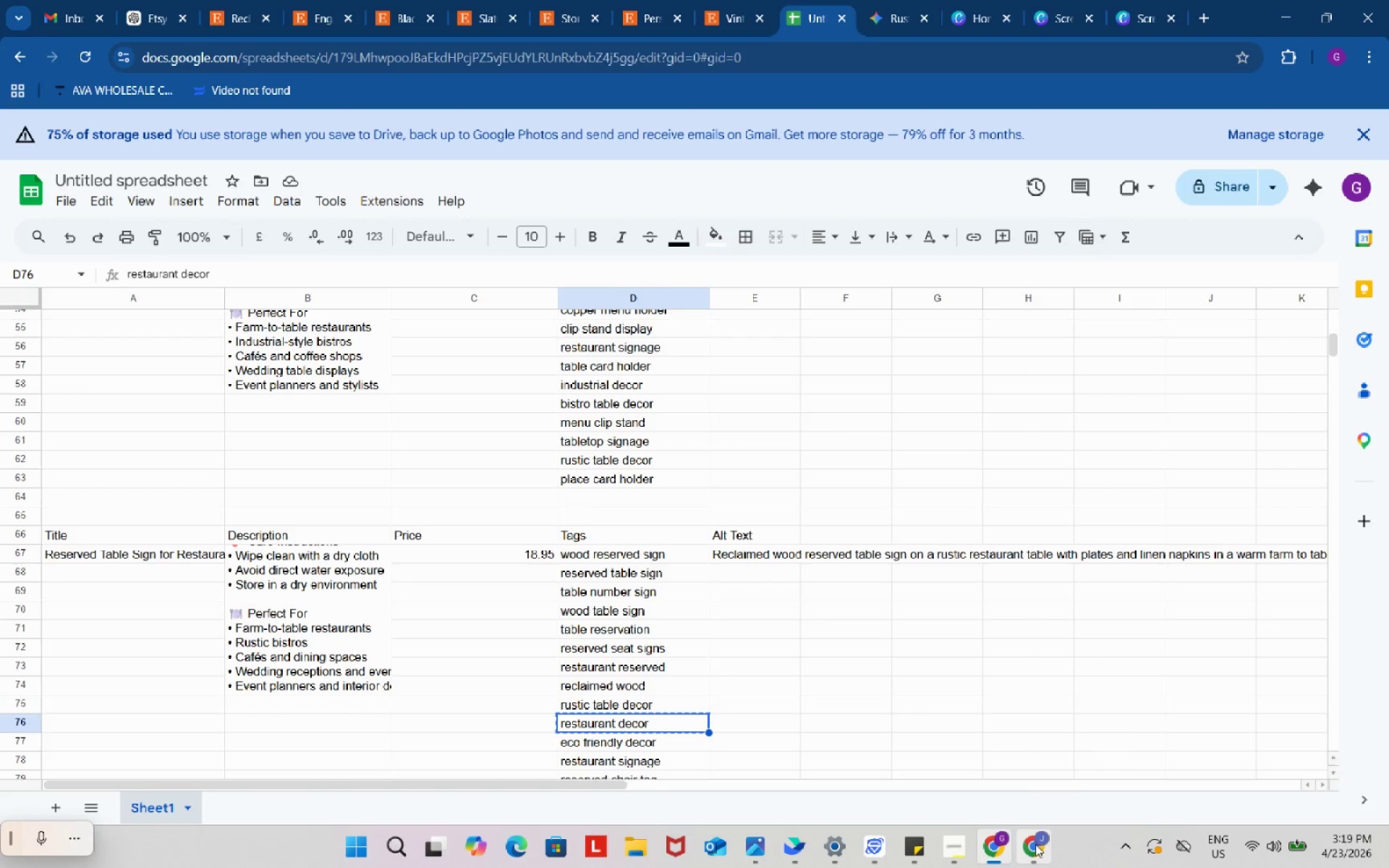 
left_click([1035, 844])
 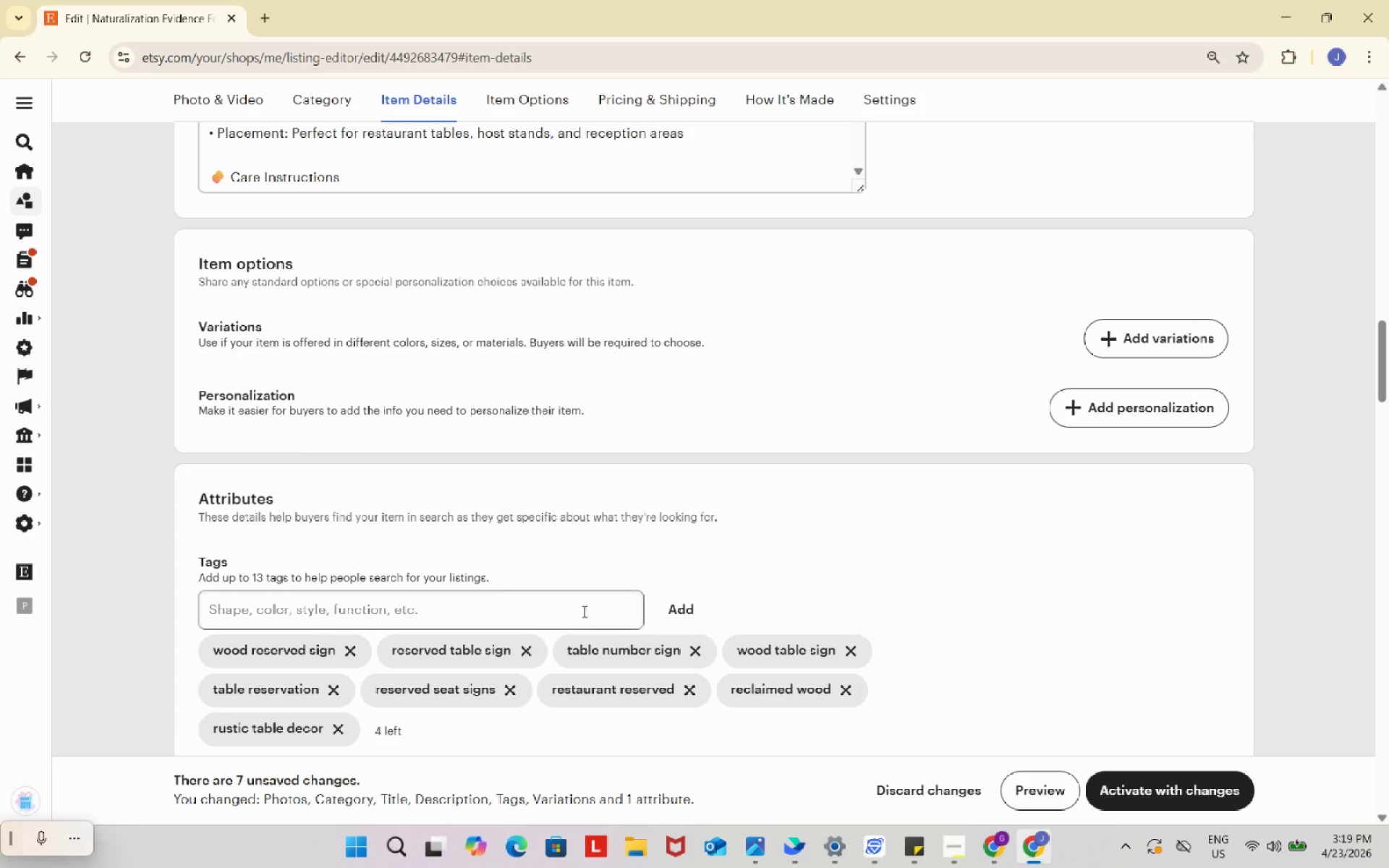 
left_click([583, 611])
 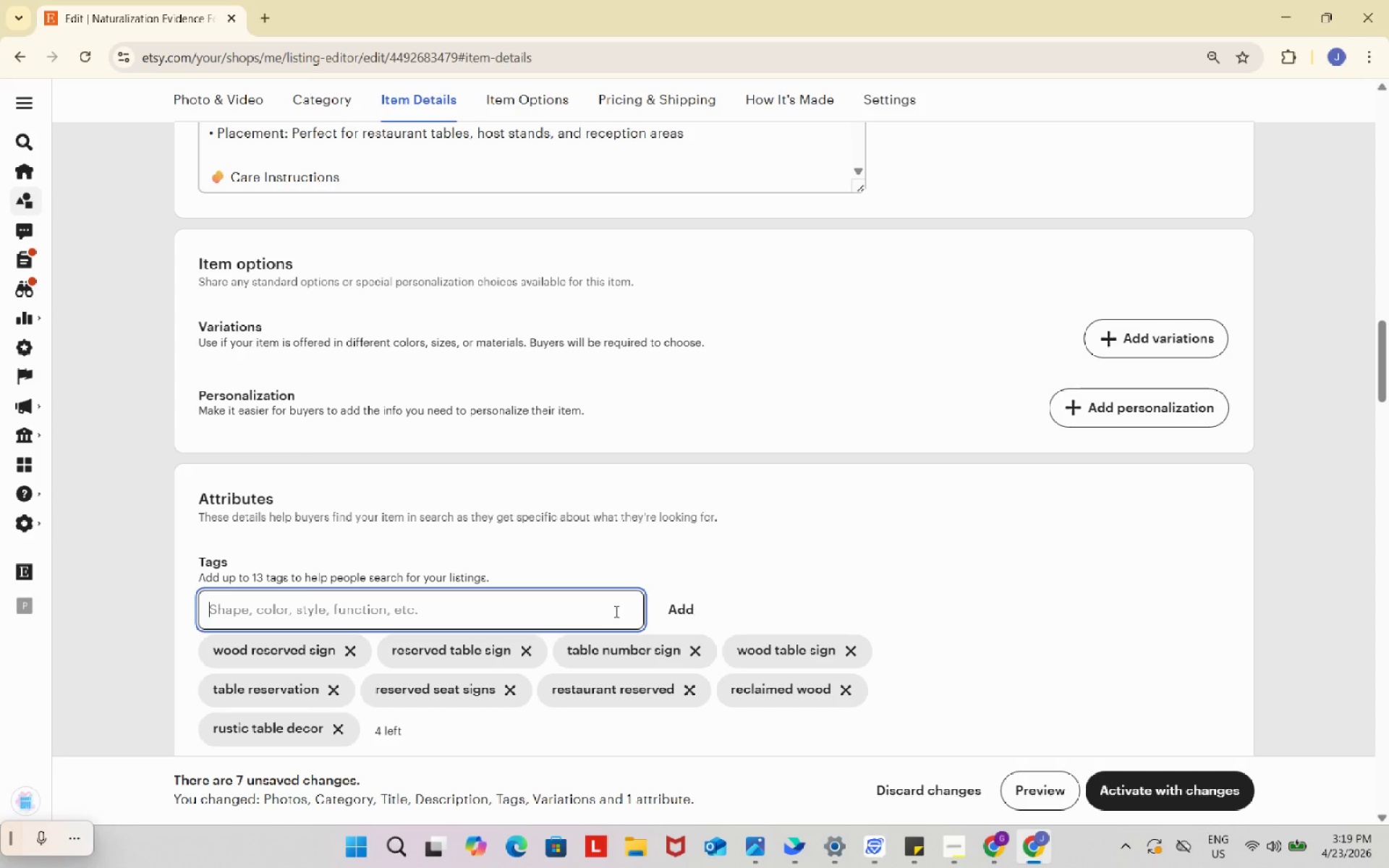 
key(Control+ControlLeft)
 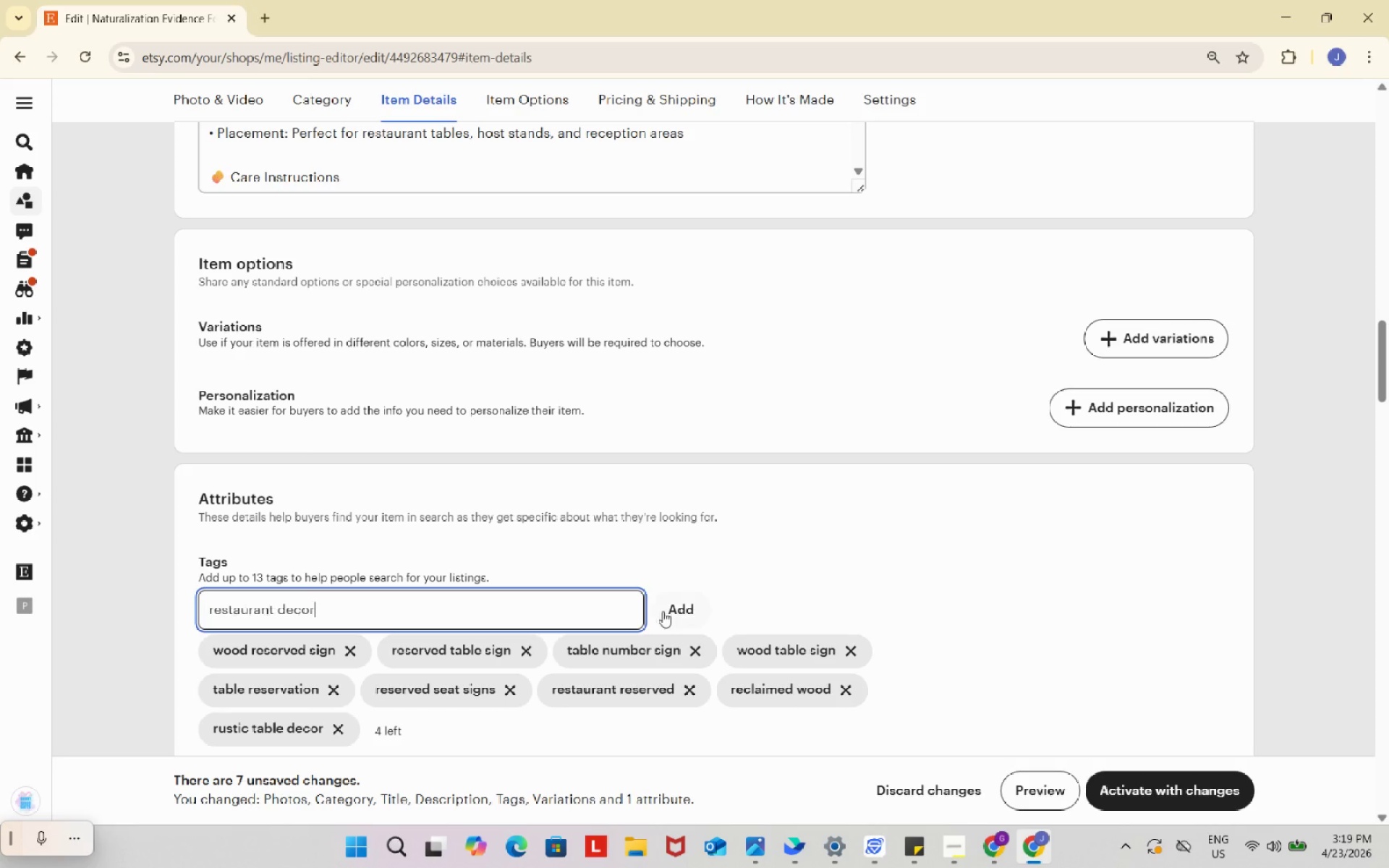 
key(Control+V)
 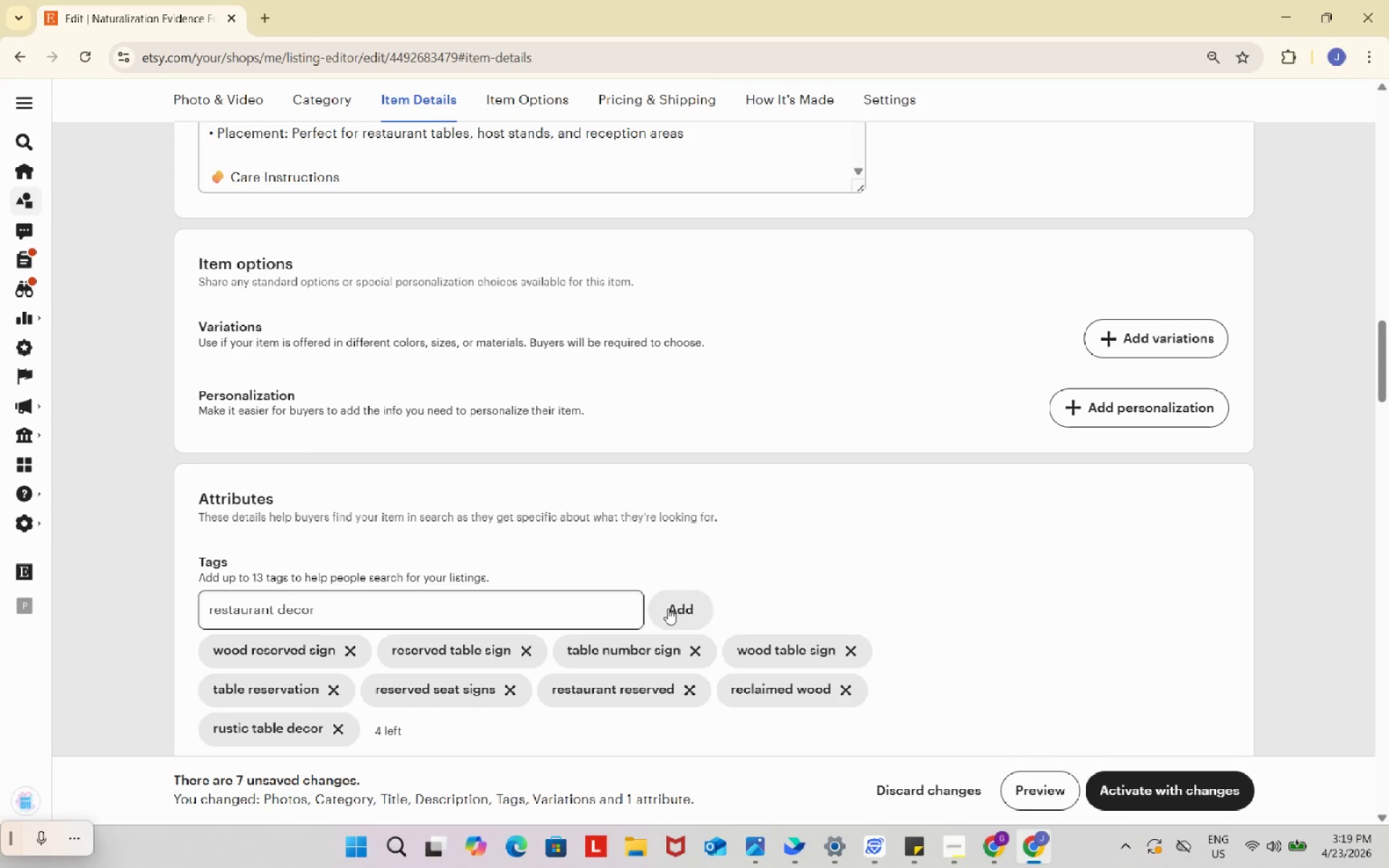 
left_click([668, 608])
 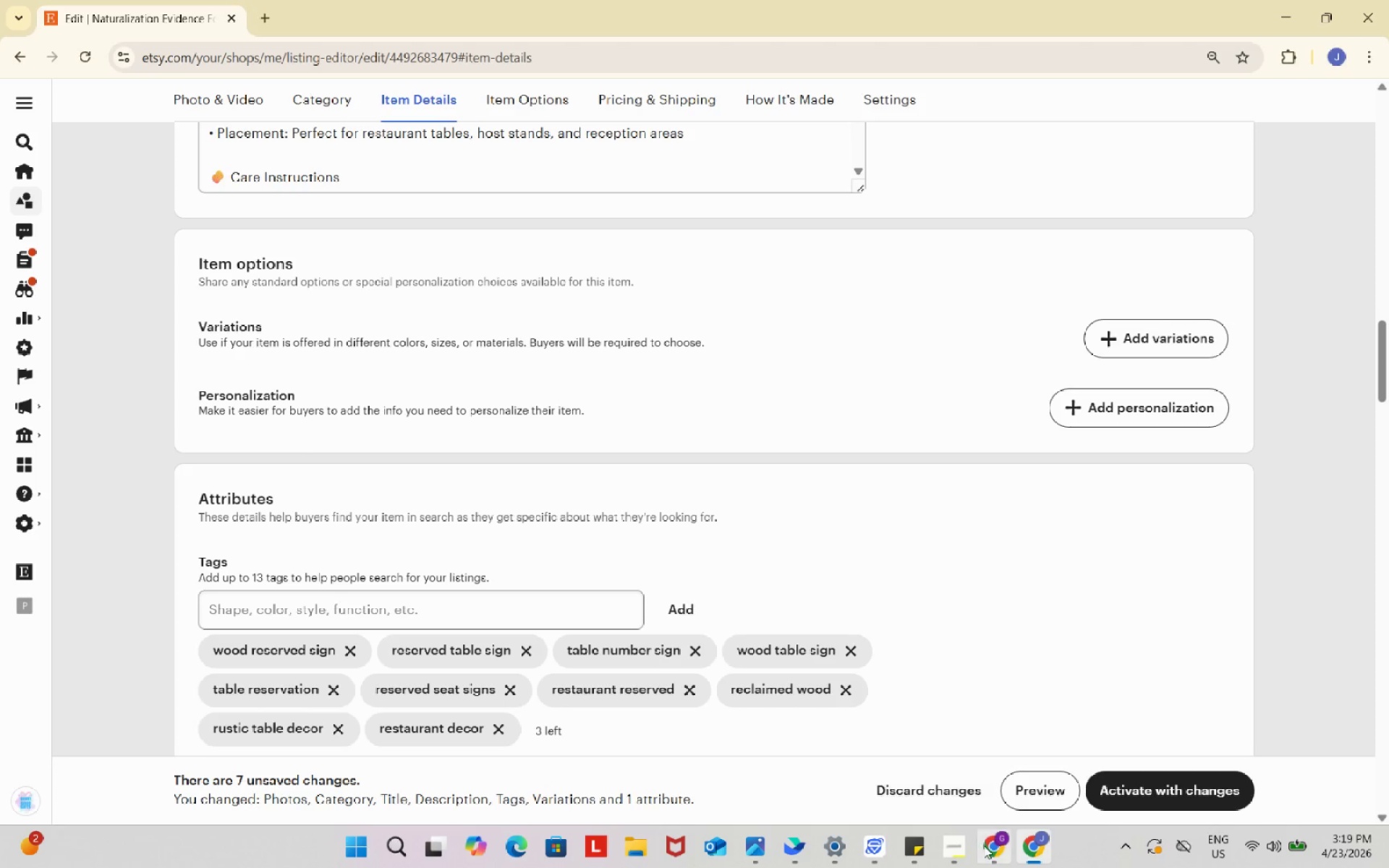 
left_click([985, 846])
 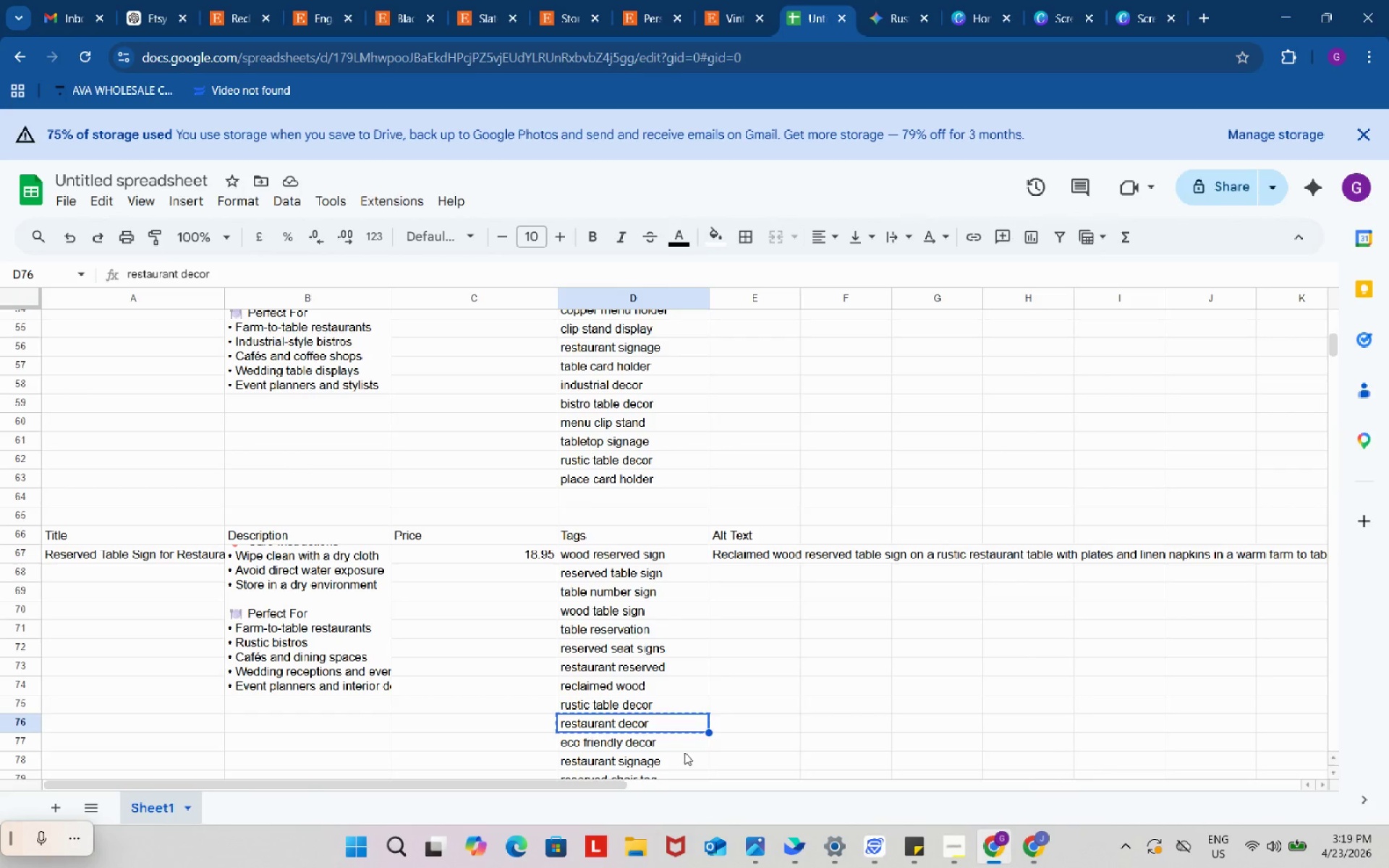 
left_click([684, 752])
 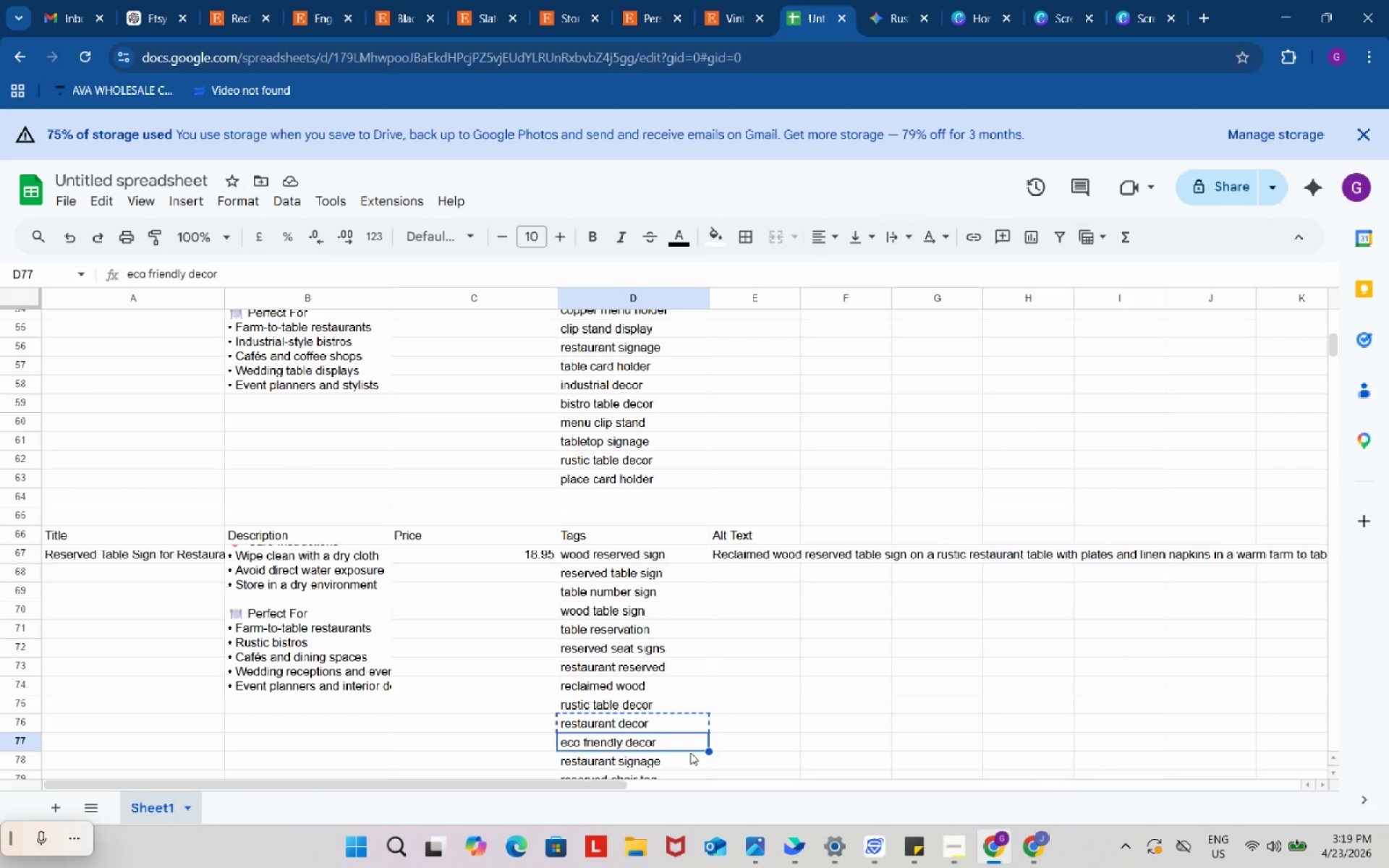 
key(Control+ControlLeft)
 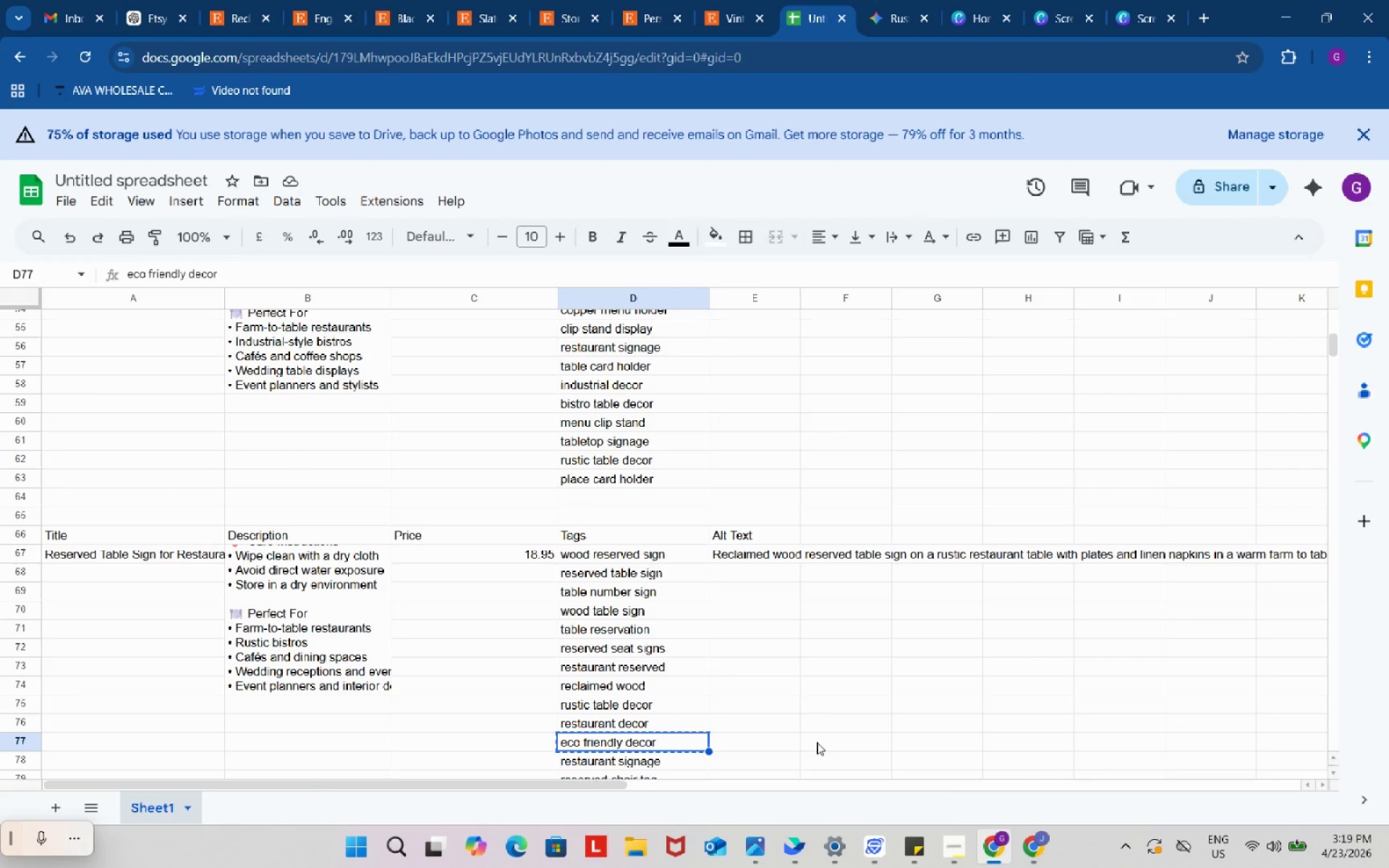 
key(Control+C)
 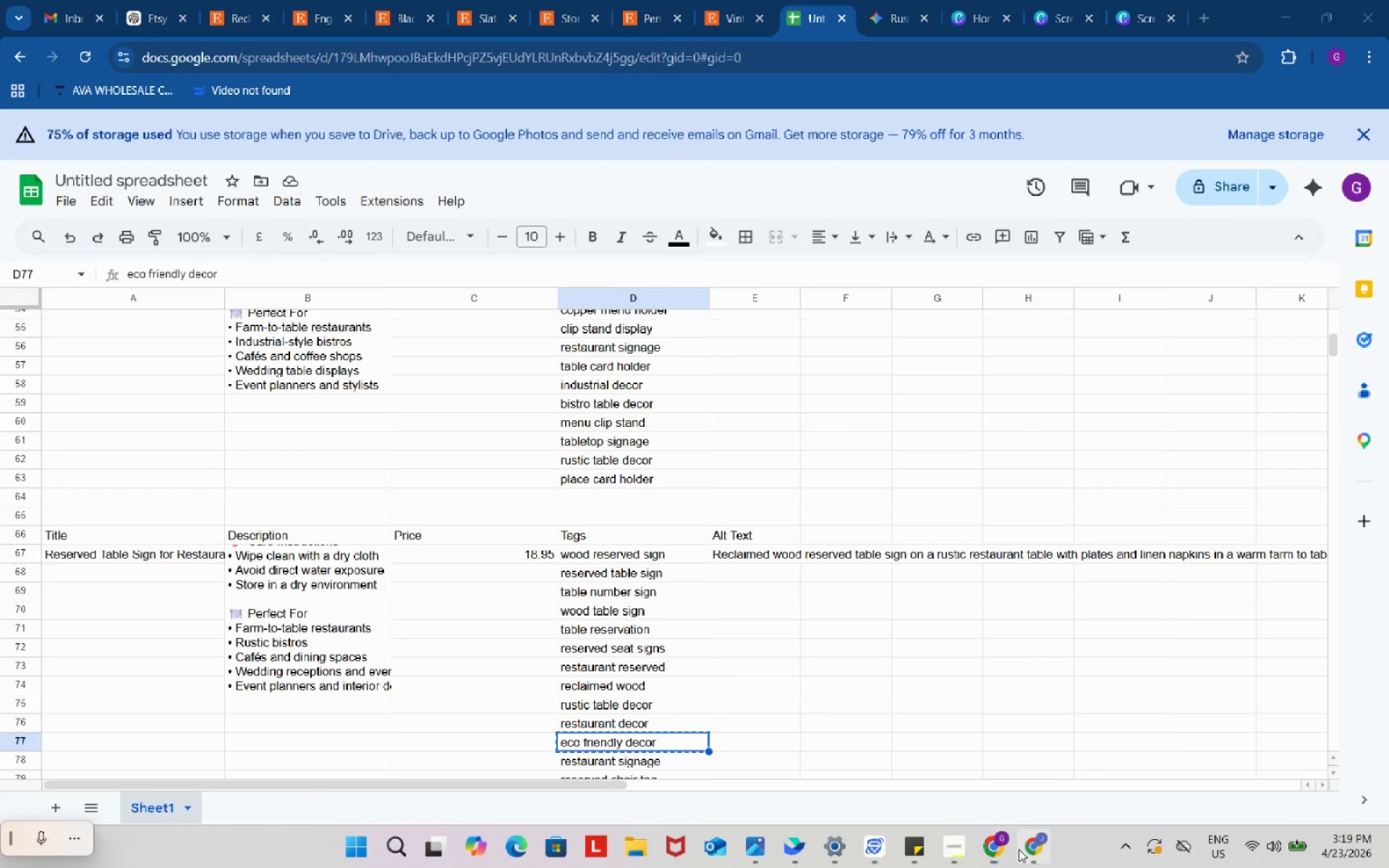 
left_click([1019, 849])
 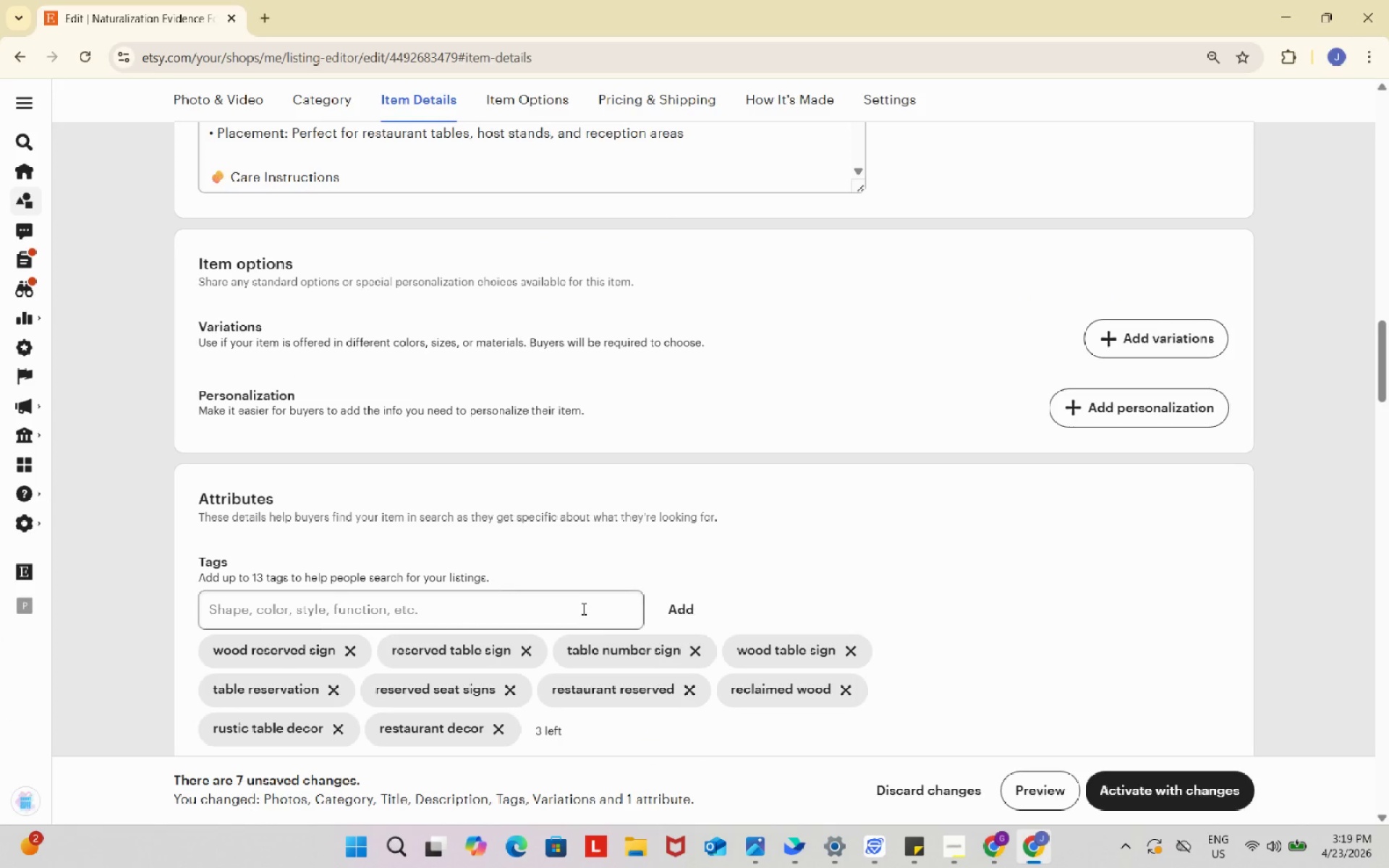 
left_click([582, 608])
 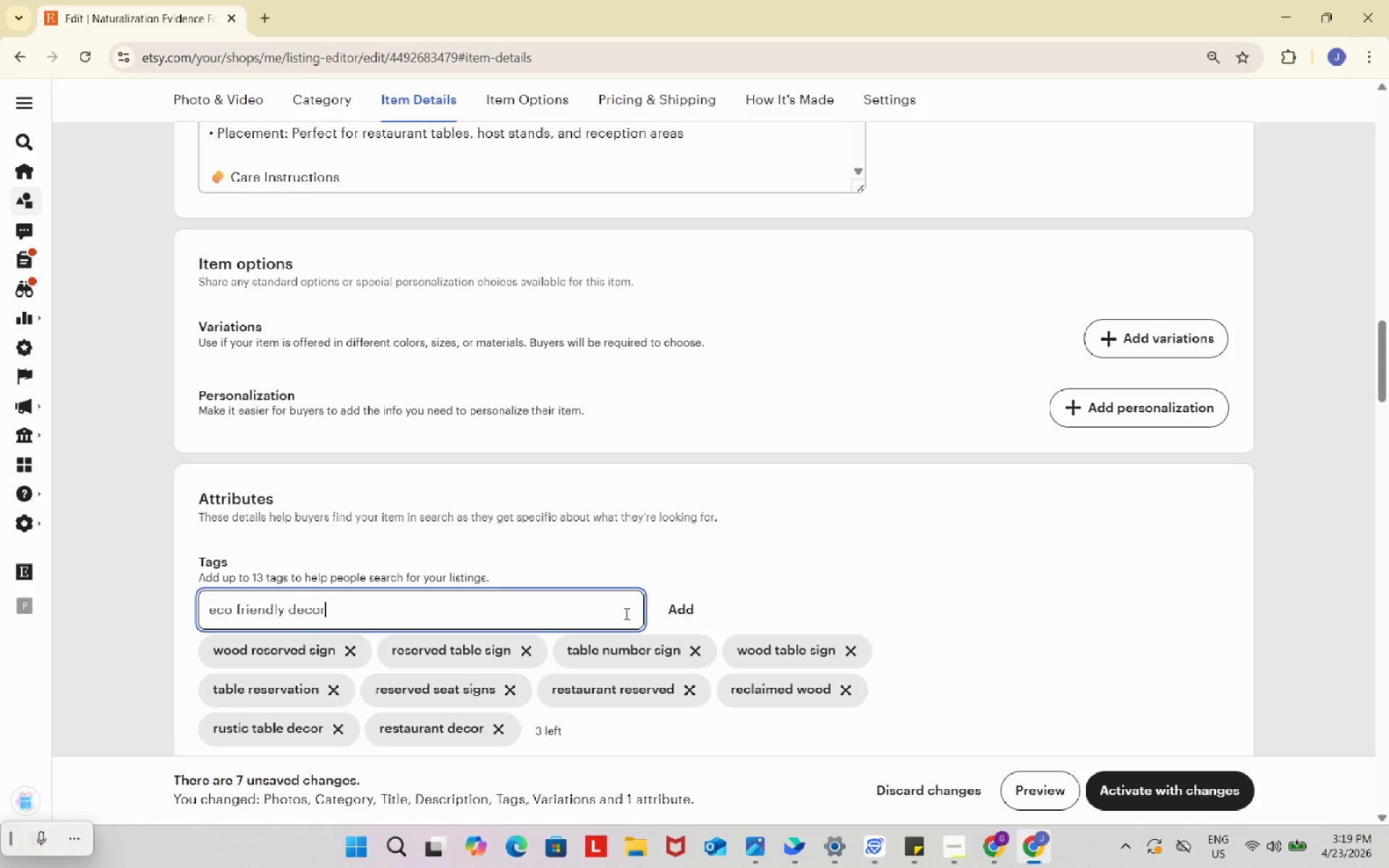 
key(Control+ControlLeft)
 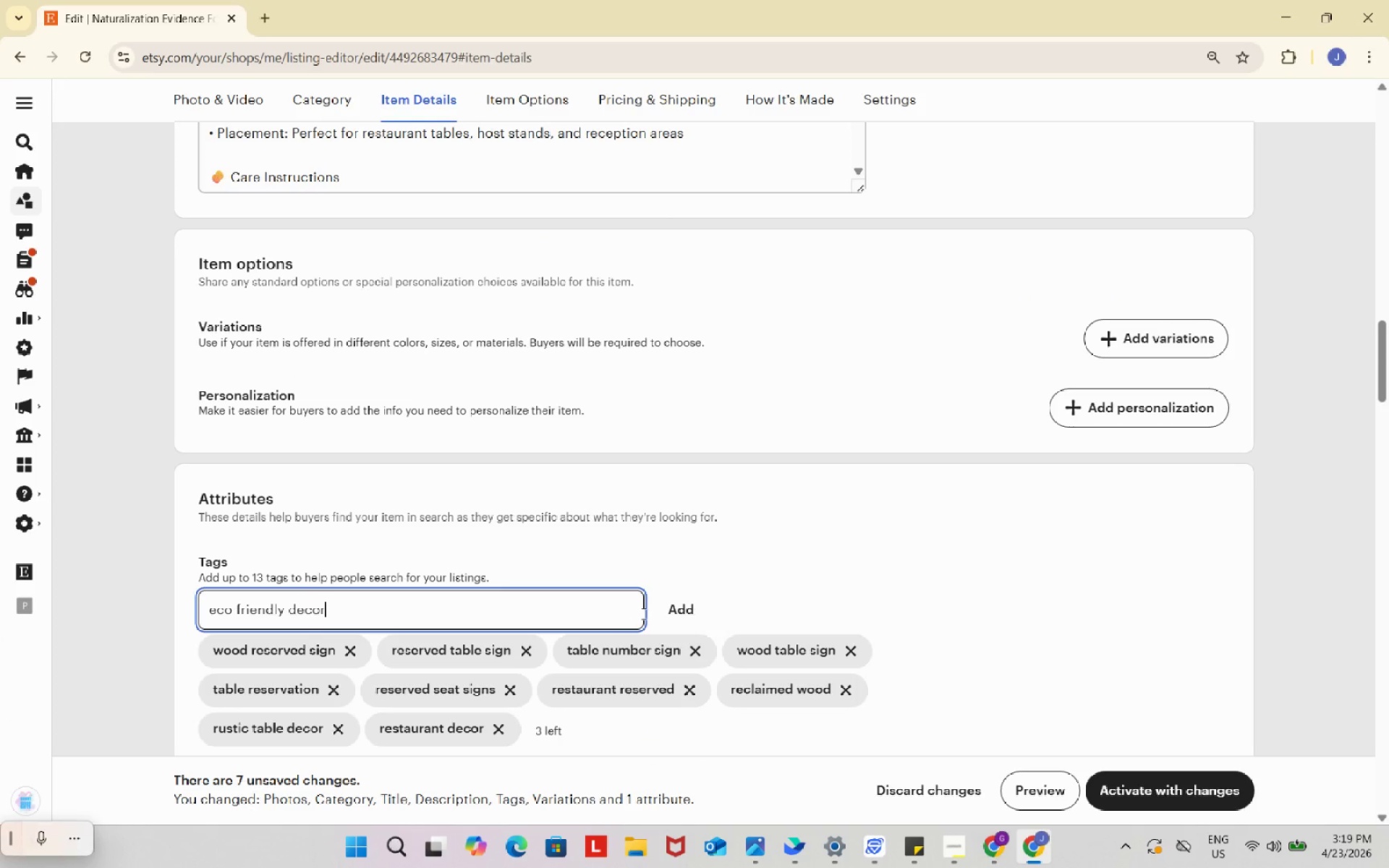 
key(Control+V)
 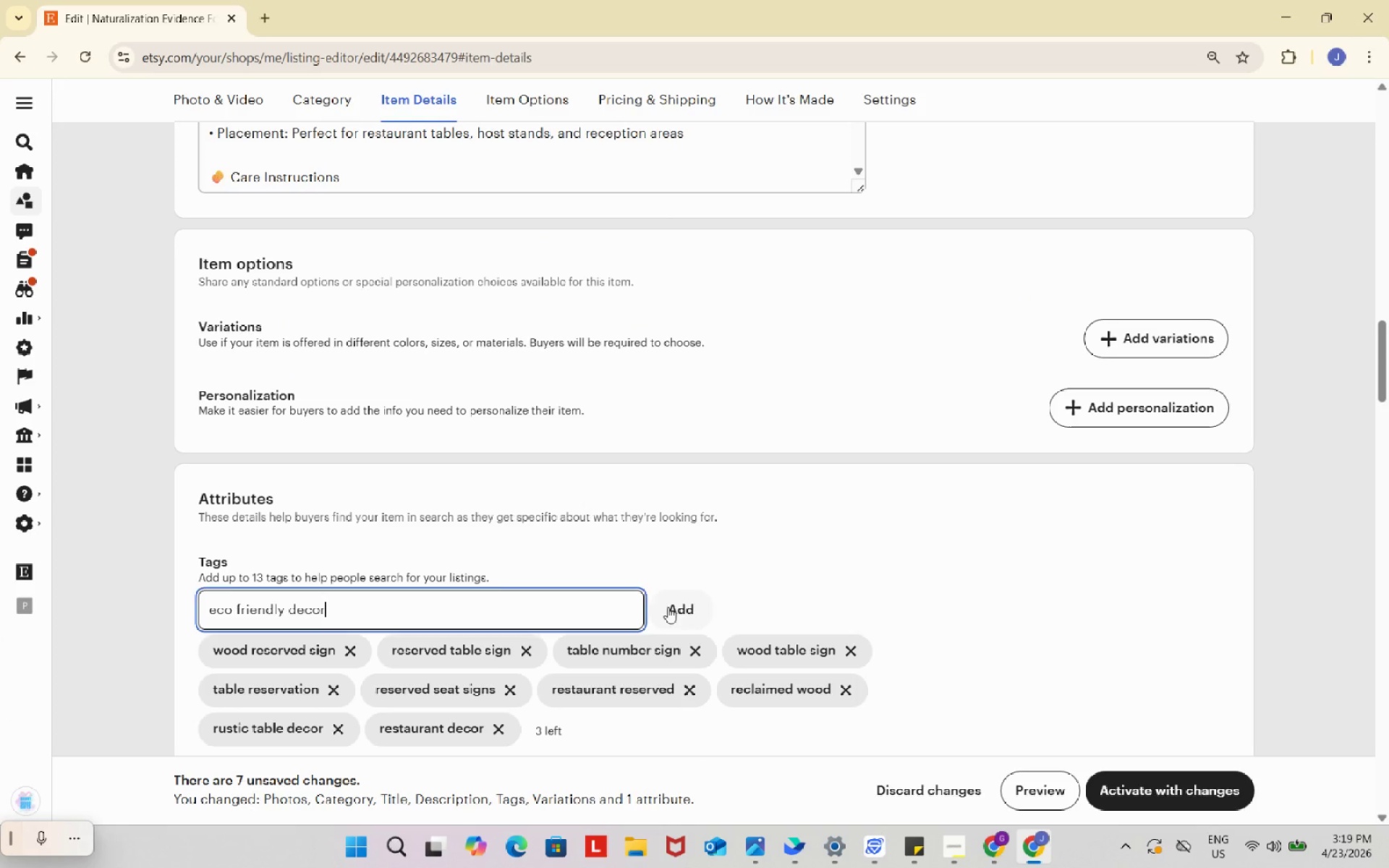 
left_click([668, 607])
 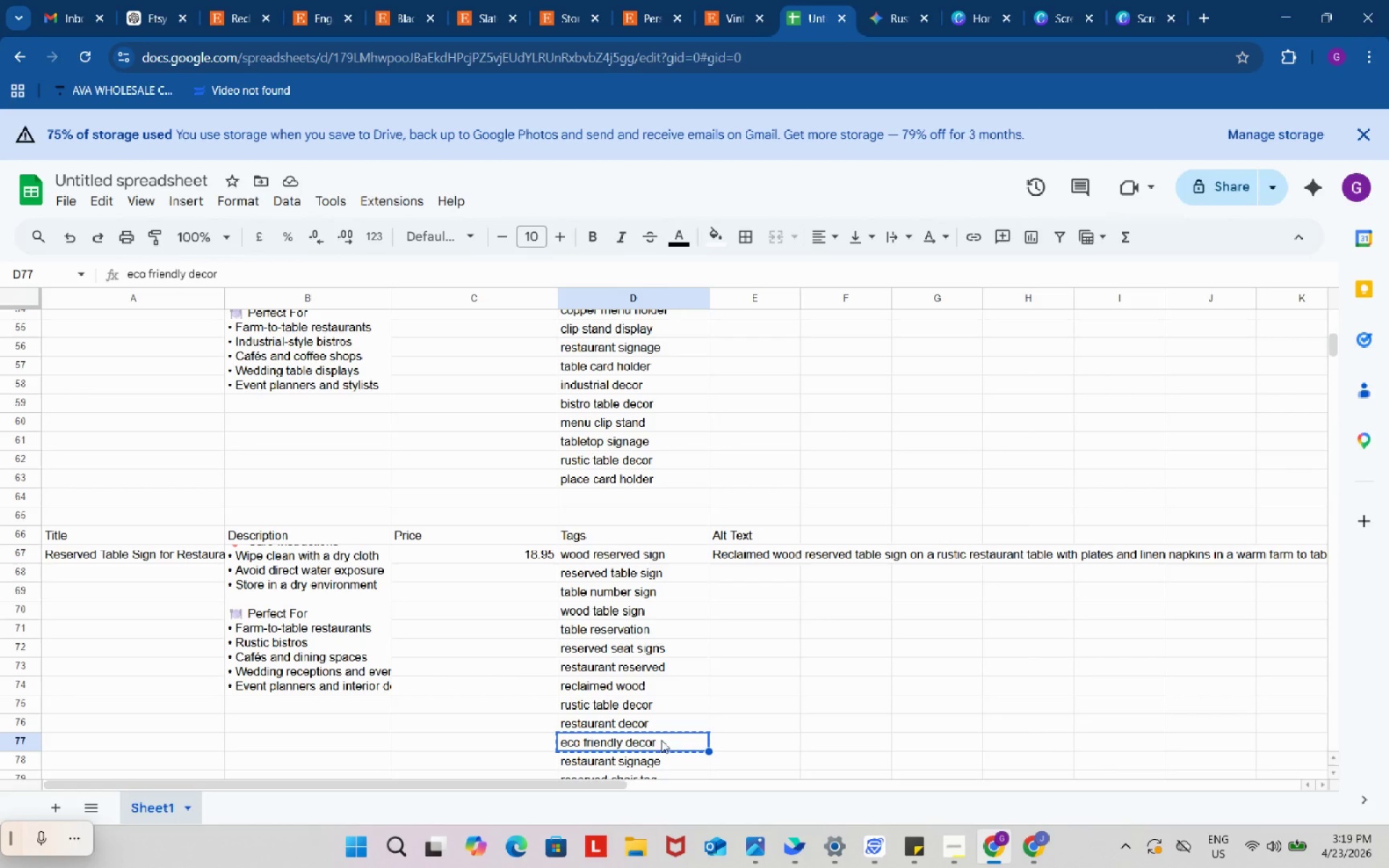 
left_click([655, 763])
 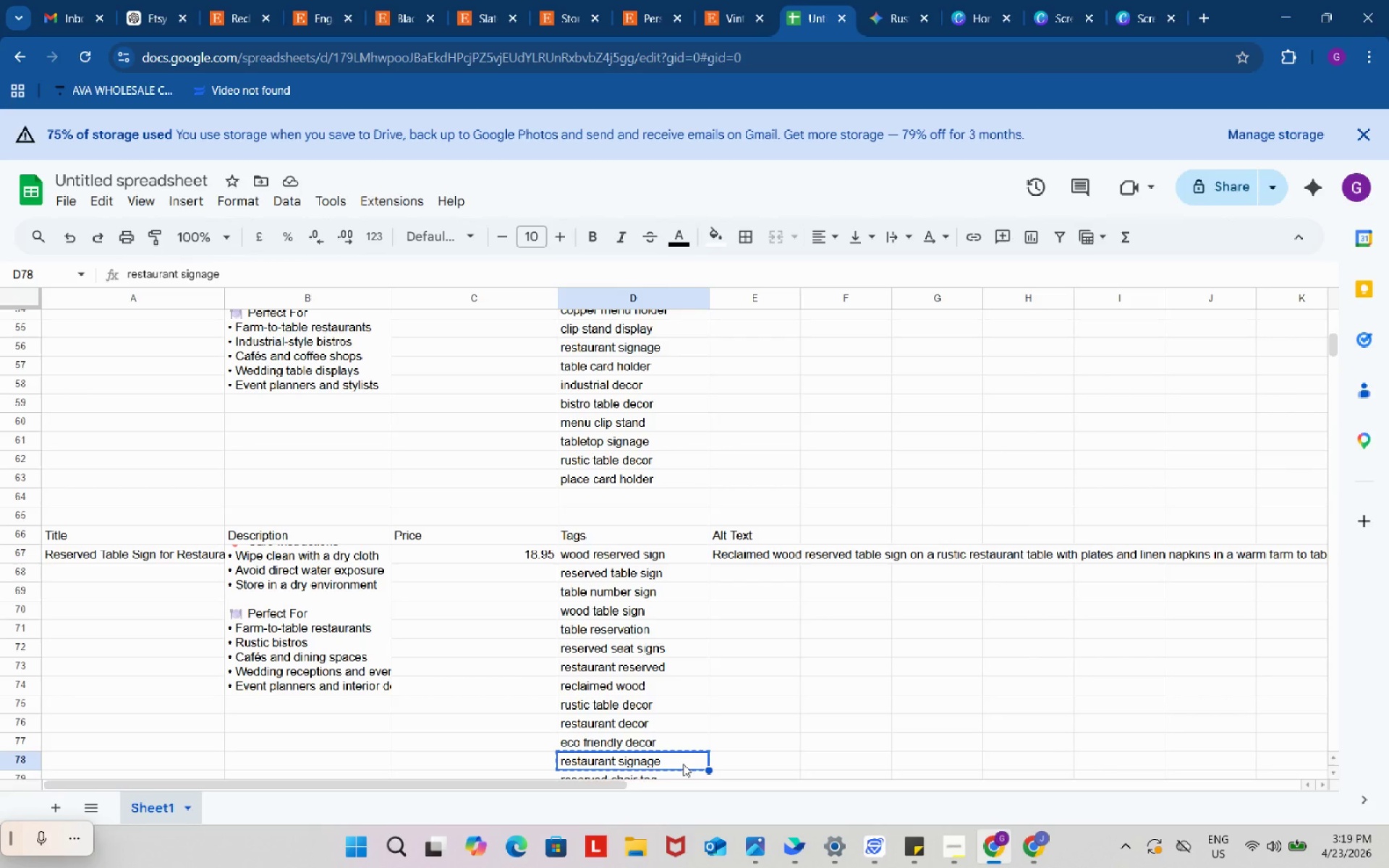 
key(Control+ControlLeft)
 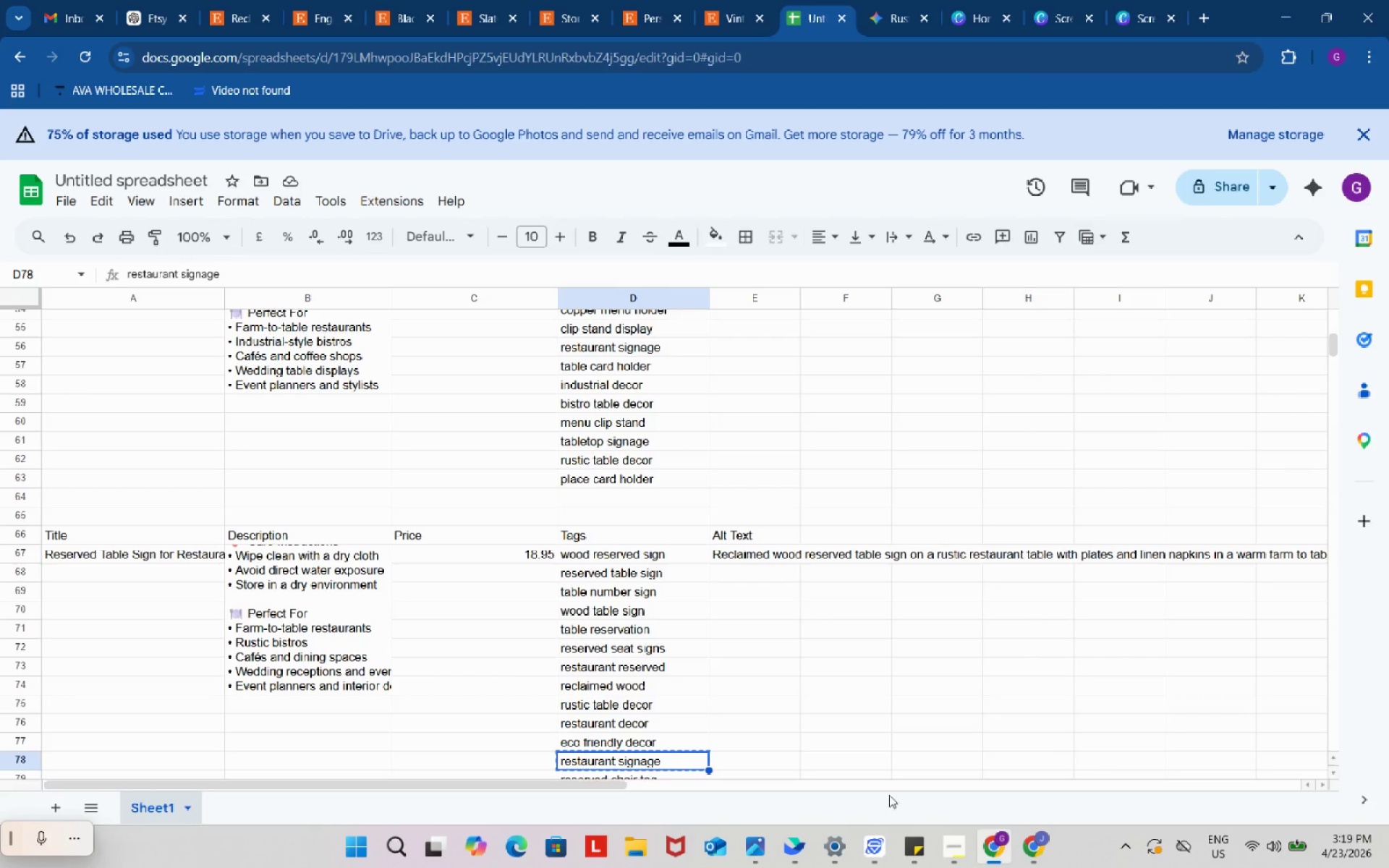 
key(Control+C)
 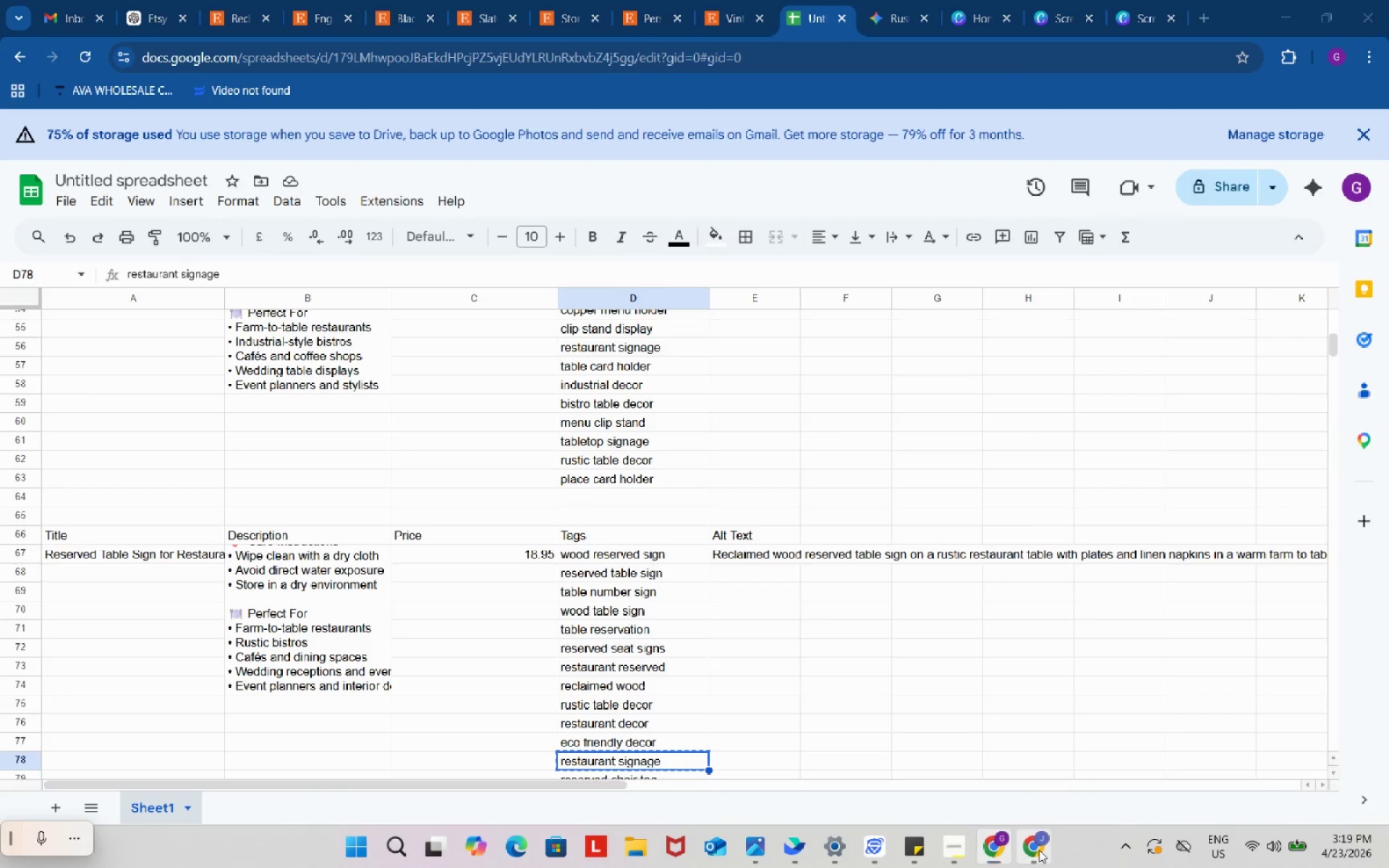 
left_click([1039, 850])
 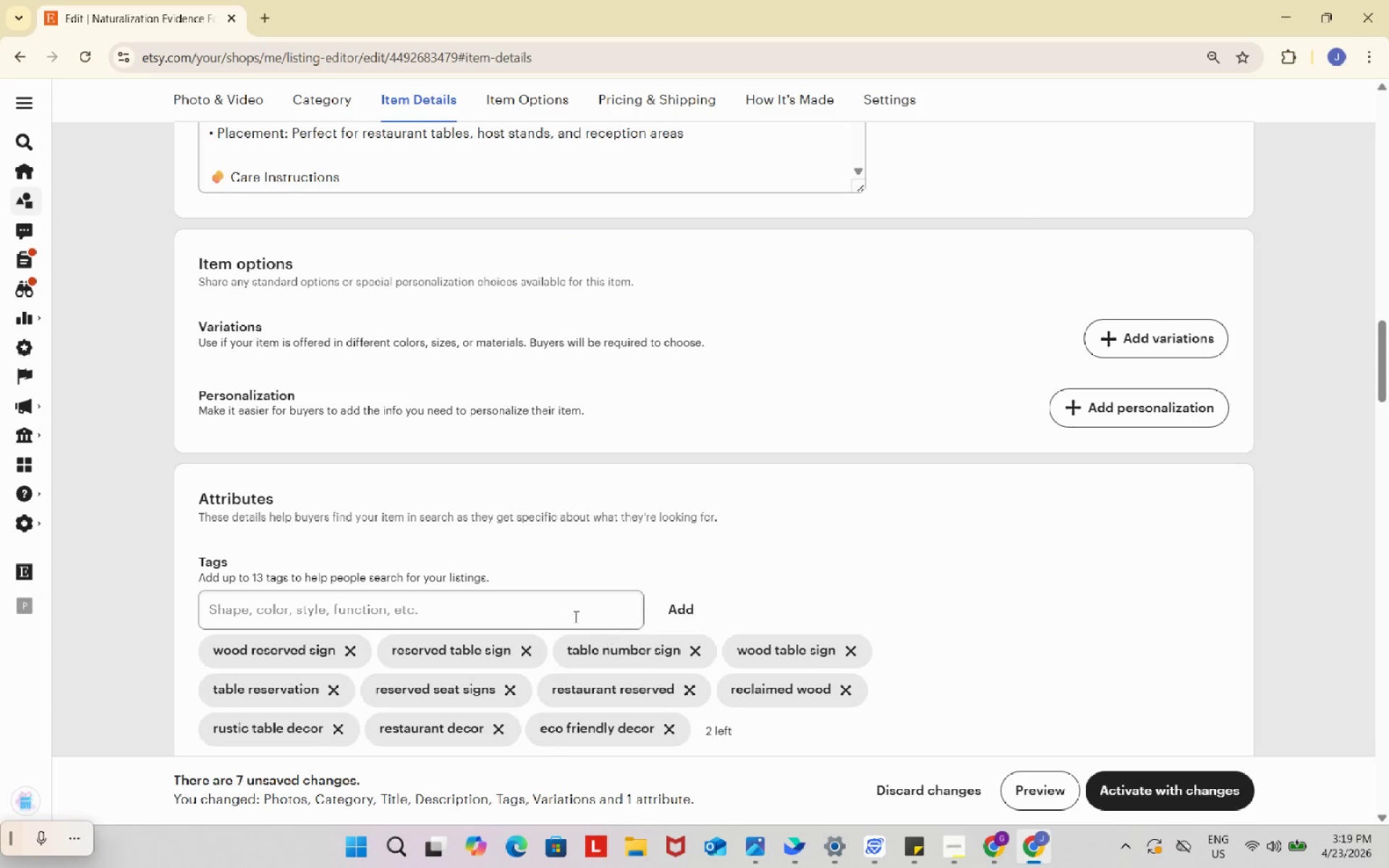 
left_click([572, 616])
 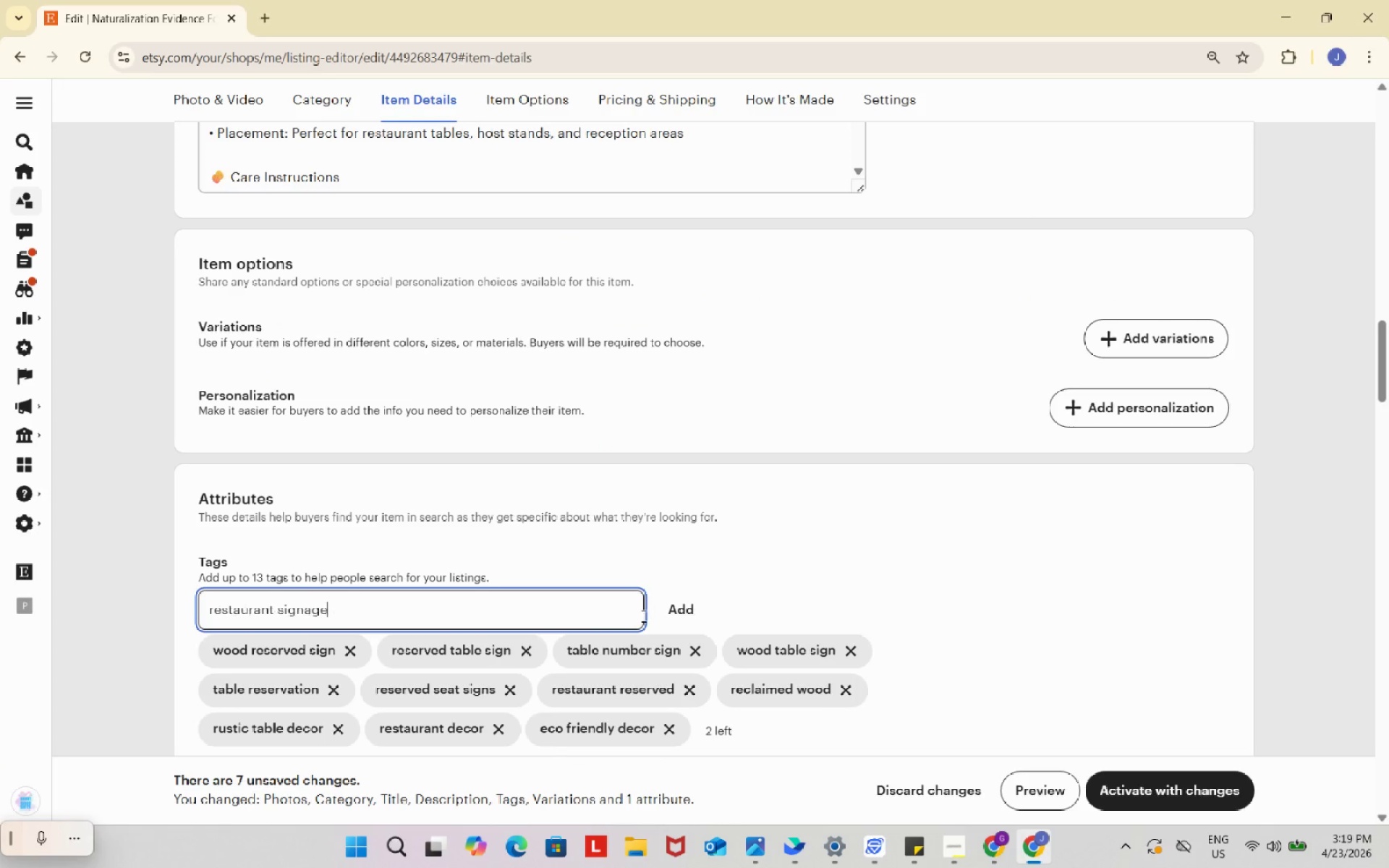 
key(Control+ControlLeft)
 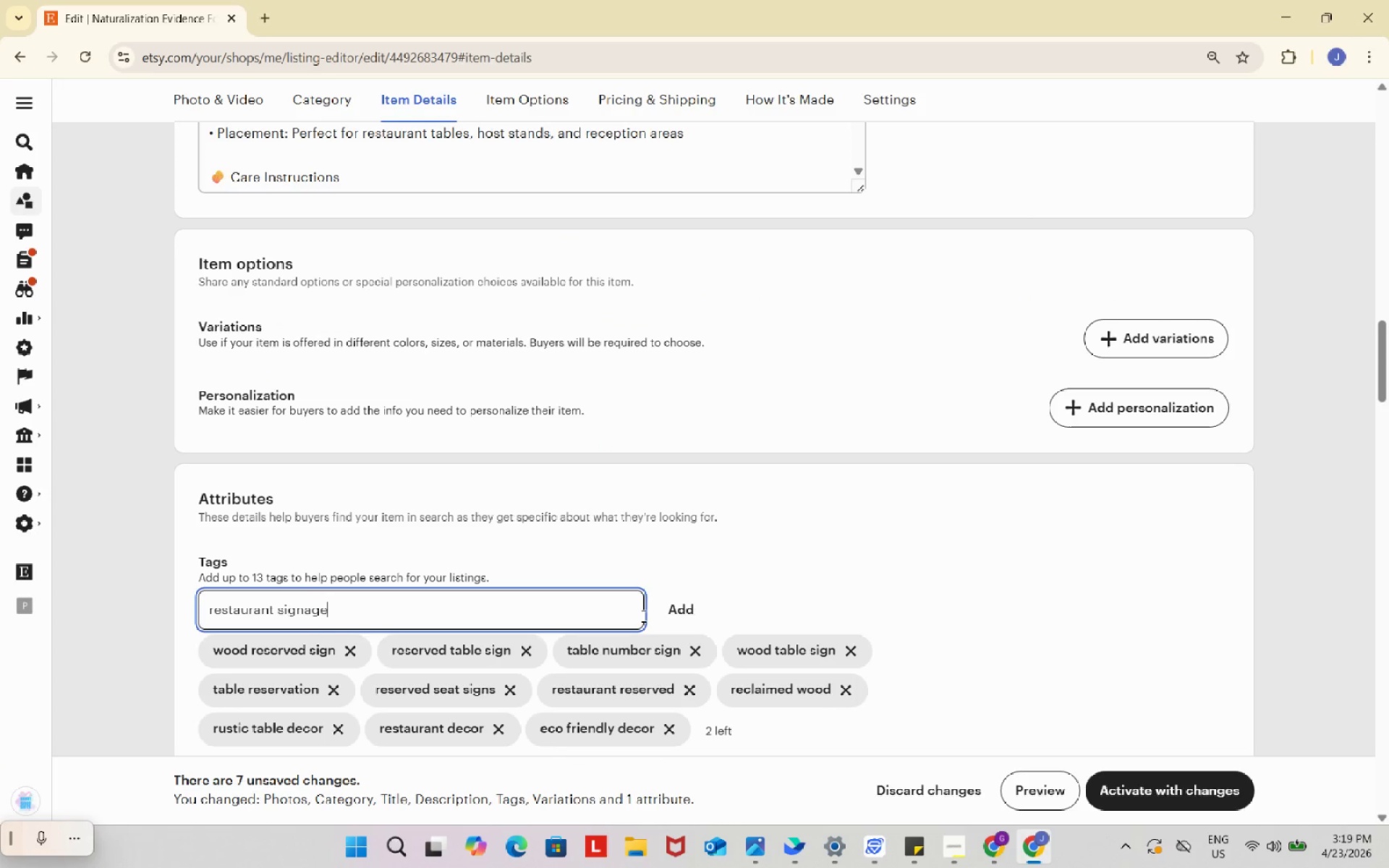 
key(Control+V)
 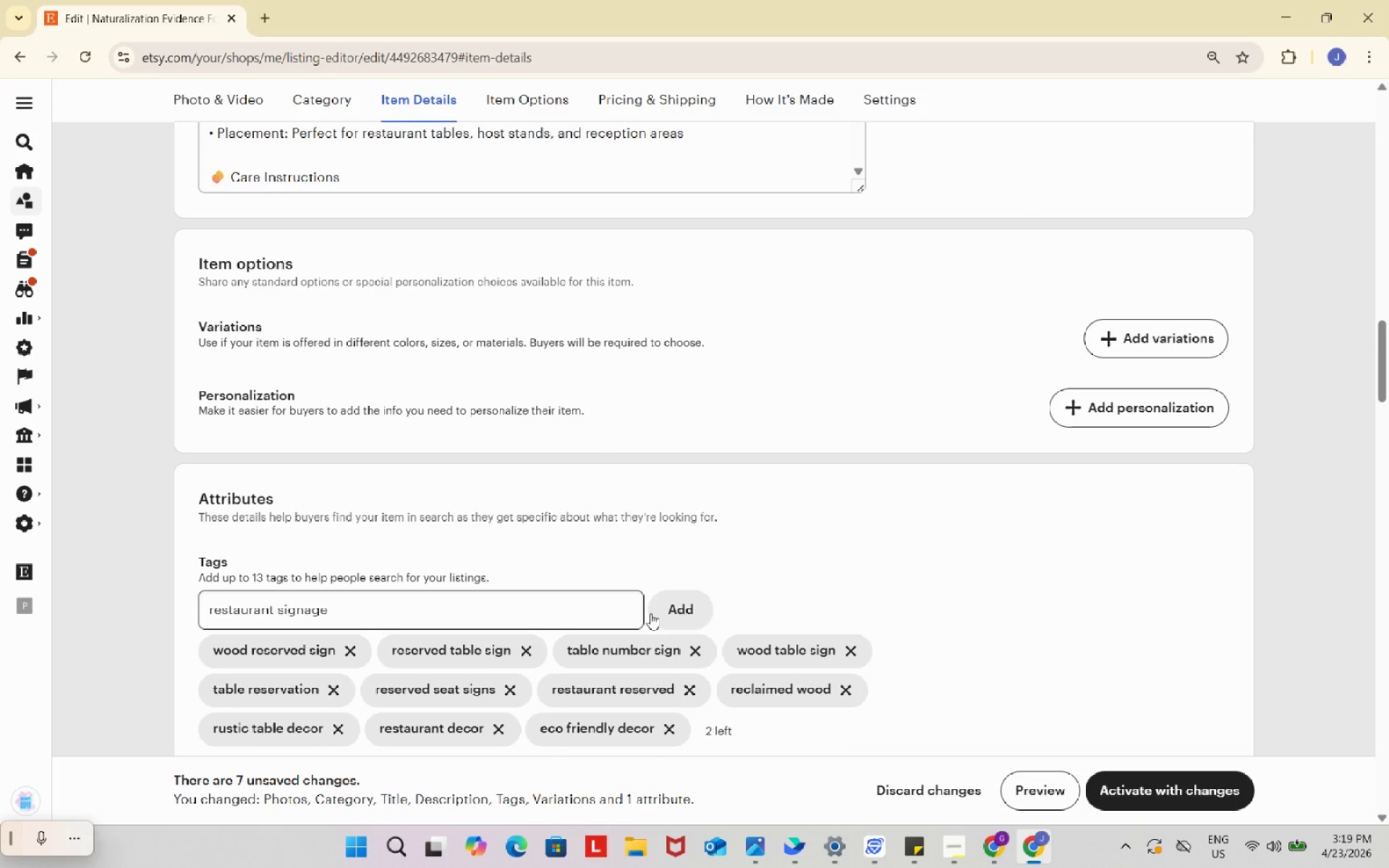 
left_click([650, 613])
 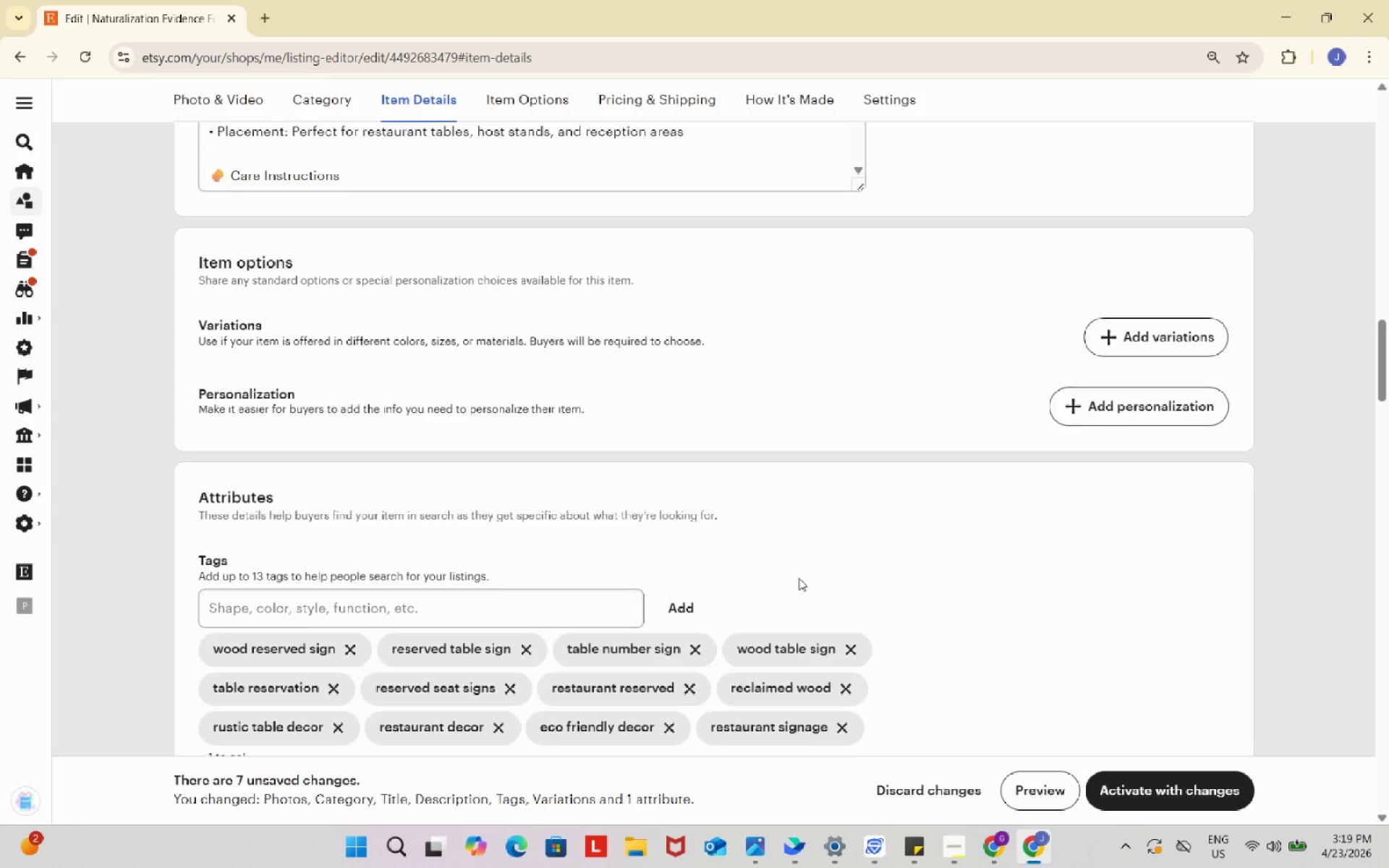 
scroll: coordinate [799, 578], scroll_direction: down, amount: 3.0
 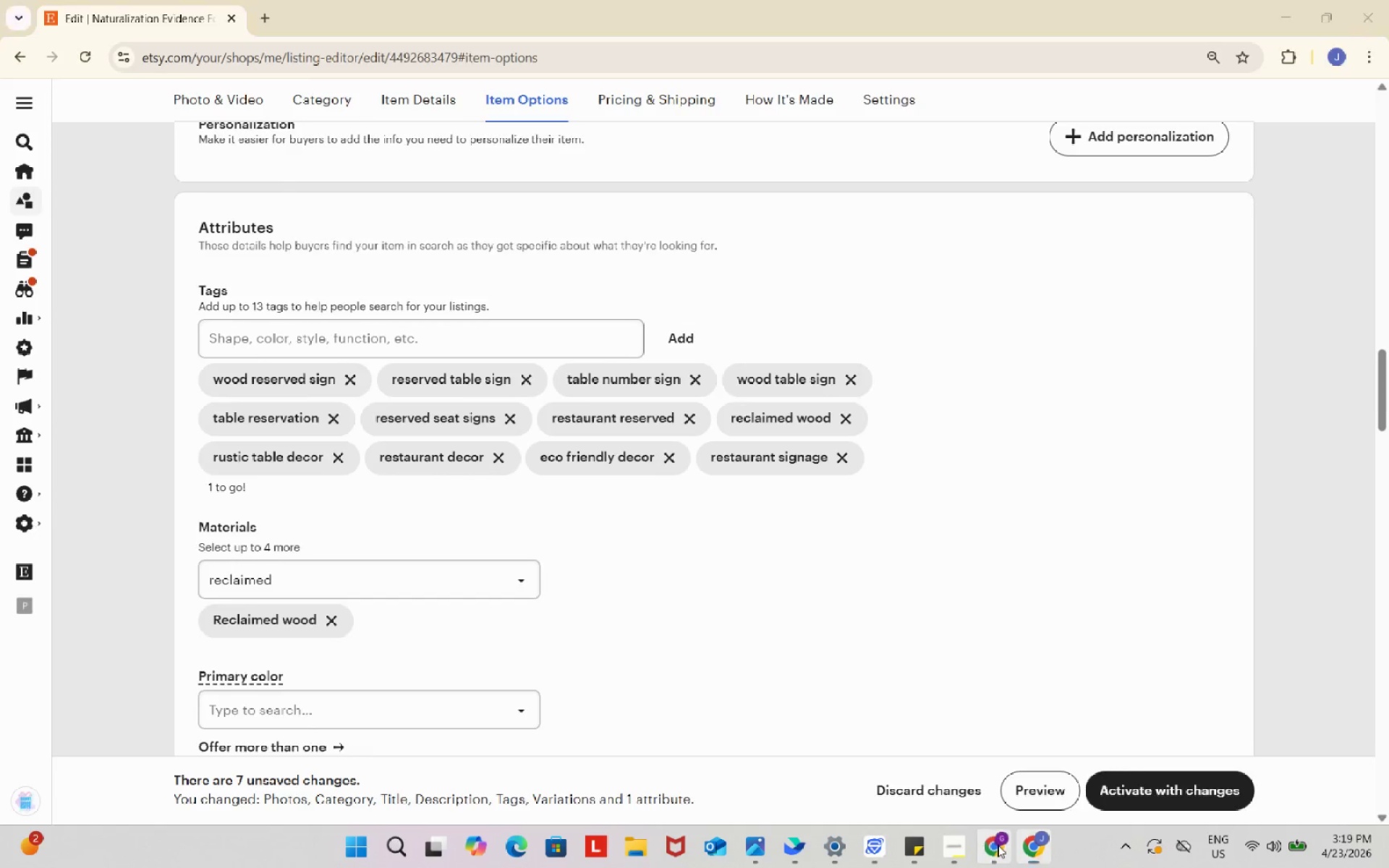 
left_click([998, 845])
 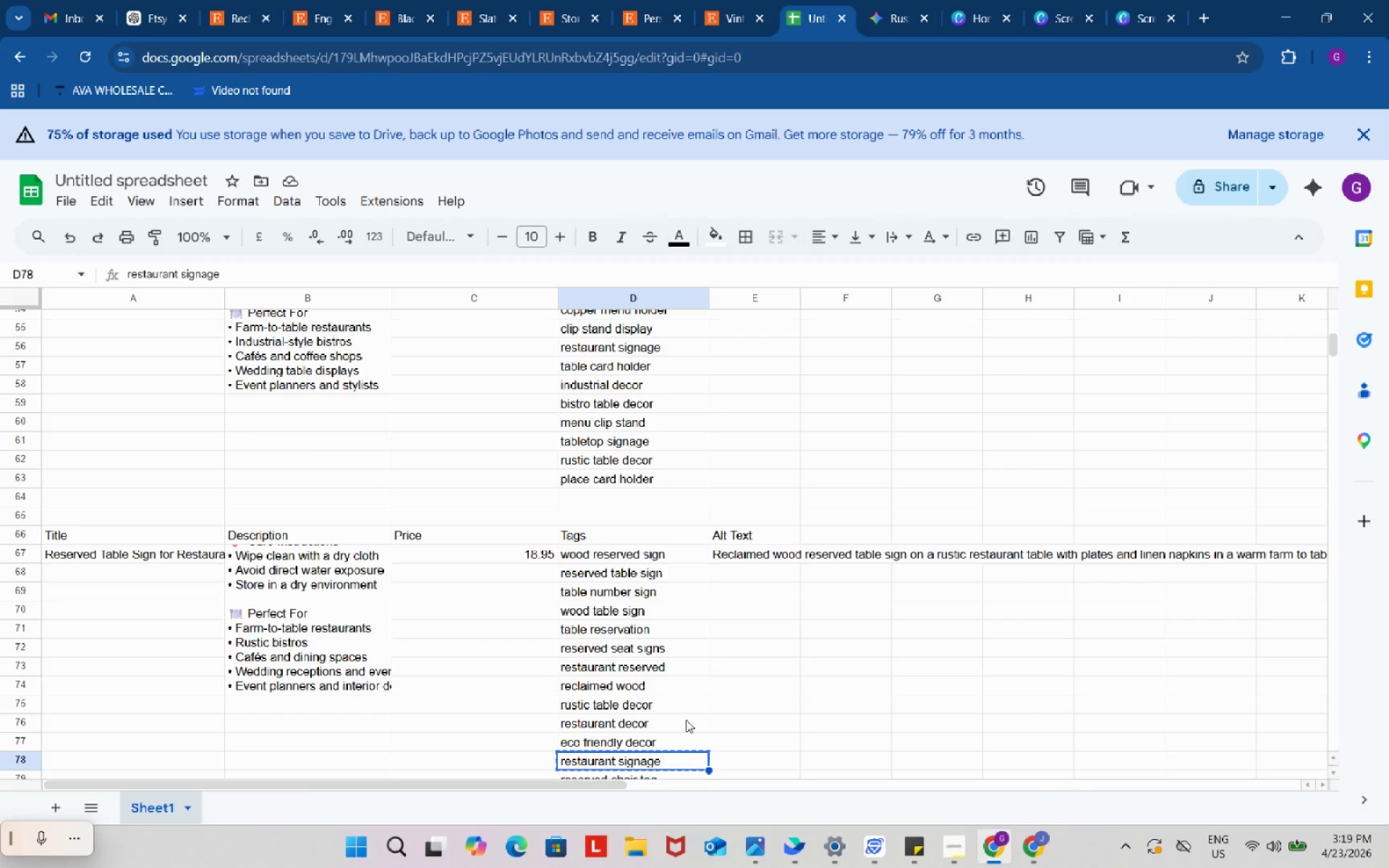 
scroll: coordinate [686, 720], scroll_direction: down, amount: 2.0
 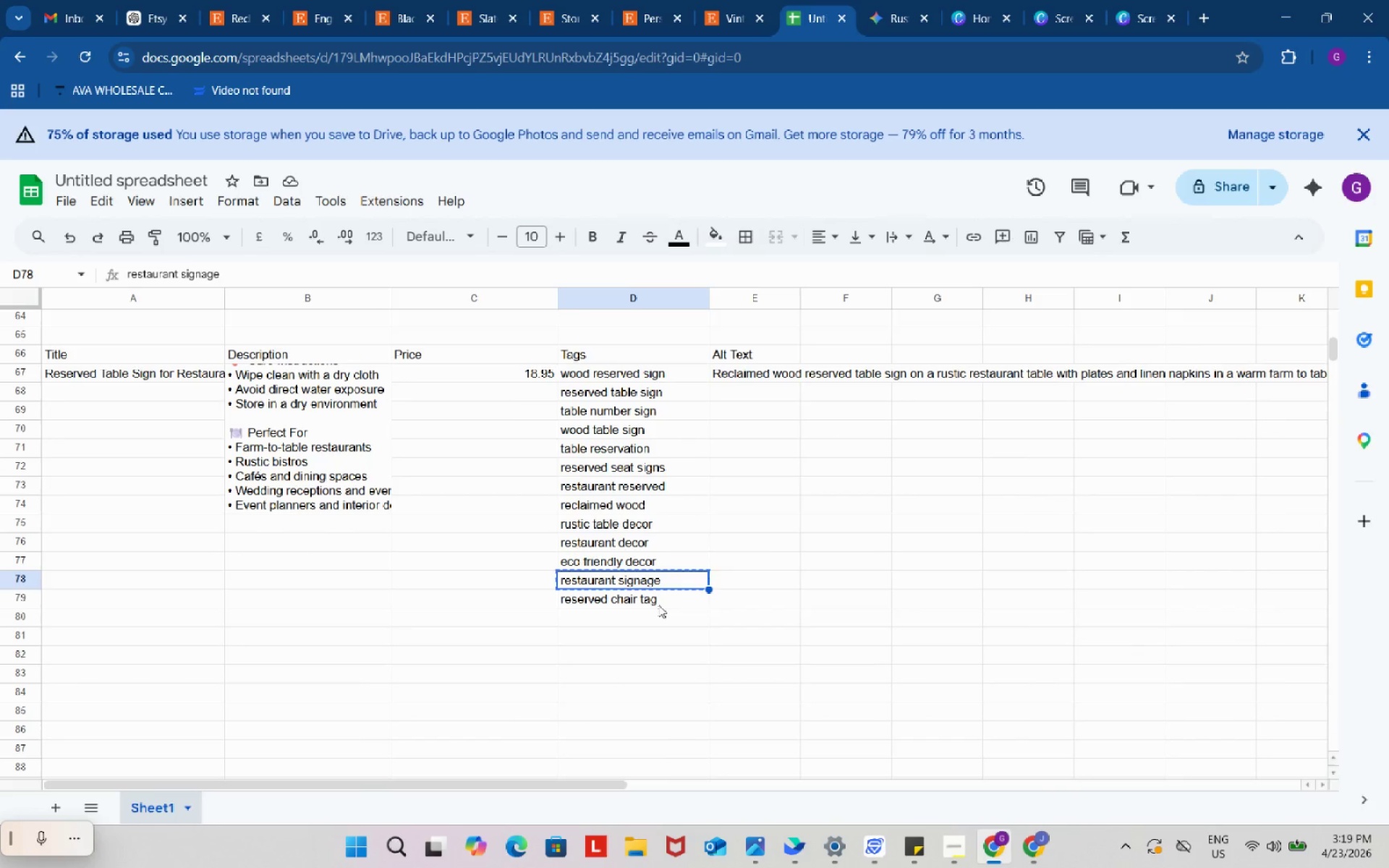 
left_click([658, 605])
 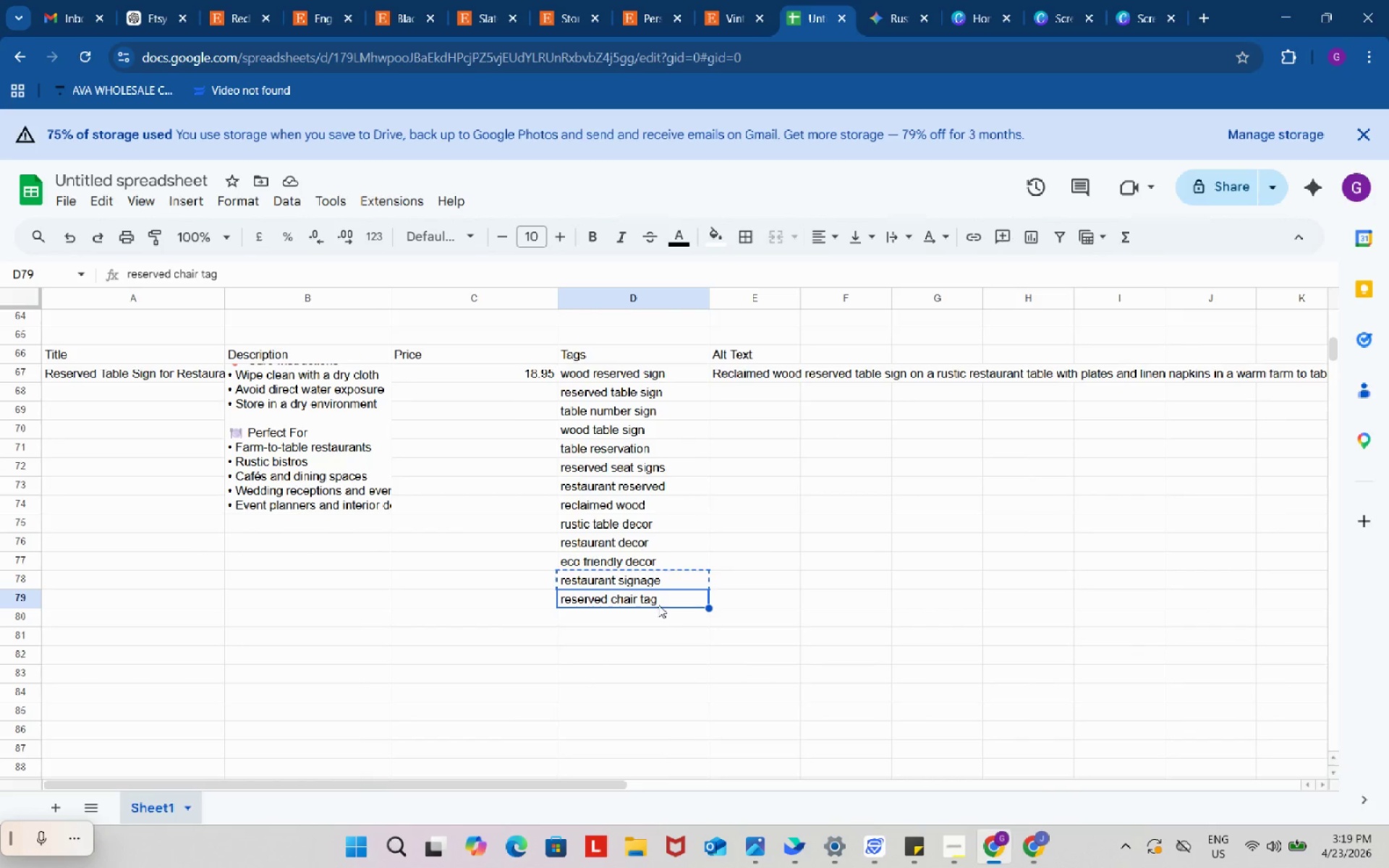 
key(Control+ControlLeft)
 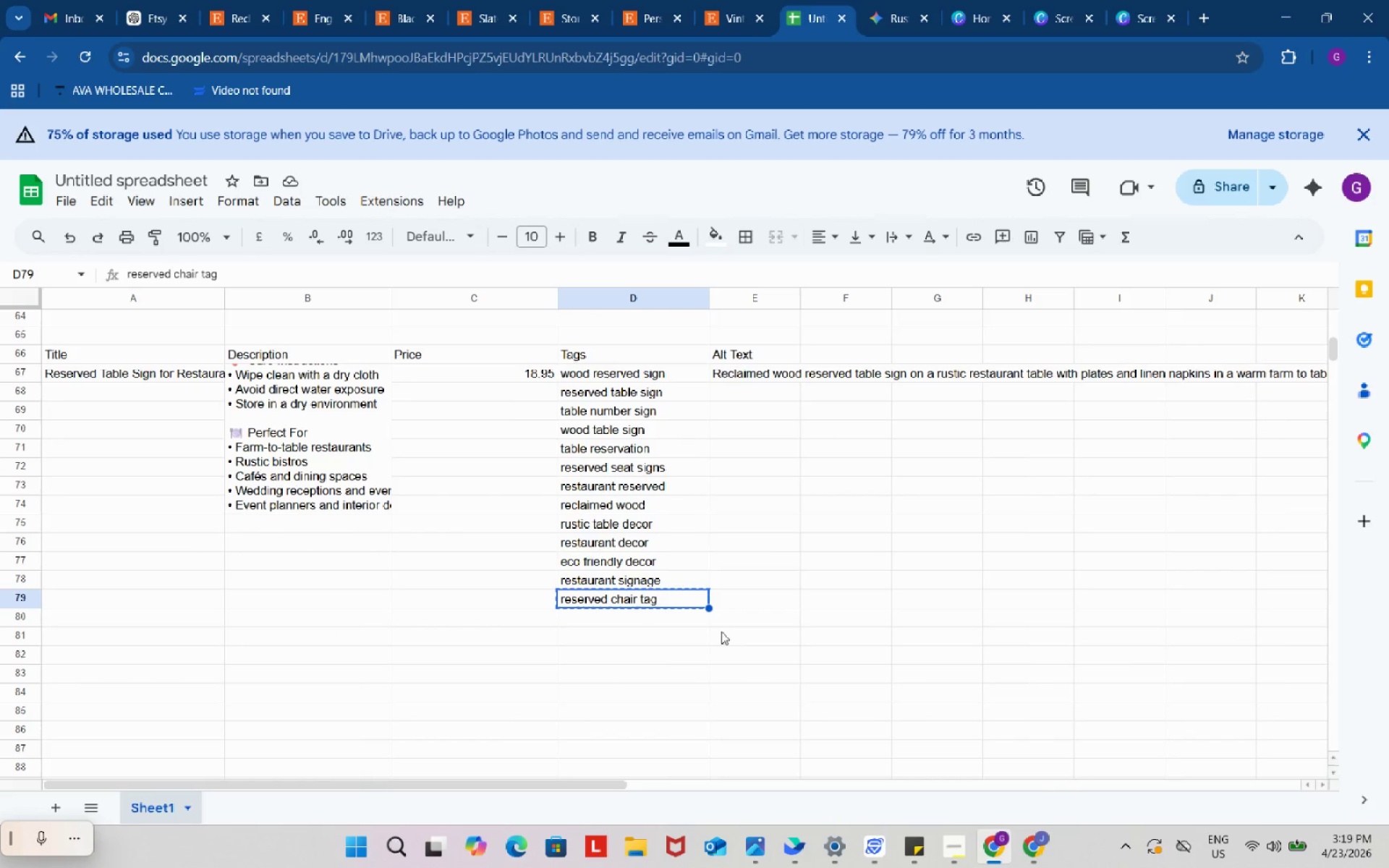 
key(Control+C)
 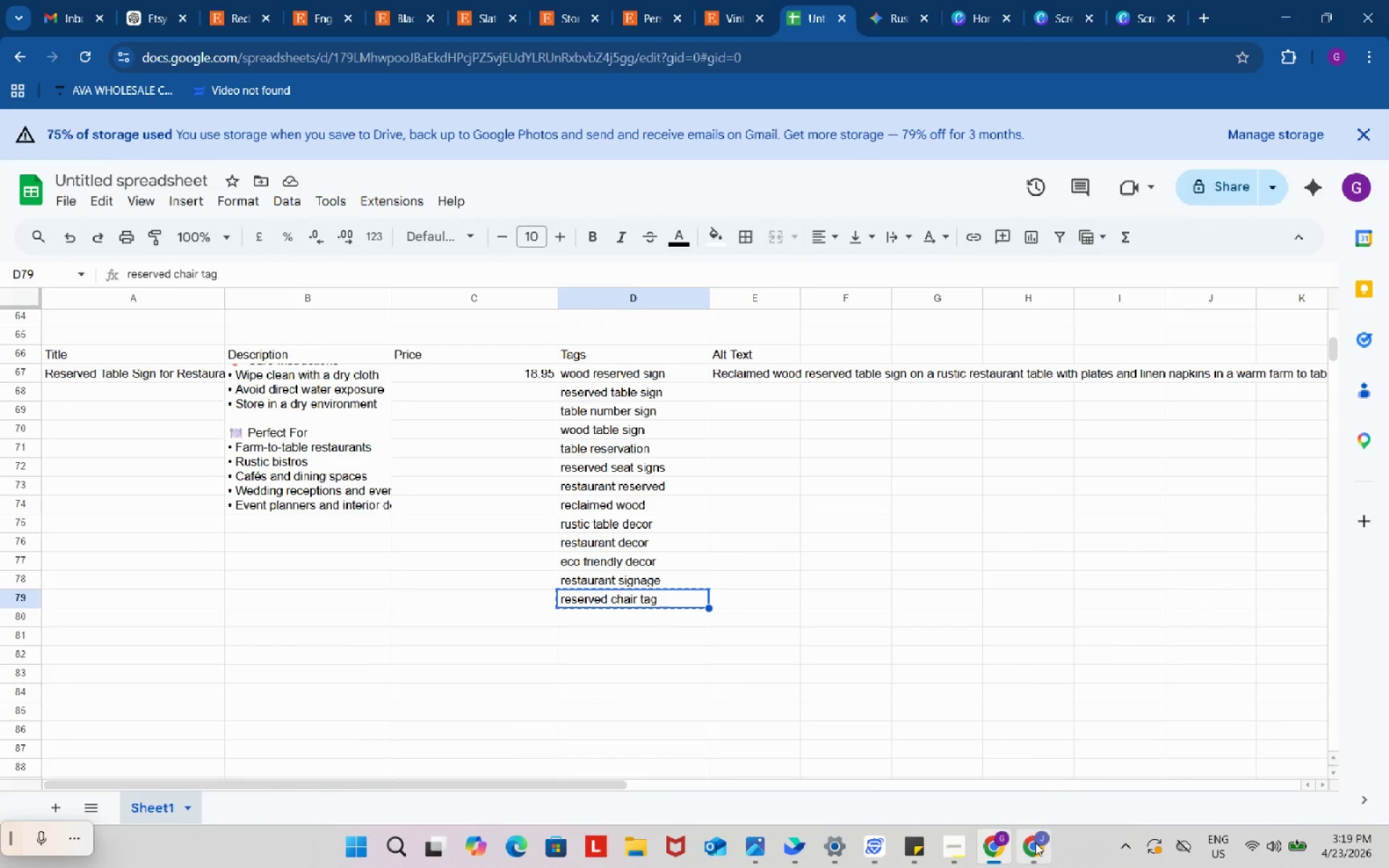 
left_click([1035, 842])
 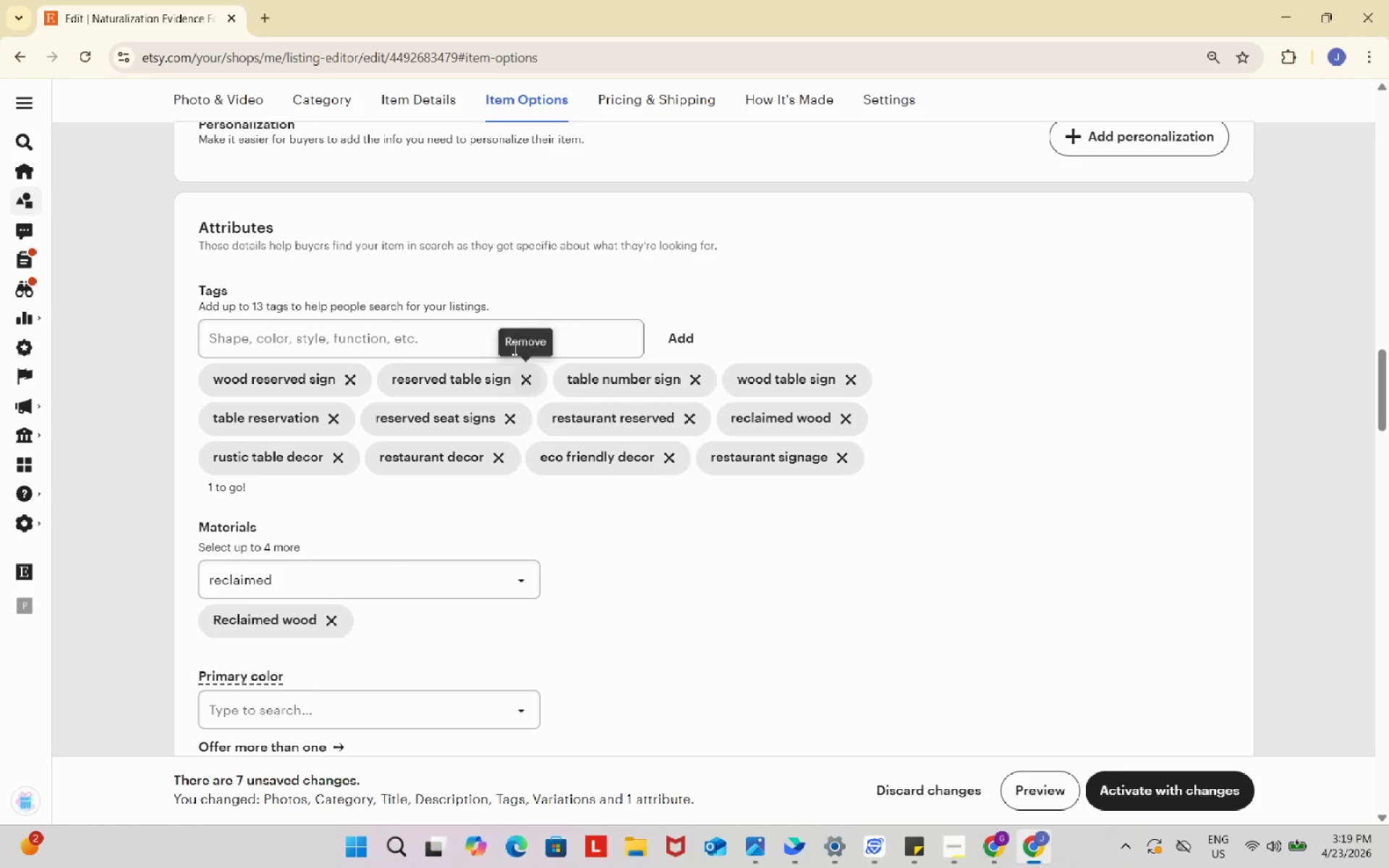 
left_click([512, 348])
 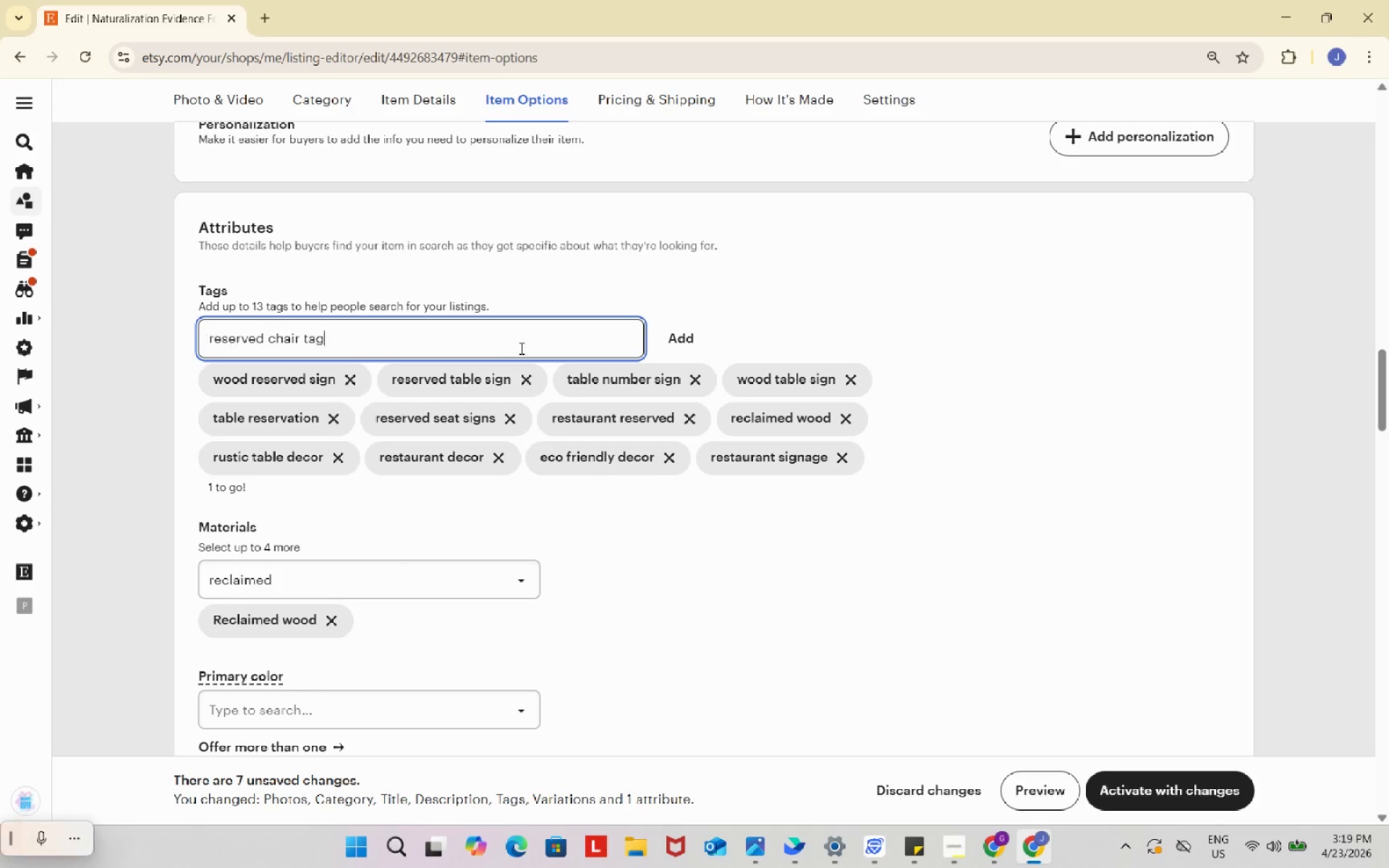 
key(Control+ControlLeft)
 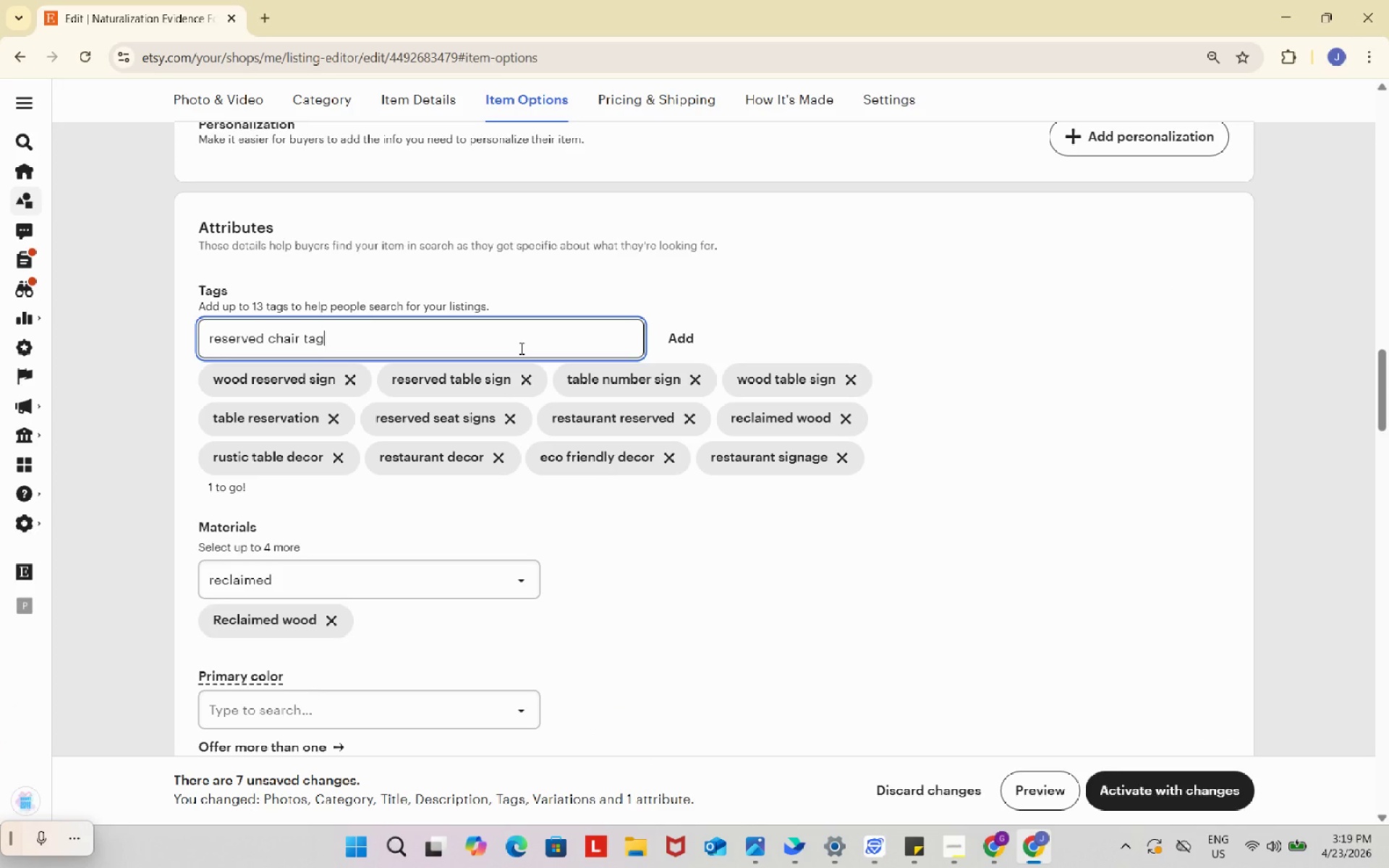 
key(Control+V)
 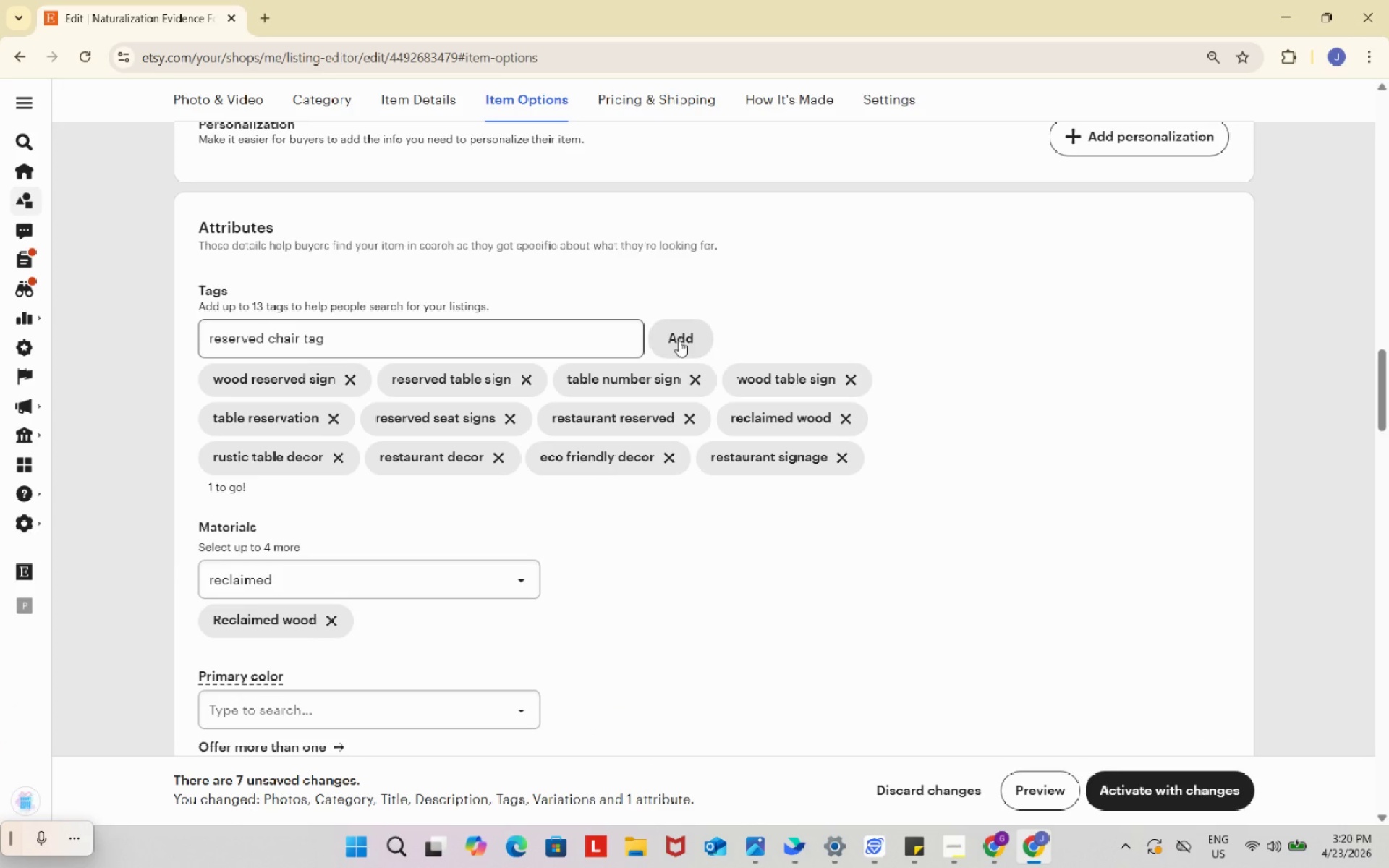 
left_click([679, 341])
 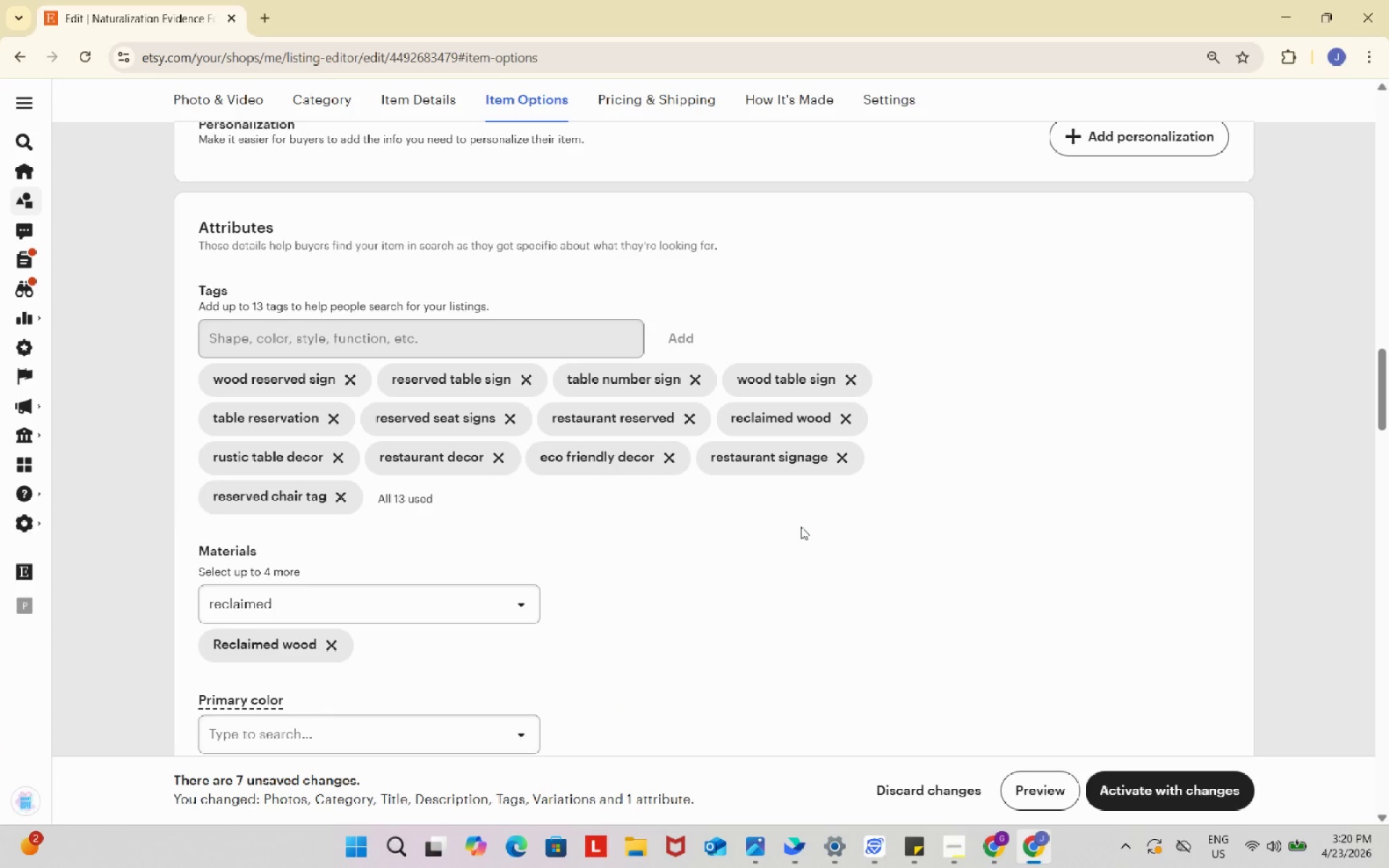 
scroll: coordinate [1042, 506], scroll_direction: up, amount: 21.0
 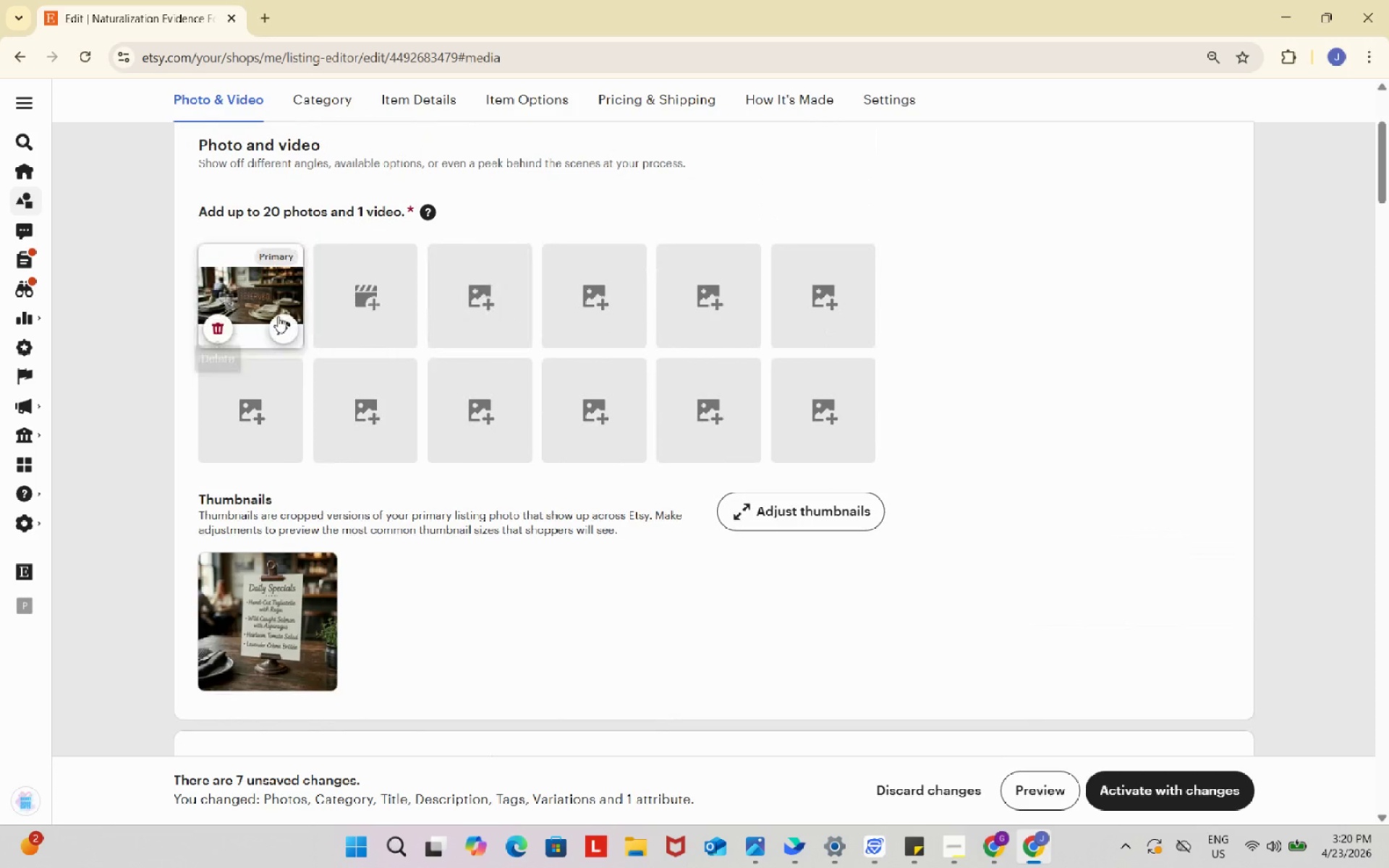 
left_click([280, 327])
 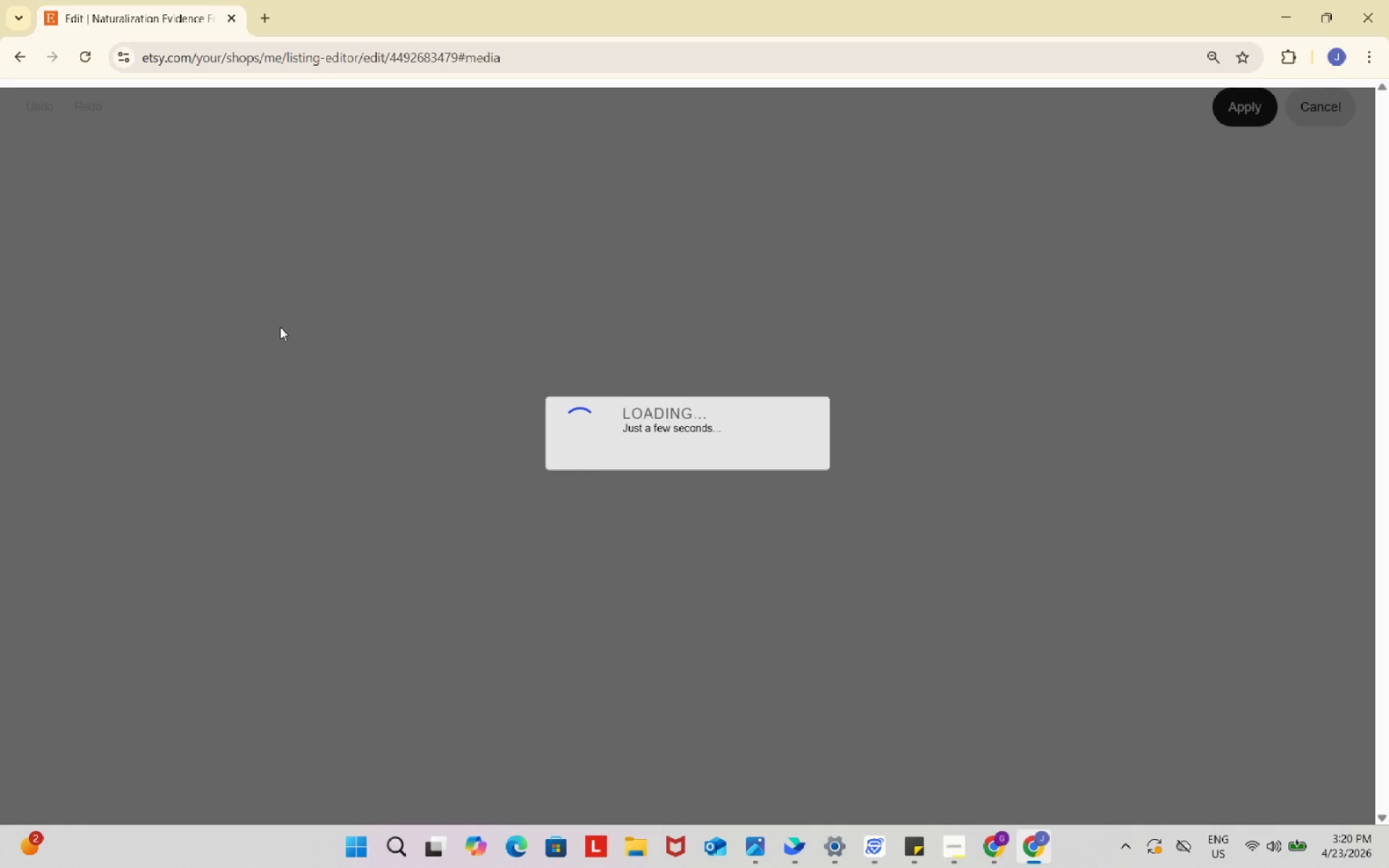 
wait(8.62)
 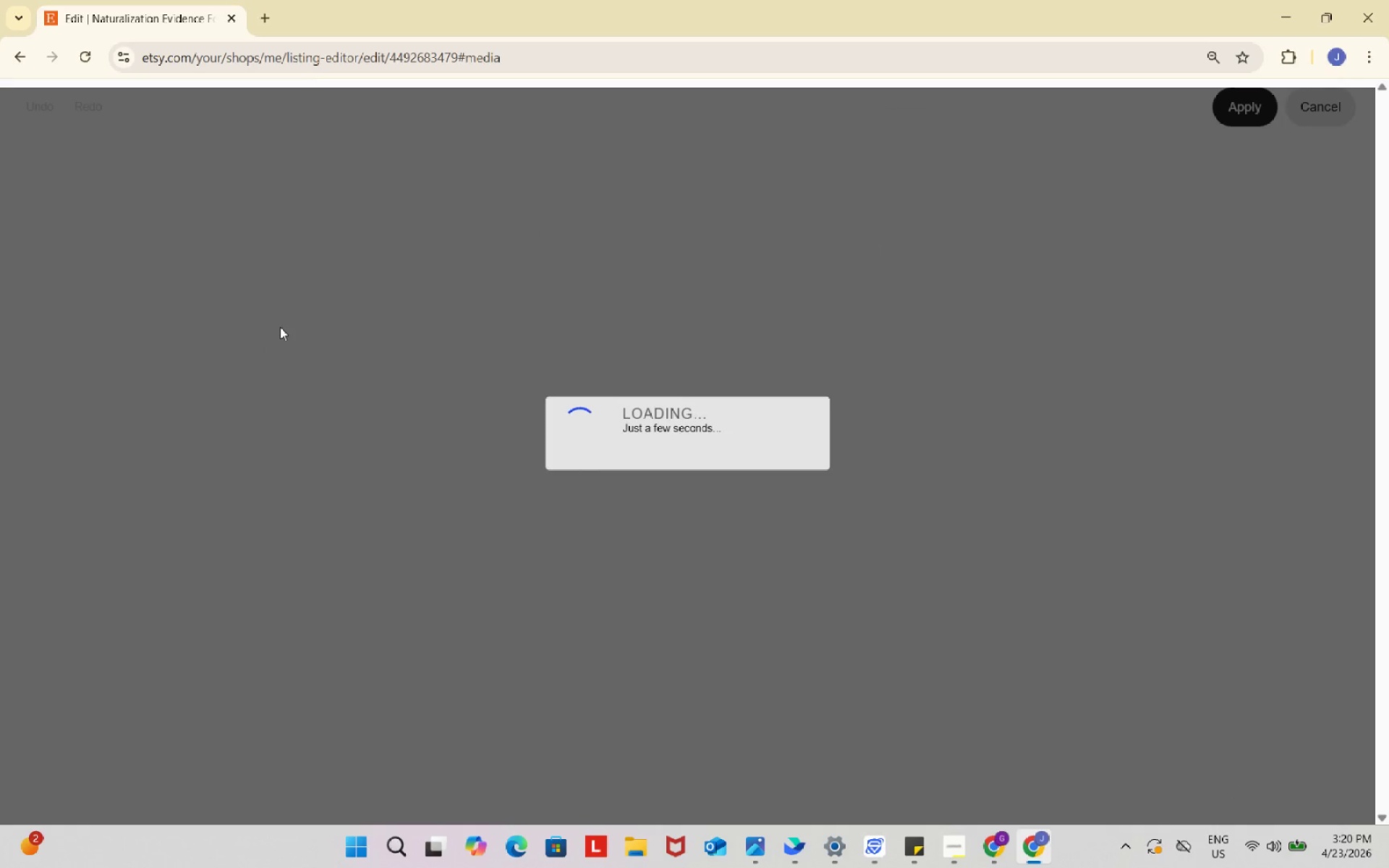 
left_click([736, 804])
 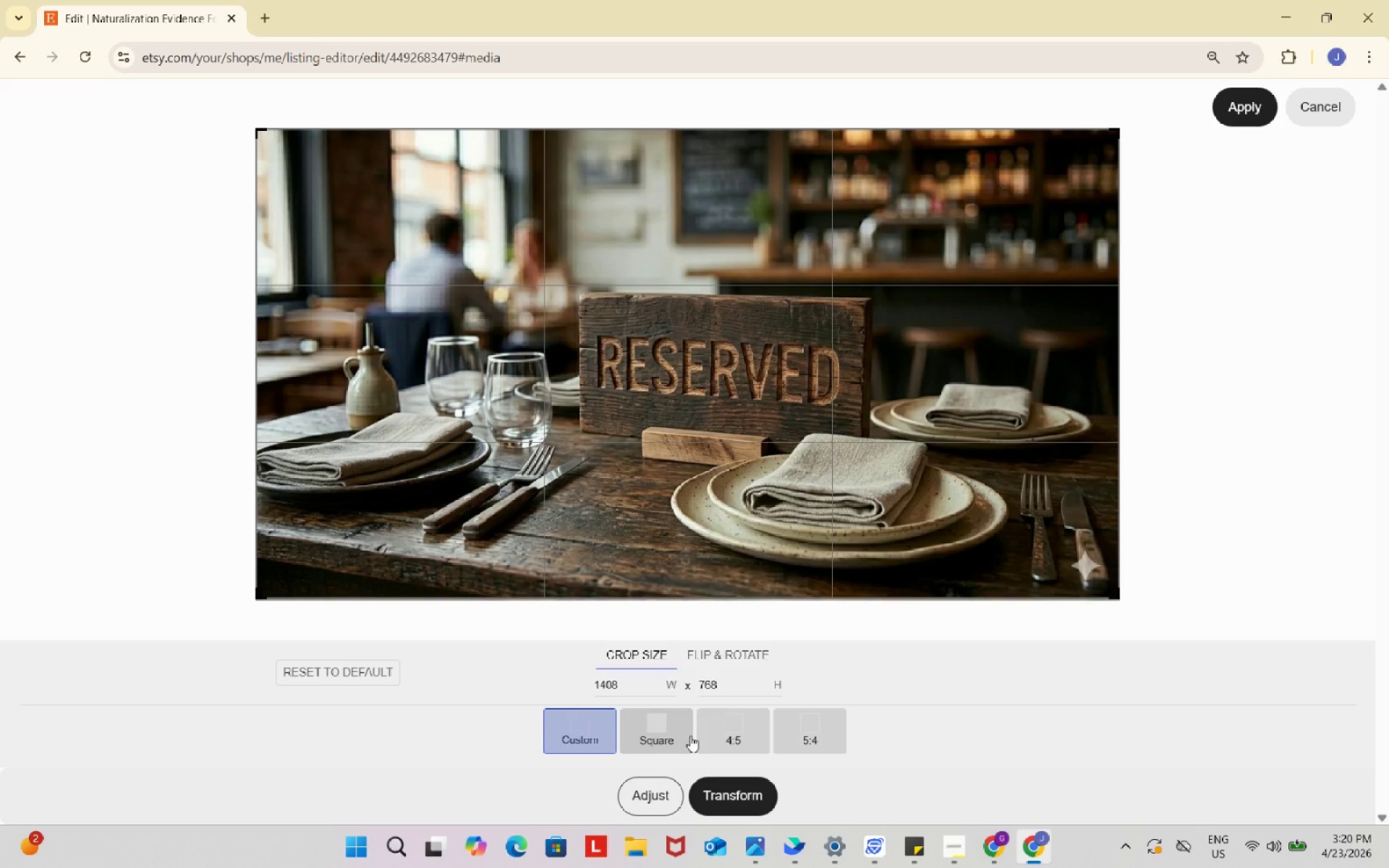 
left_click([663, 726])
 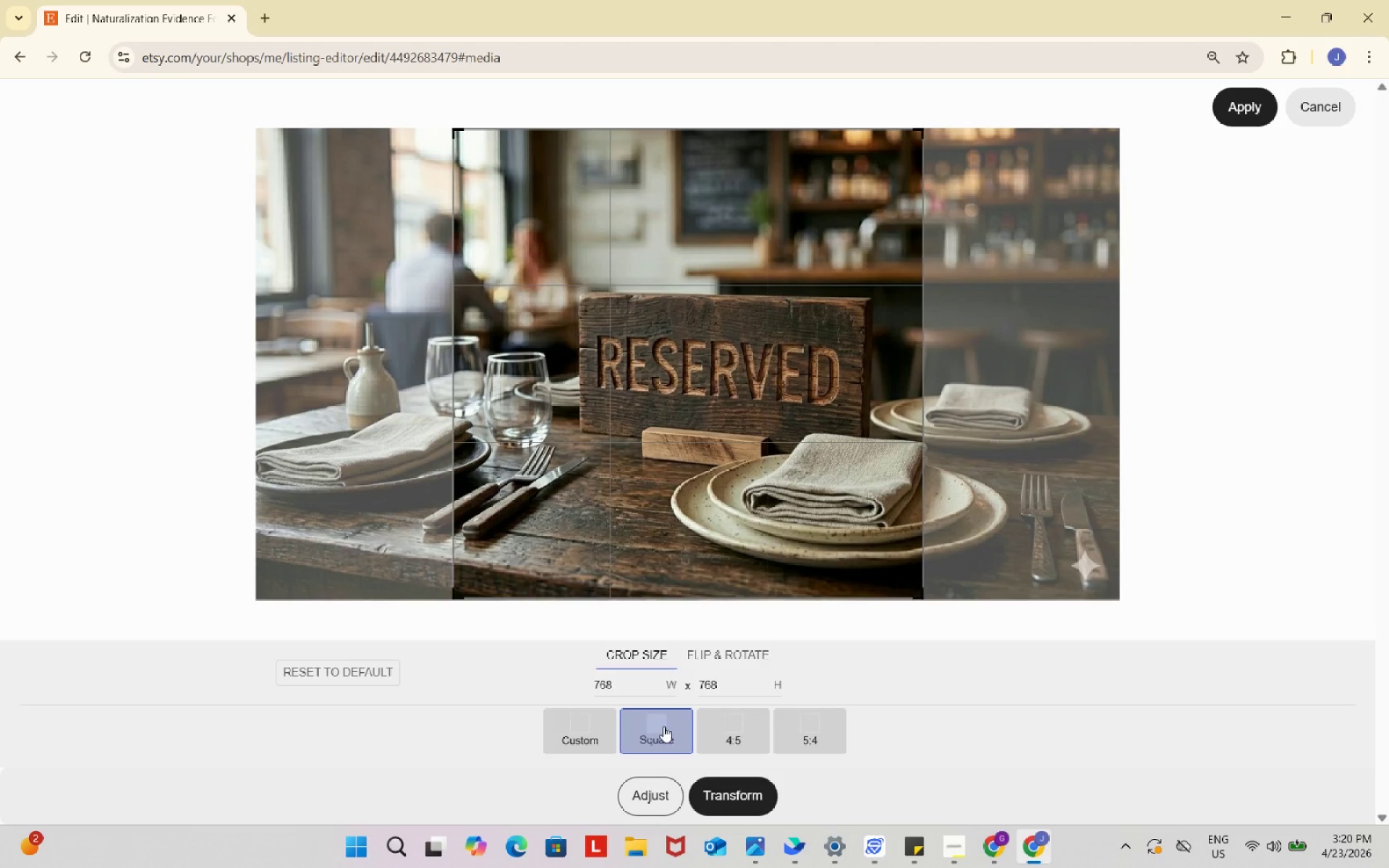 
wait(9.92)
 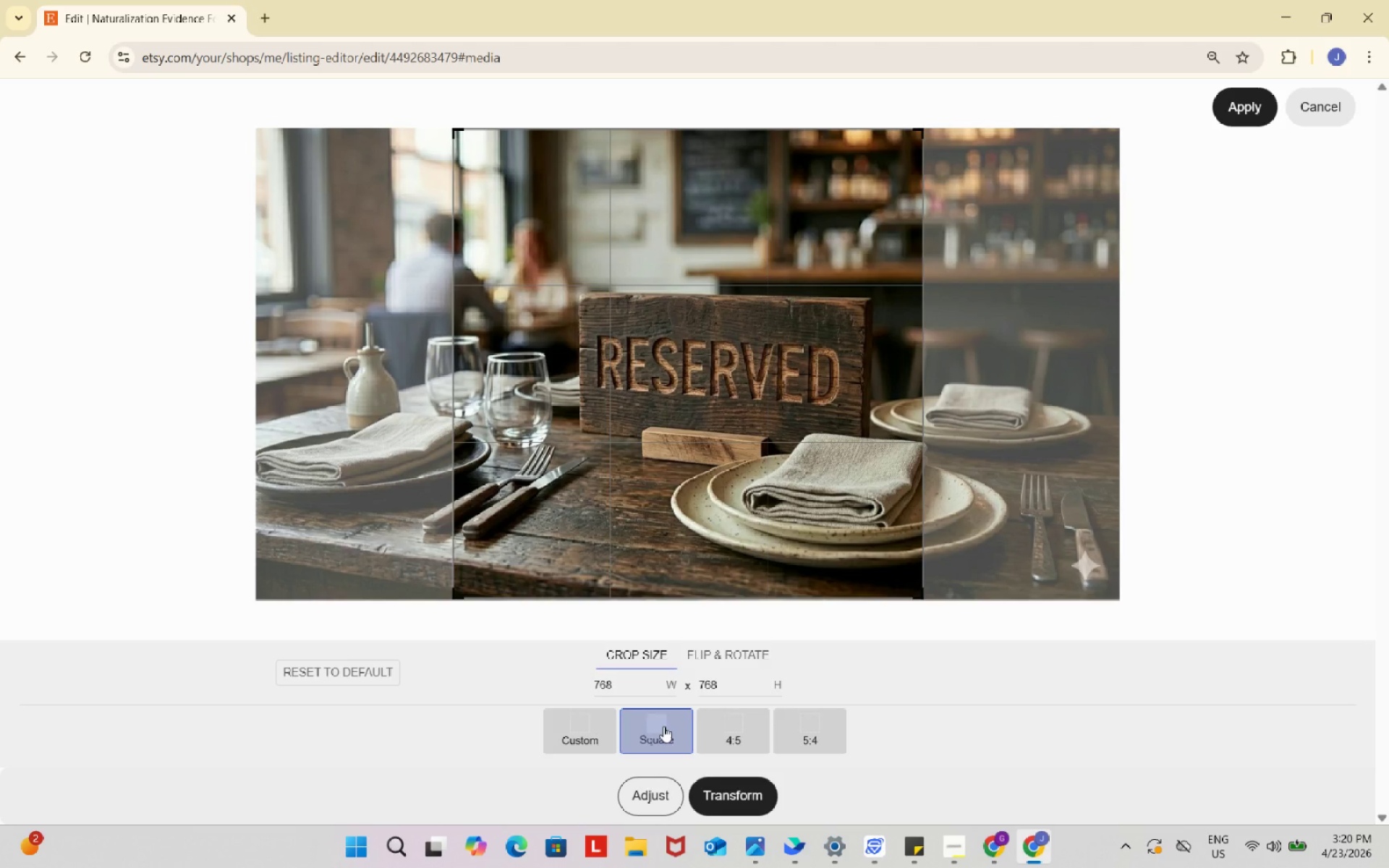 
left_click([1235, 116])
 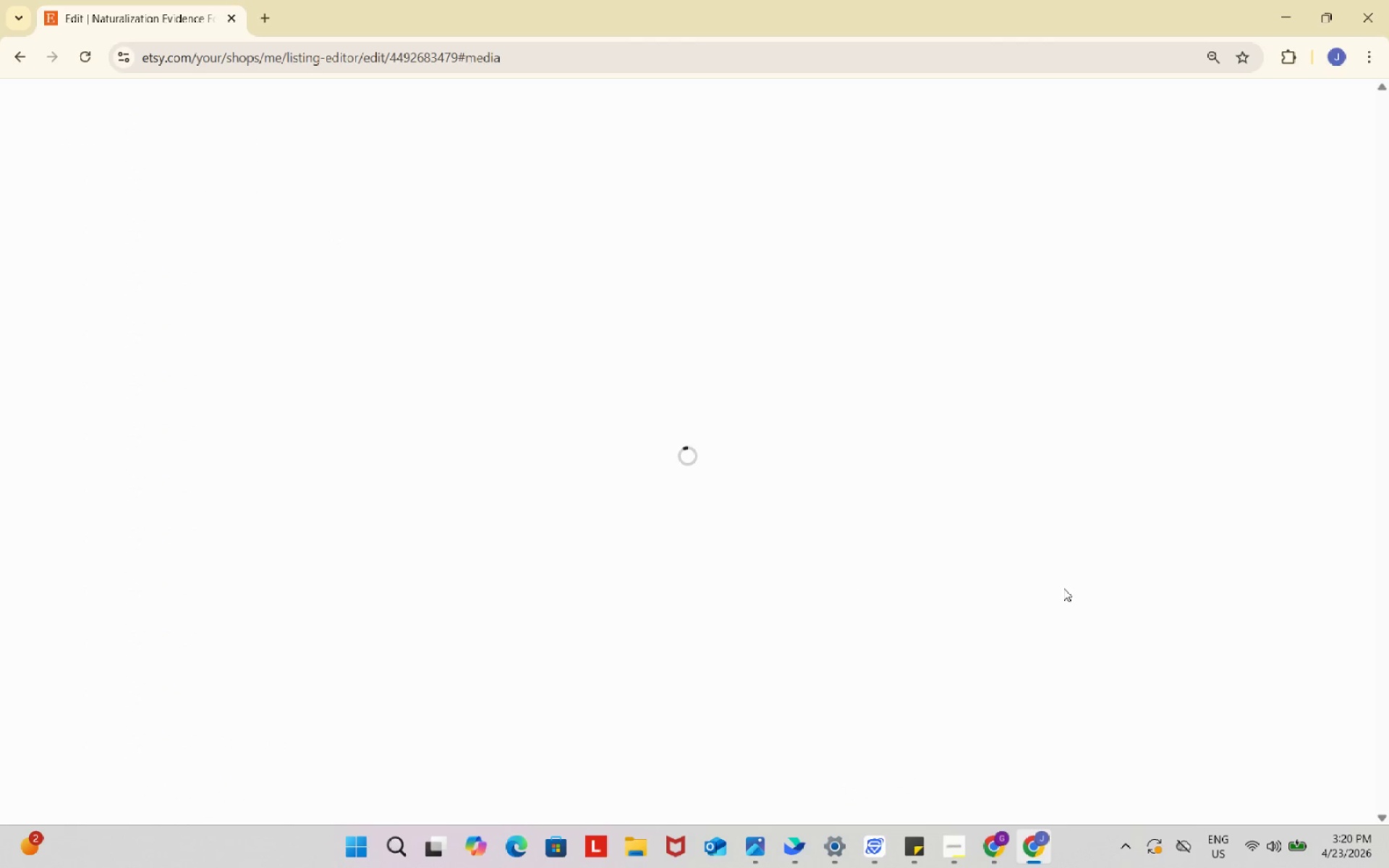 
wait(11.08)
 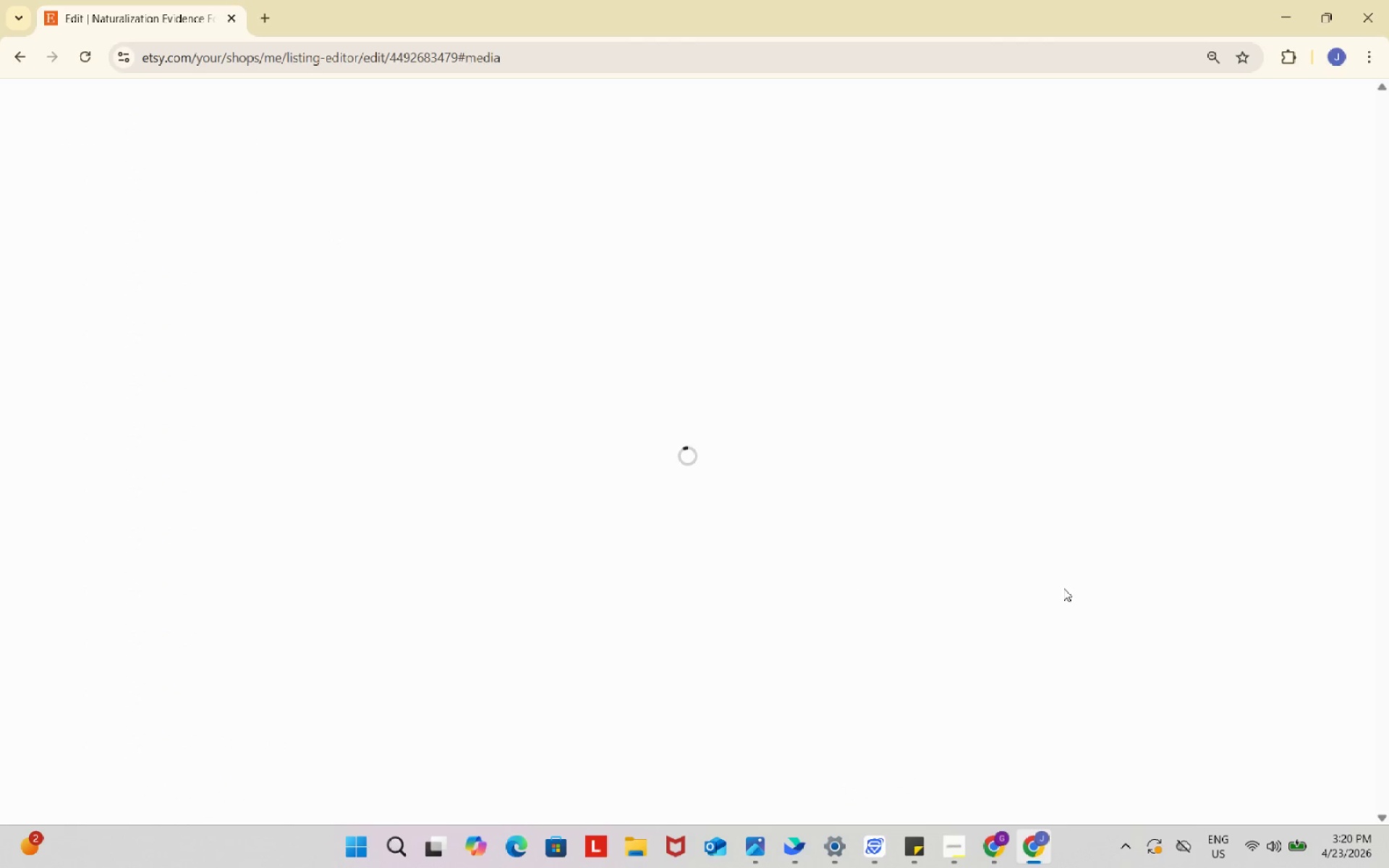 
left_click([946, 838])